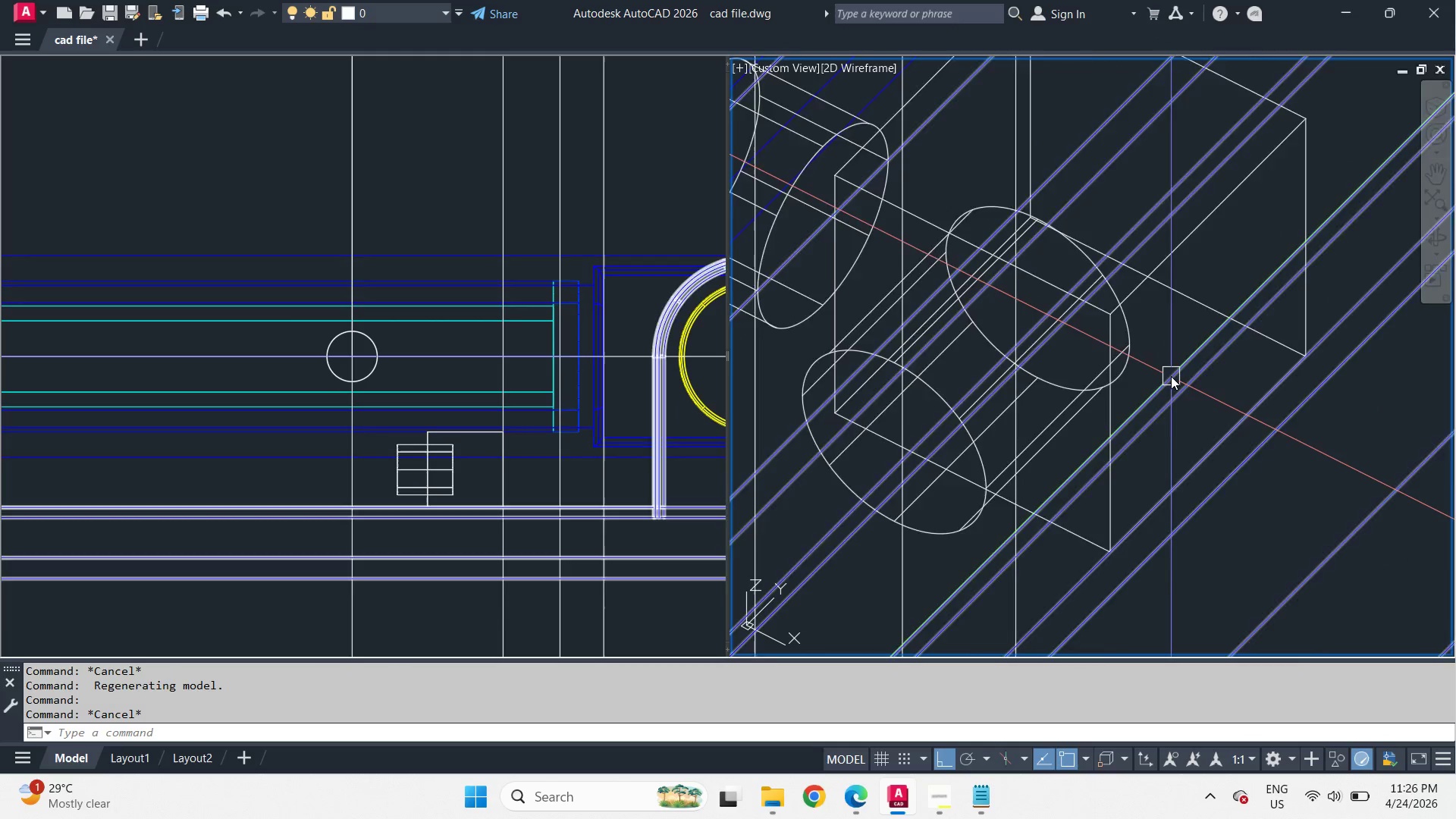 
hold_key(key=ShiftLeft, duration=6.05)
 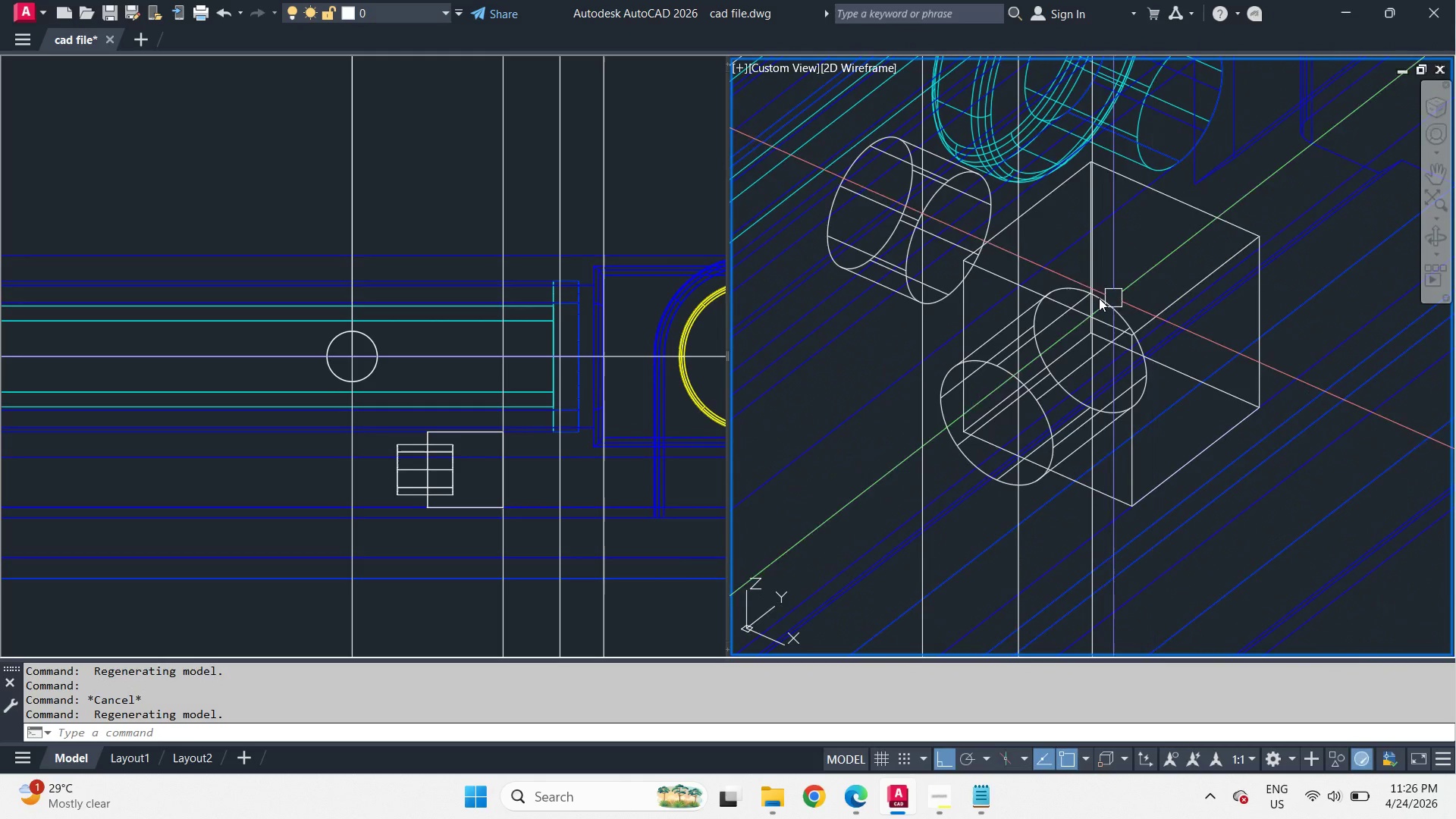 
scroll: coordinate [1171, 376], scroll_direction: down, amount: 1.0
 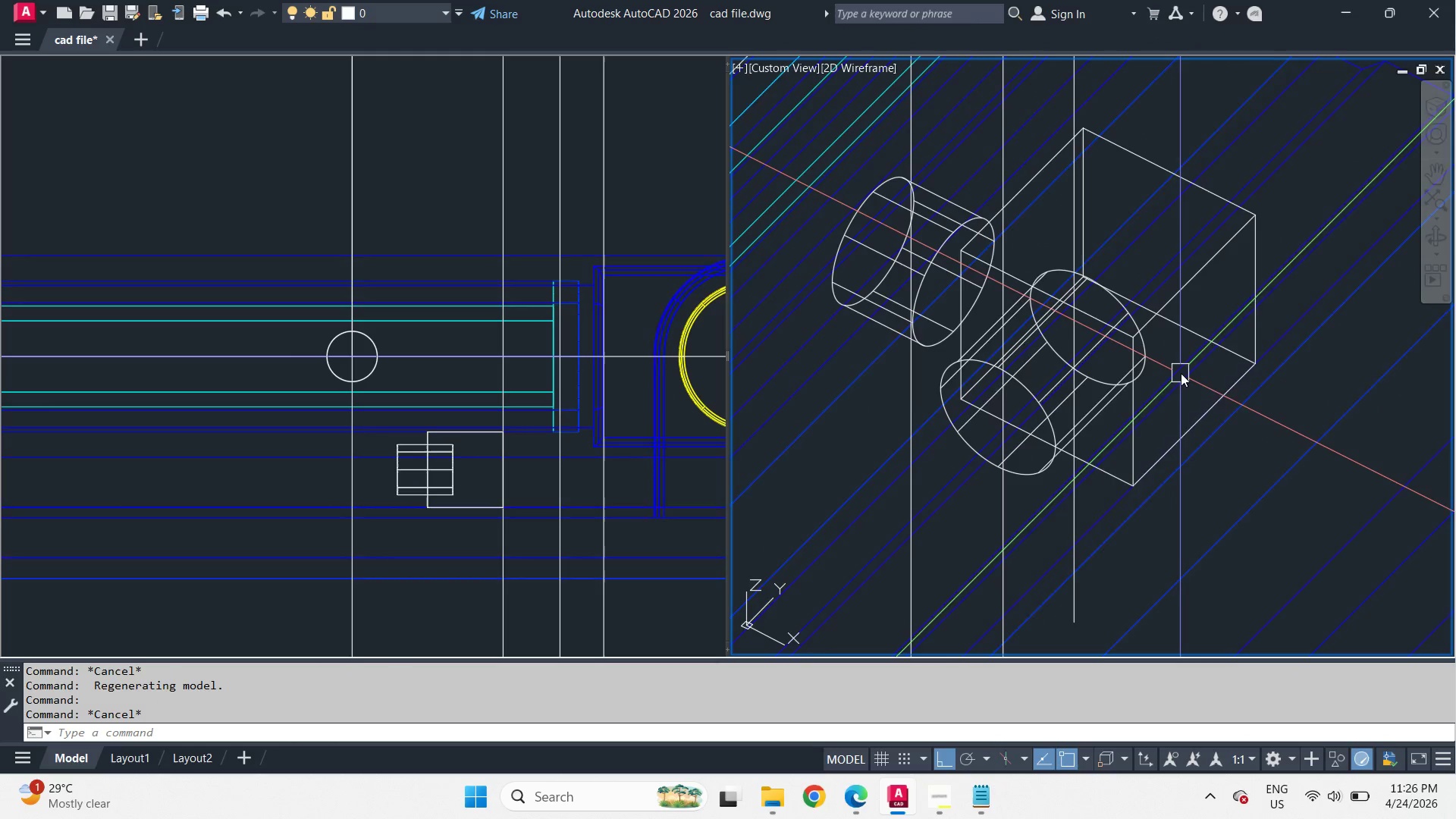 
hold_key(key=ControlLeft, duration=1.66)
left_click([1035, 293])
 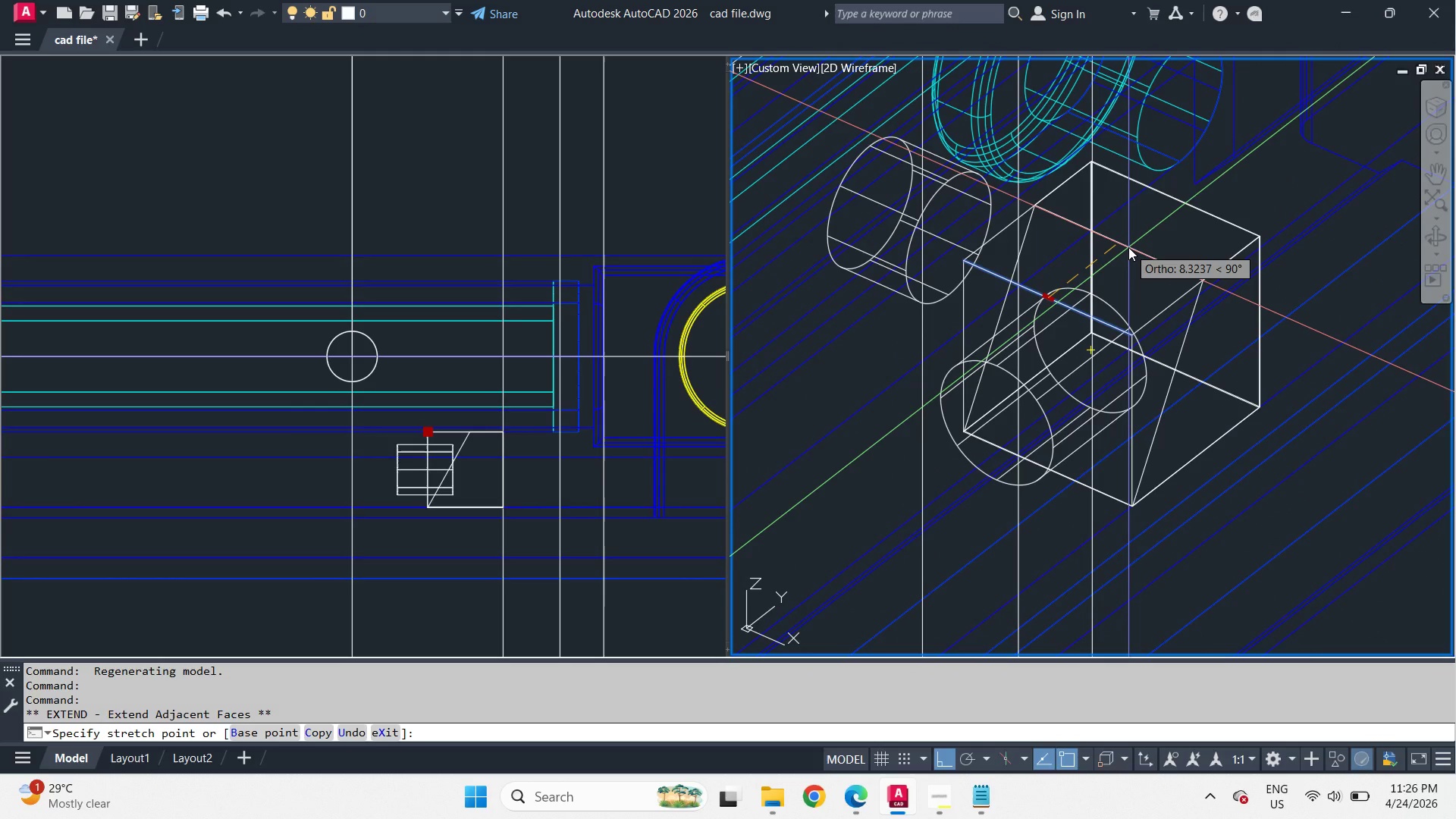 
wait(12.17)
 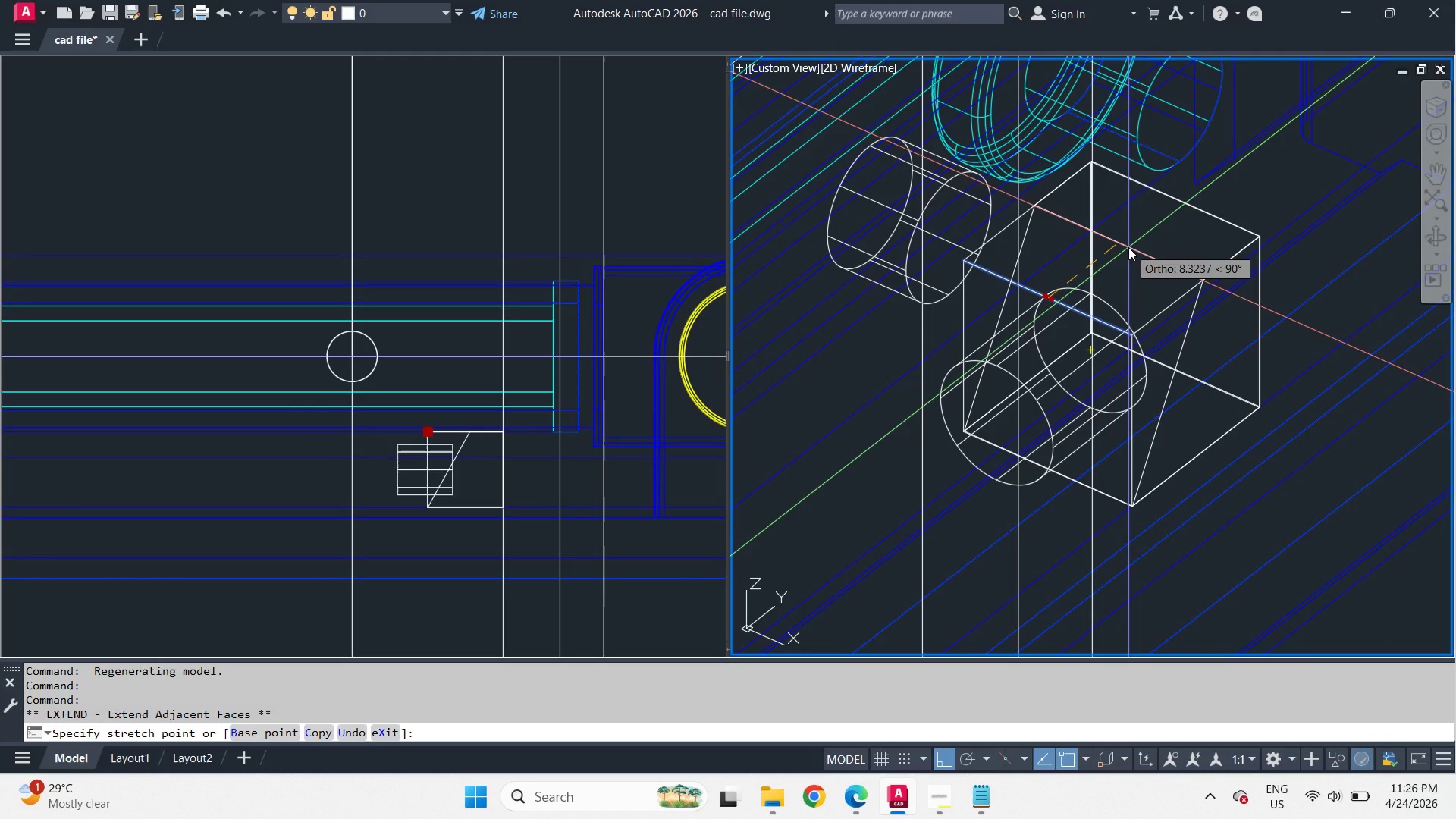 
key(5)
 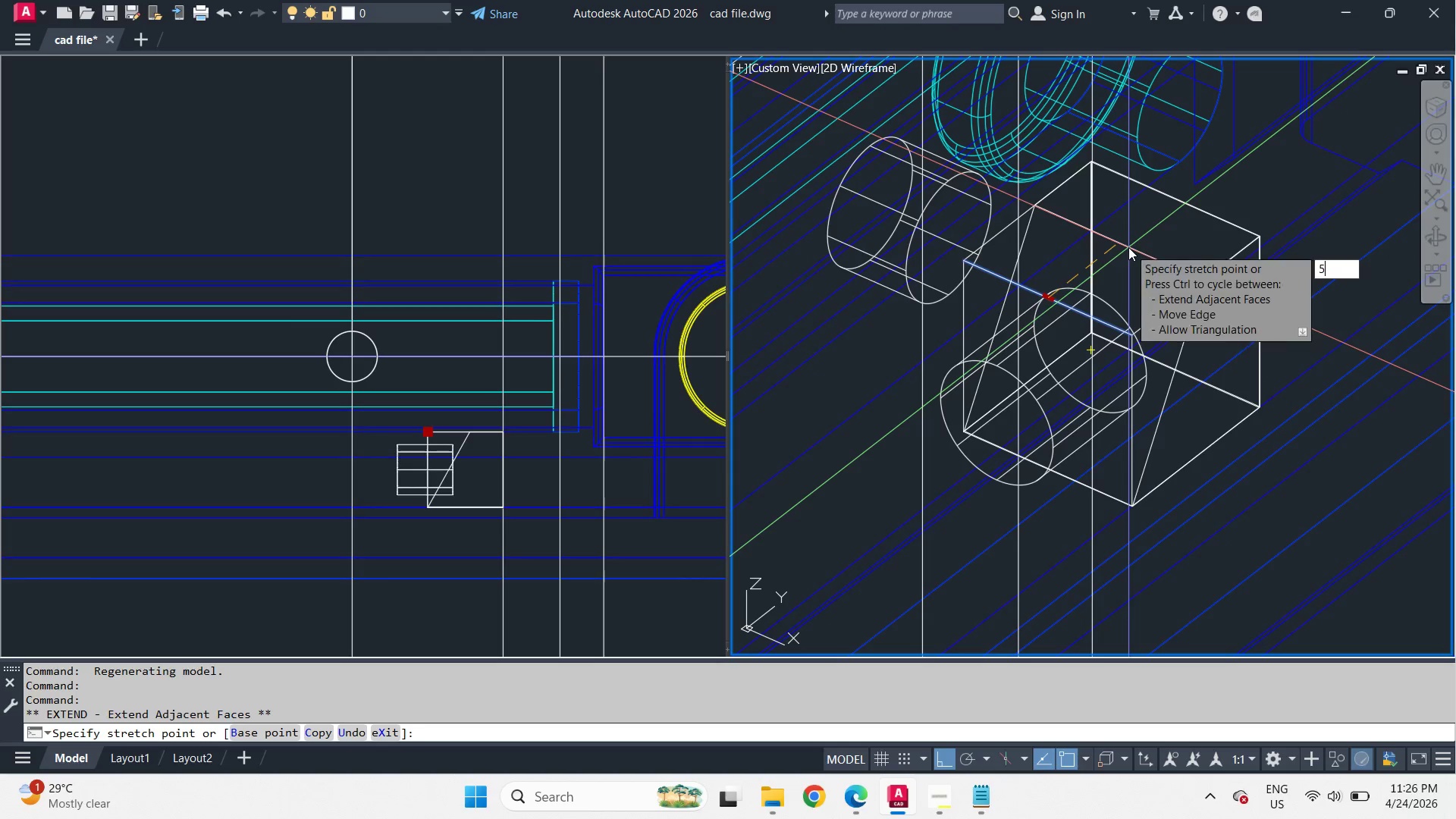 
key(Space)
 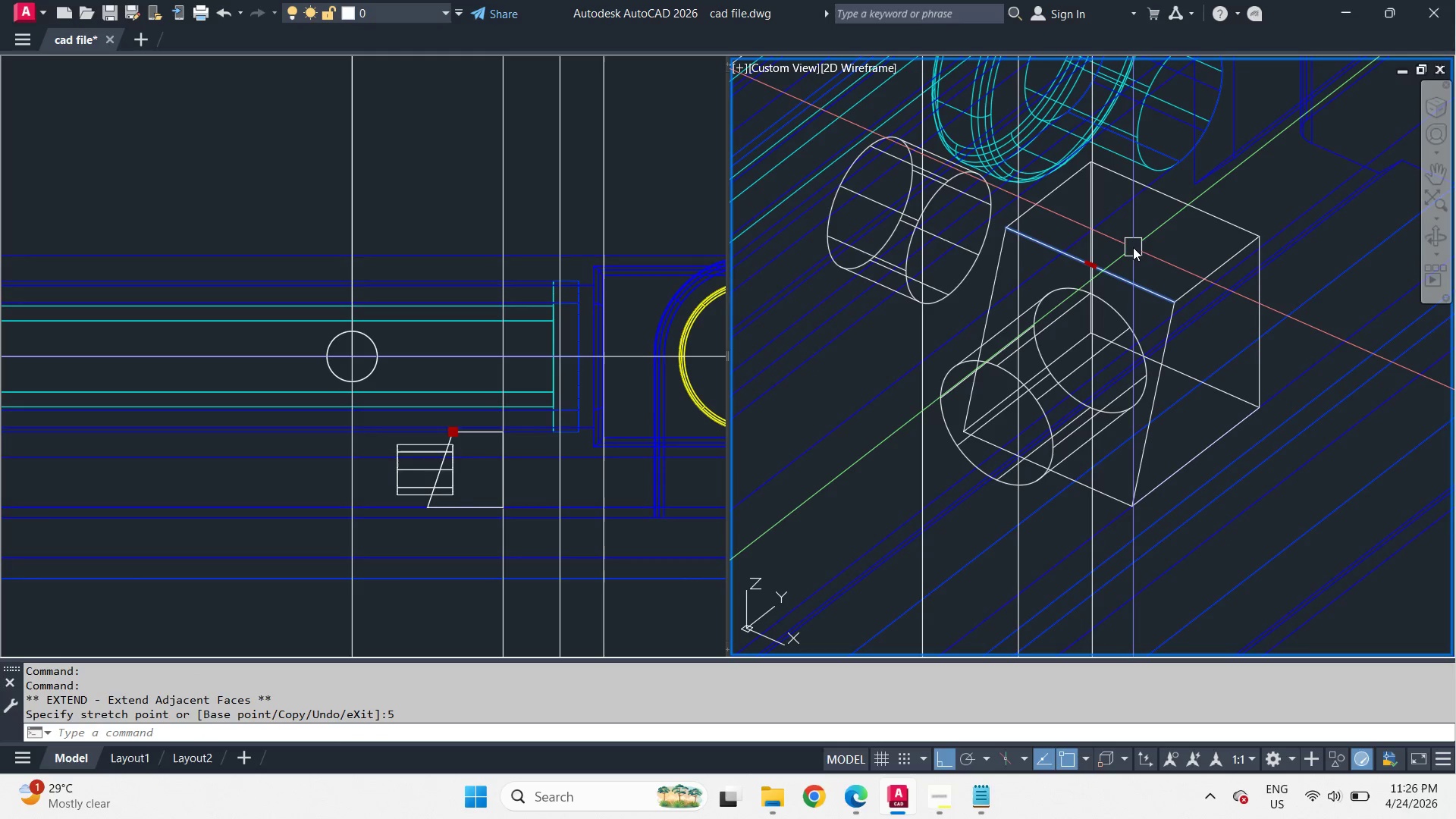 
key(Escape)
 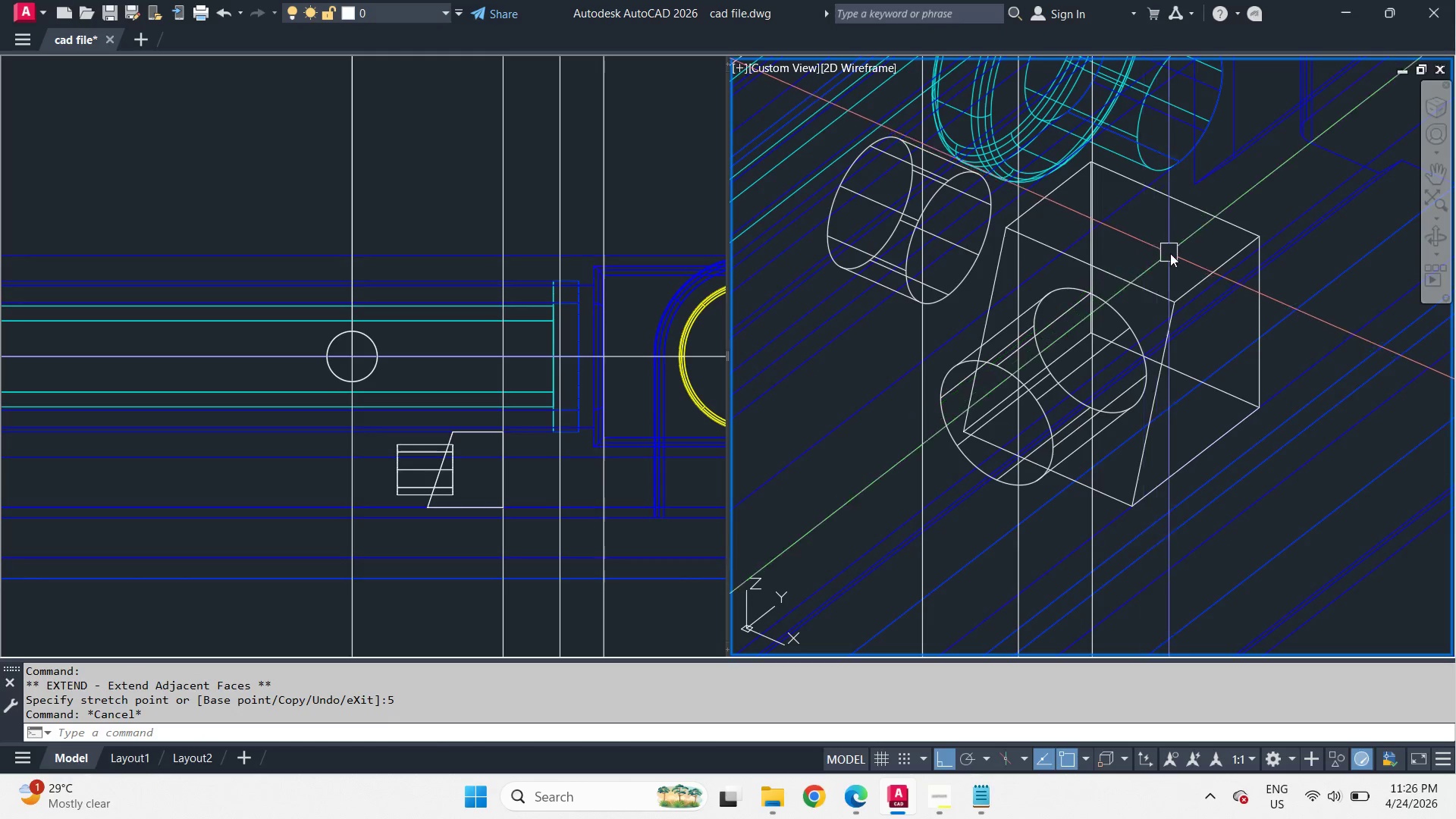 
hold_key(key=ShiftLeft, duration=5.31)
 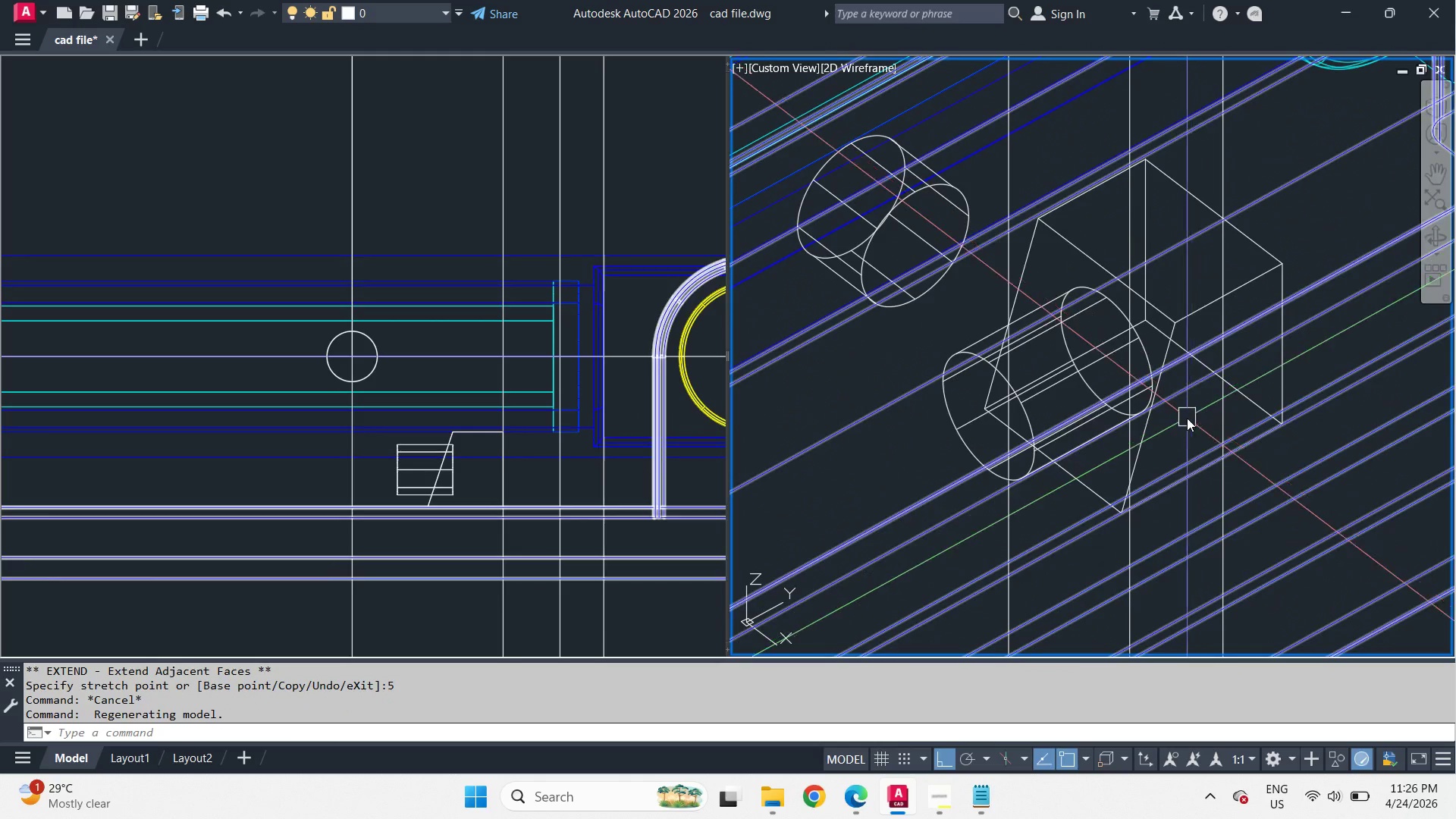 
hold_key(key=ShiftLeft, duration=2.22)
 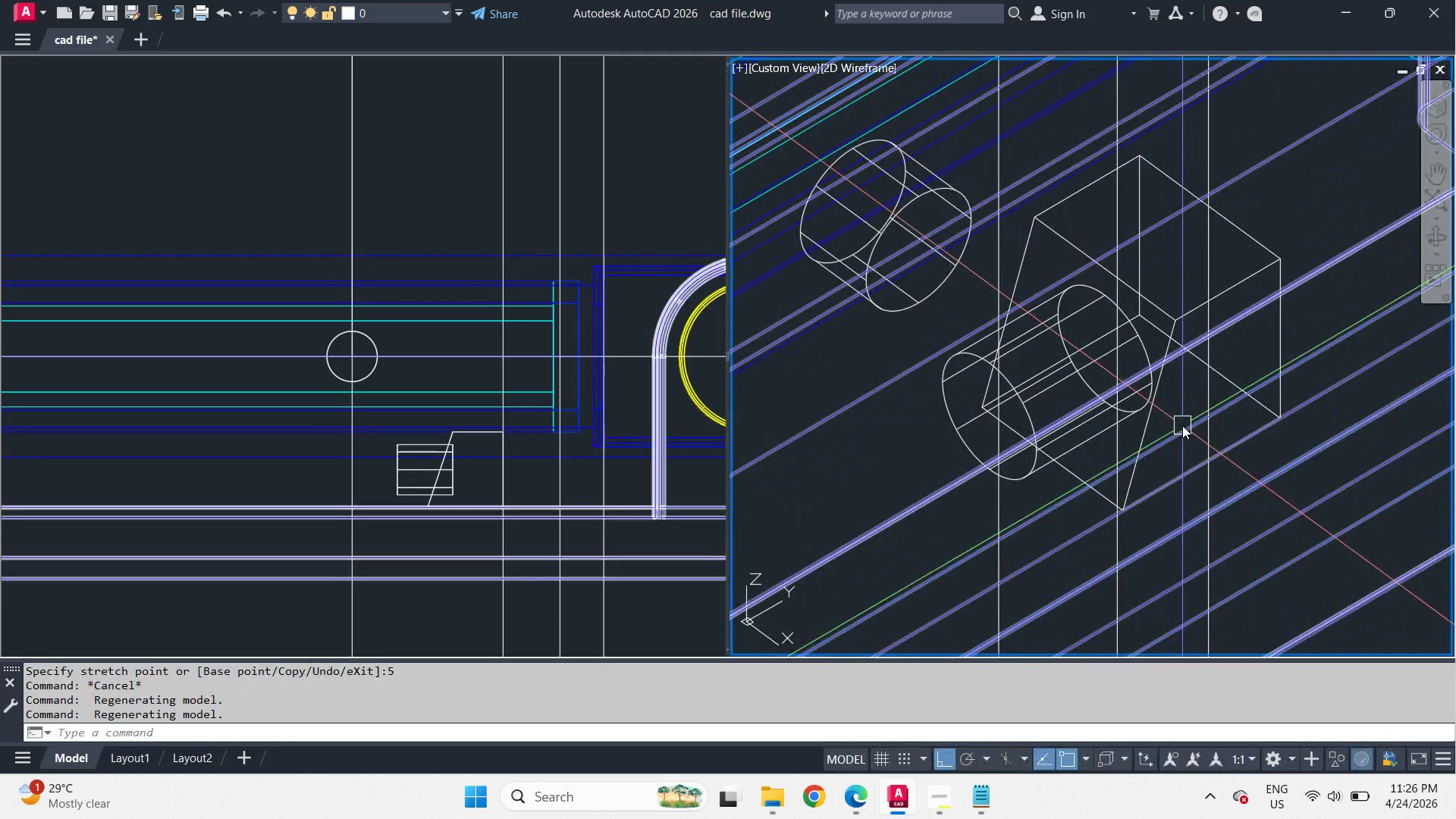 
key(Control+W)
 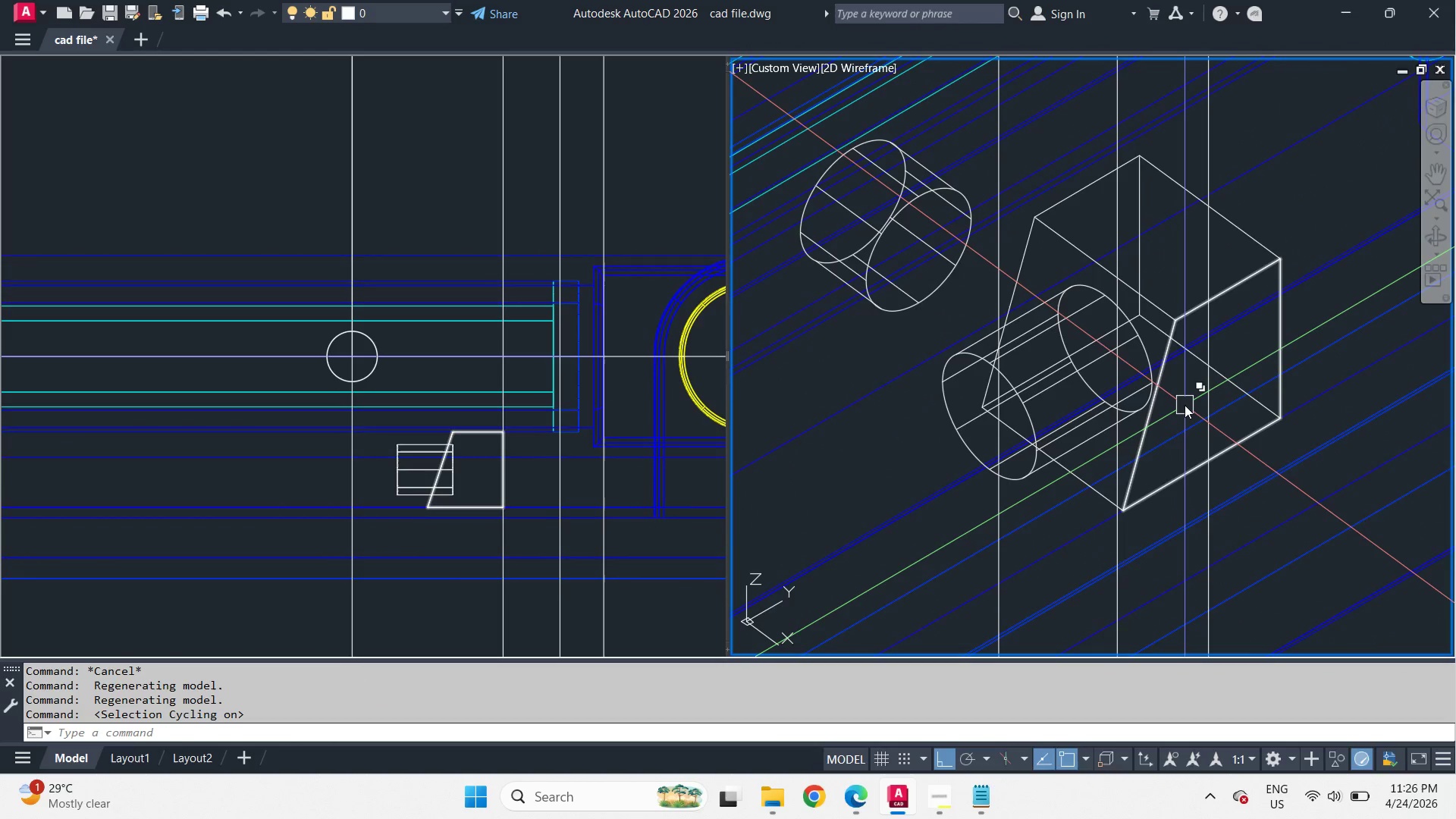 
left_click([1185, 405])
 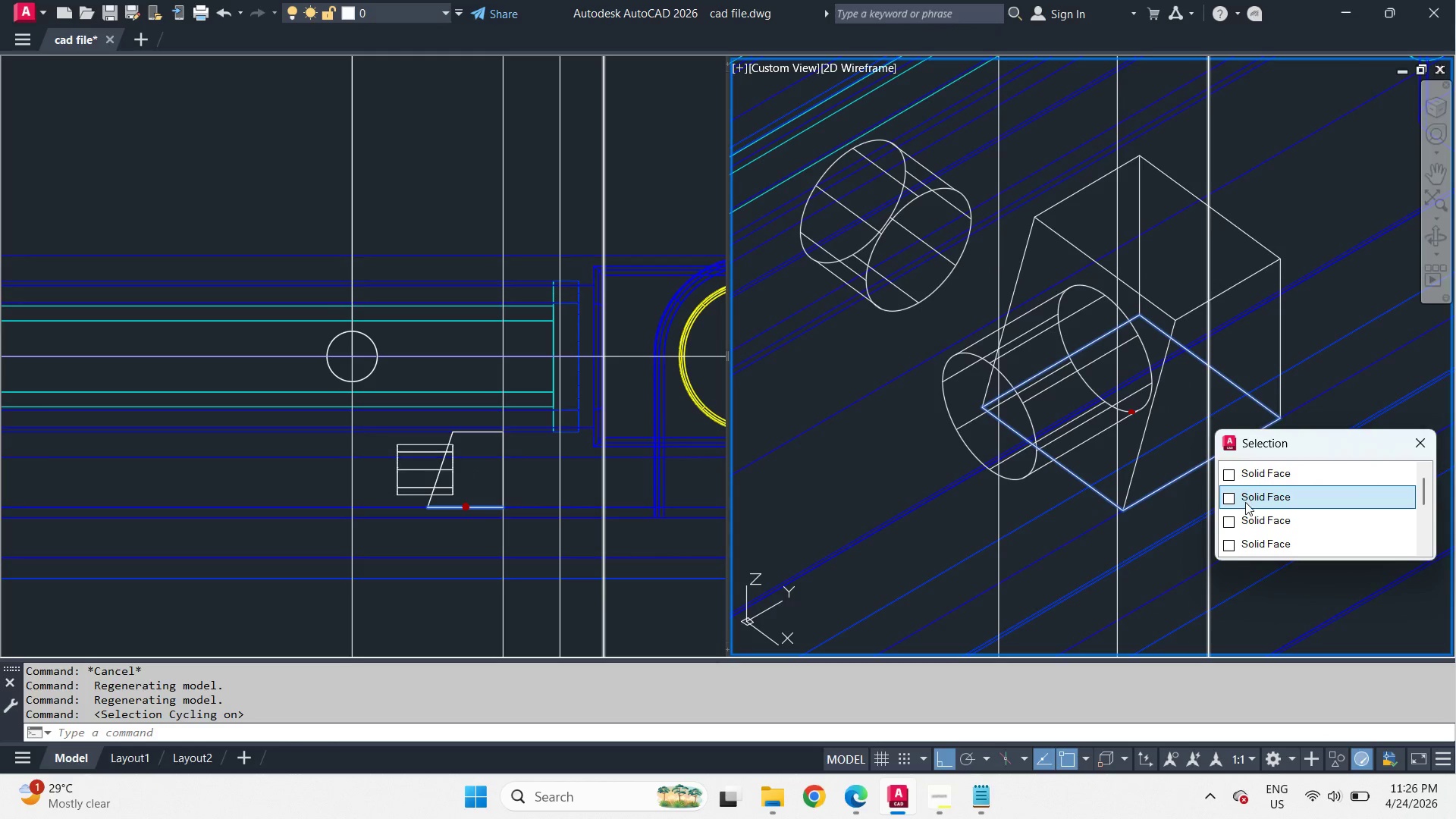 
left_click([1245, 503])
 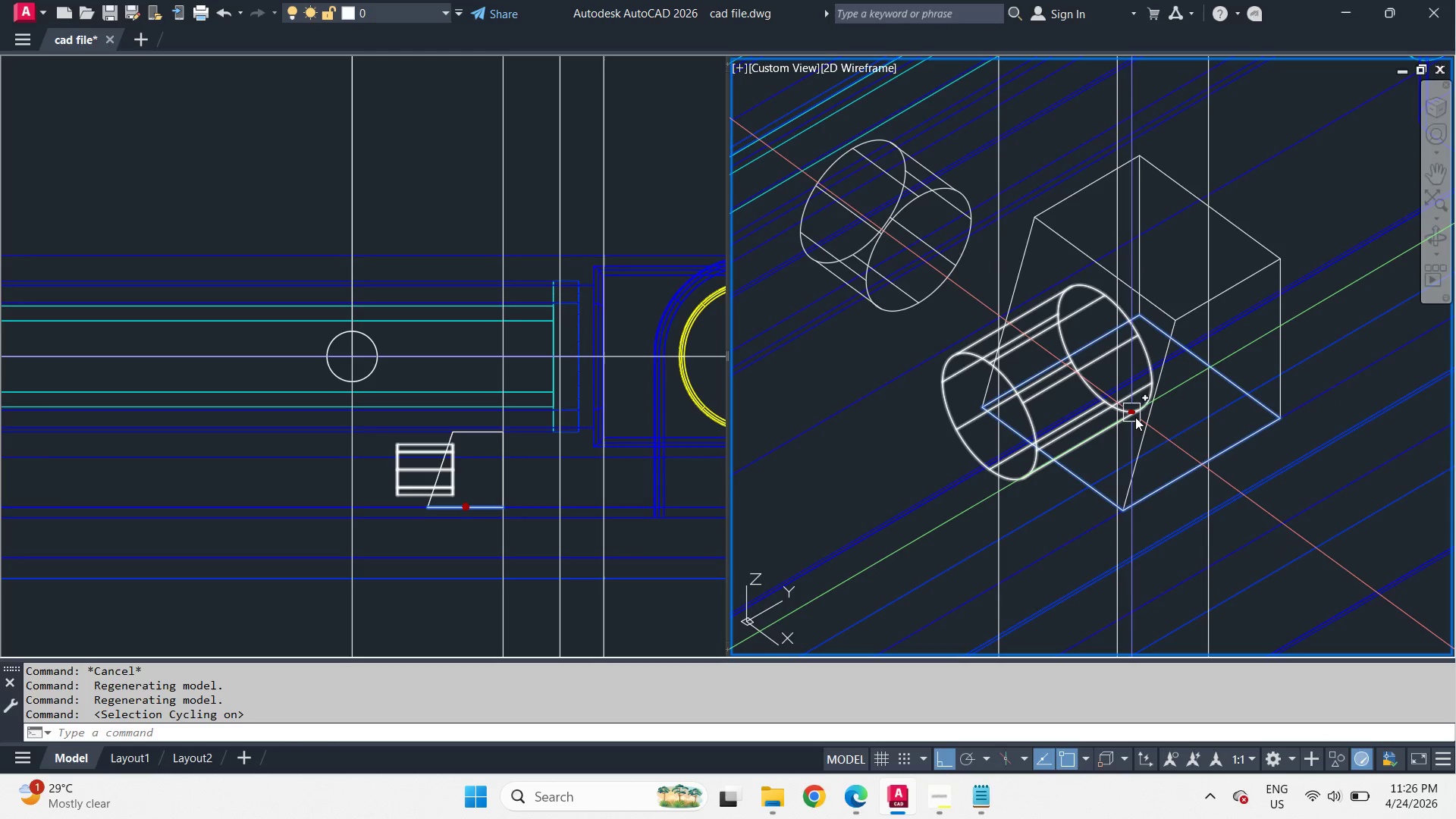 
left_click([1135, 415])
 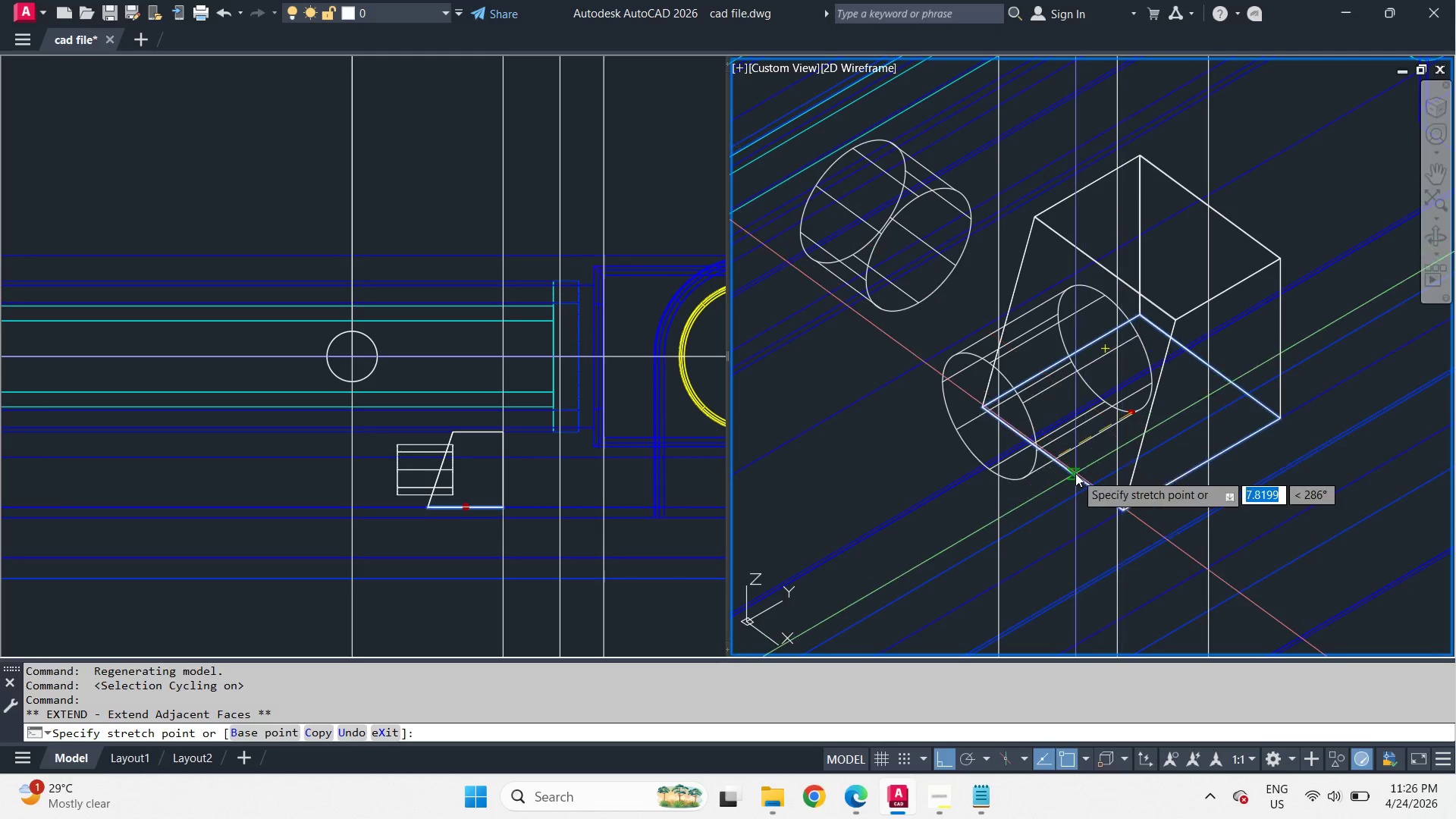 
scroll: coordinate [1075, 473], scroll_direction: down, amount: 1.0
 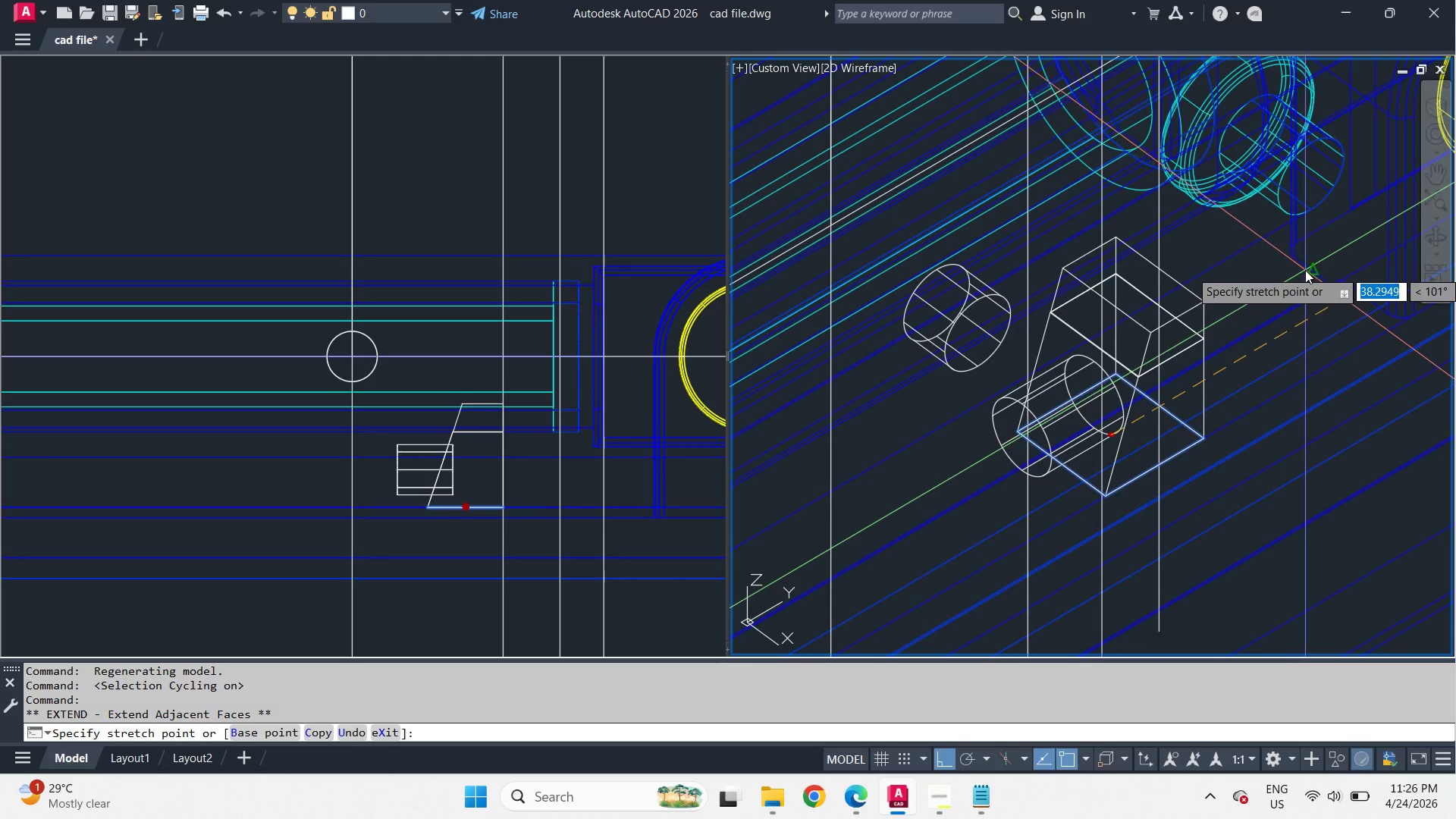 
left_click([1305, 270])
 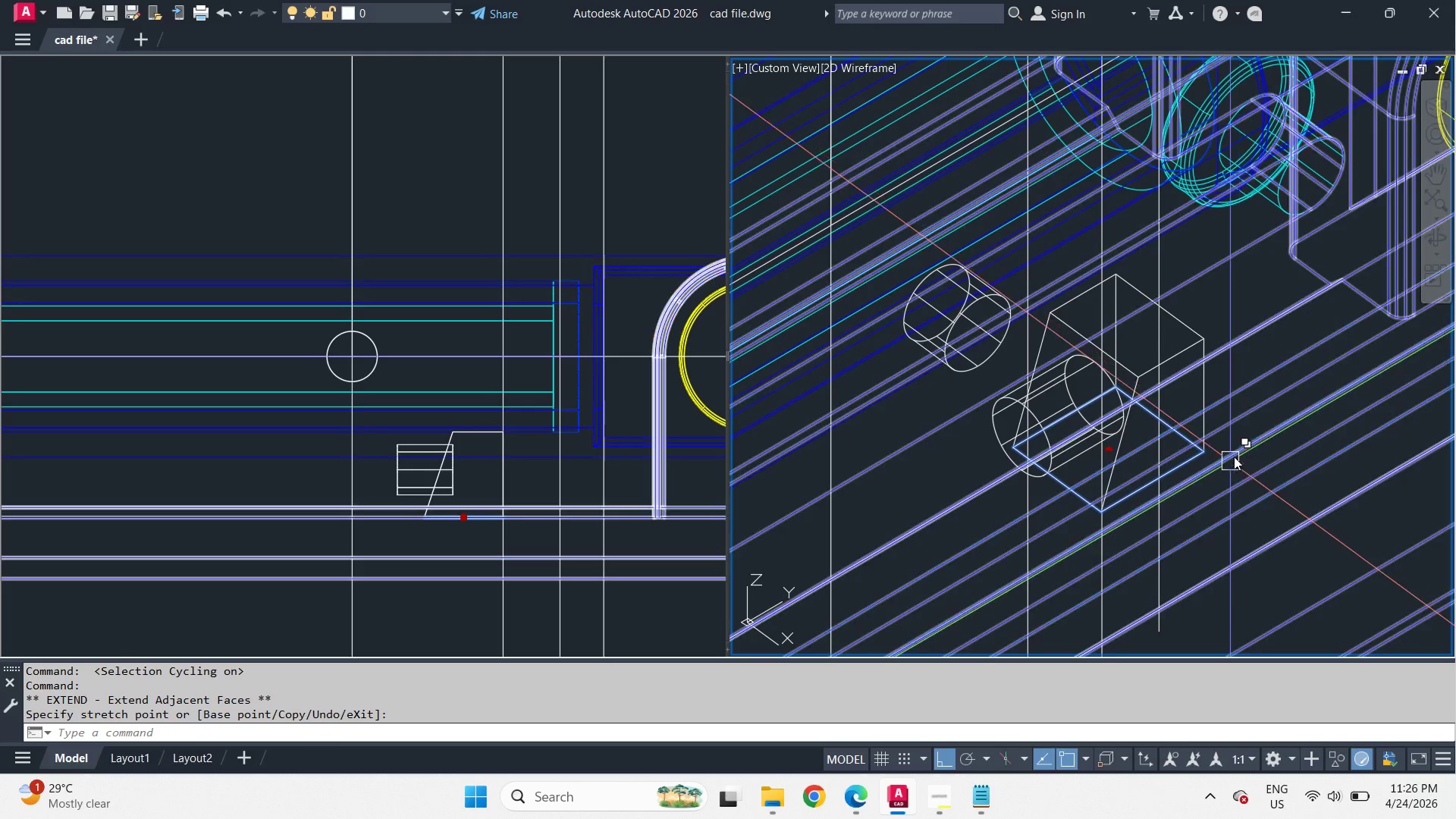 
key(Backquote)
 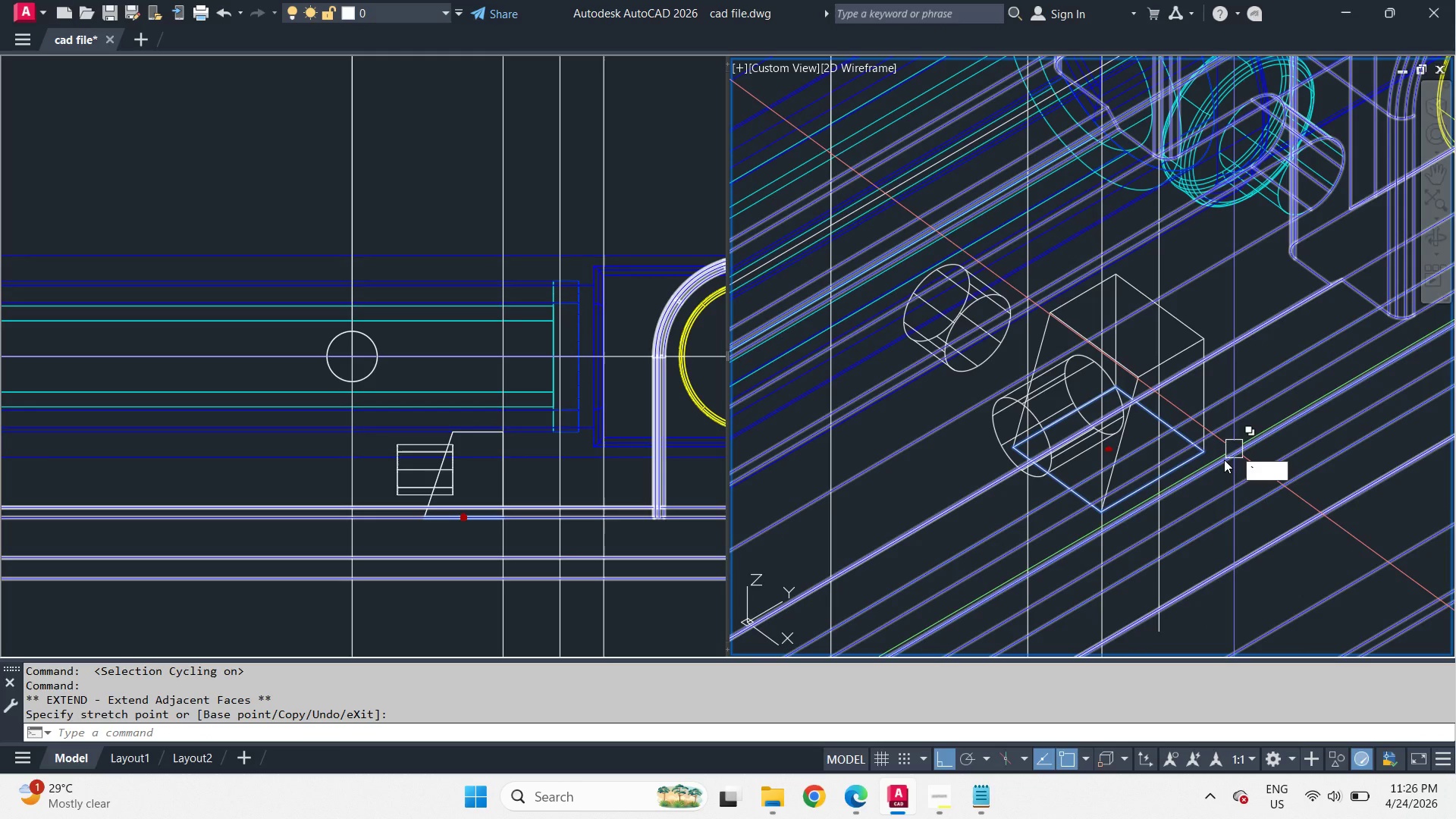 
key(Escape)
 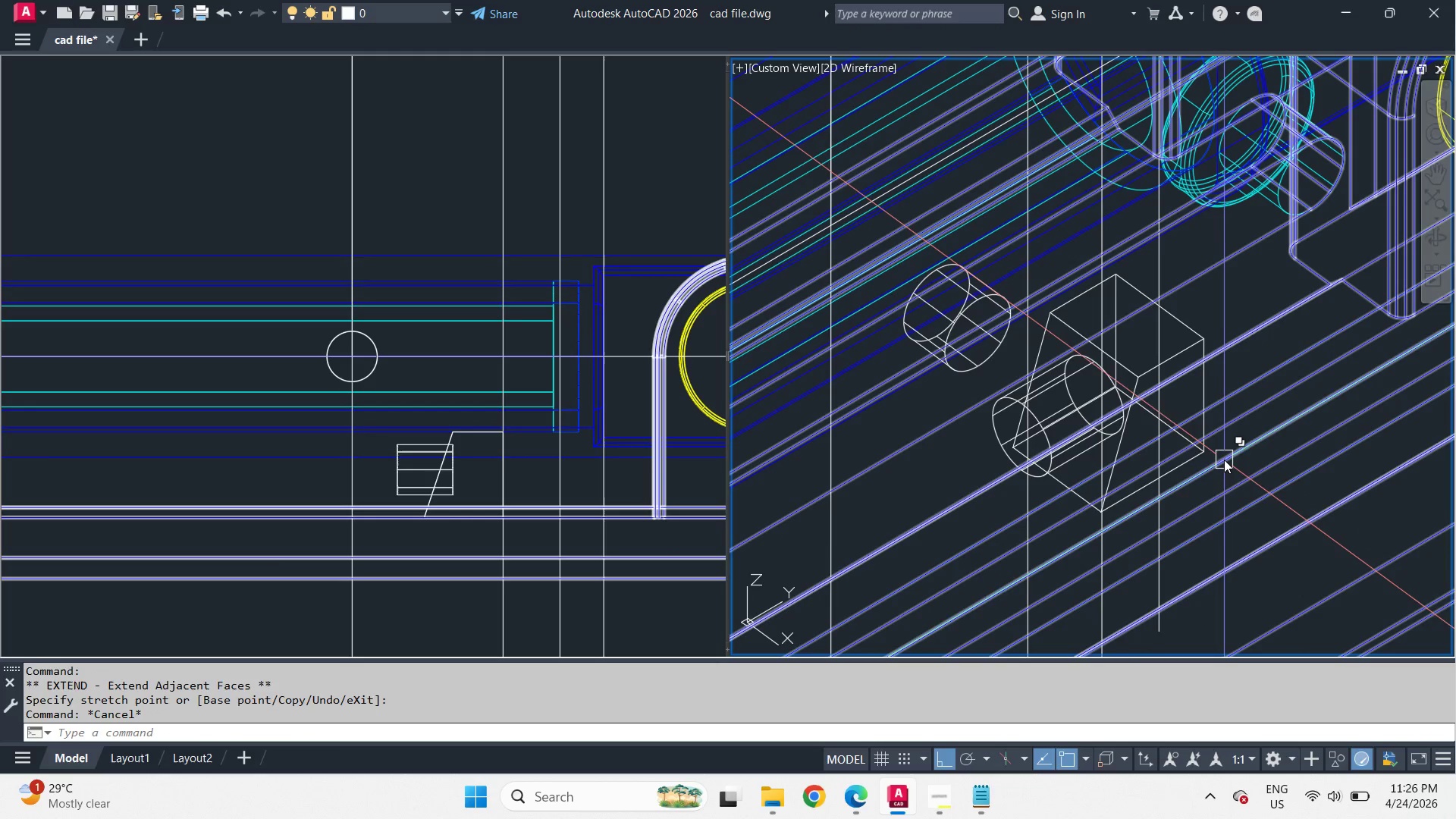 
key(Escape)
 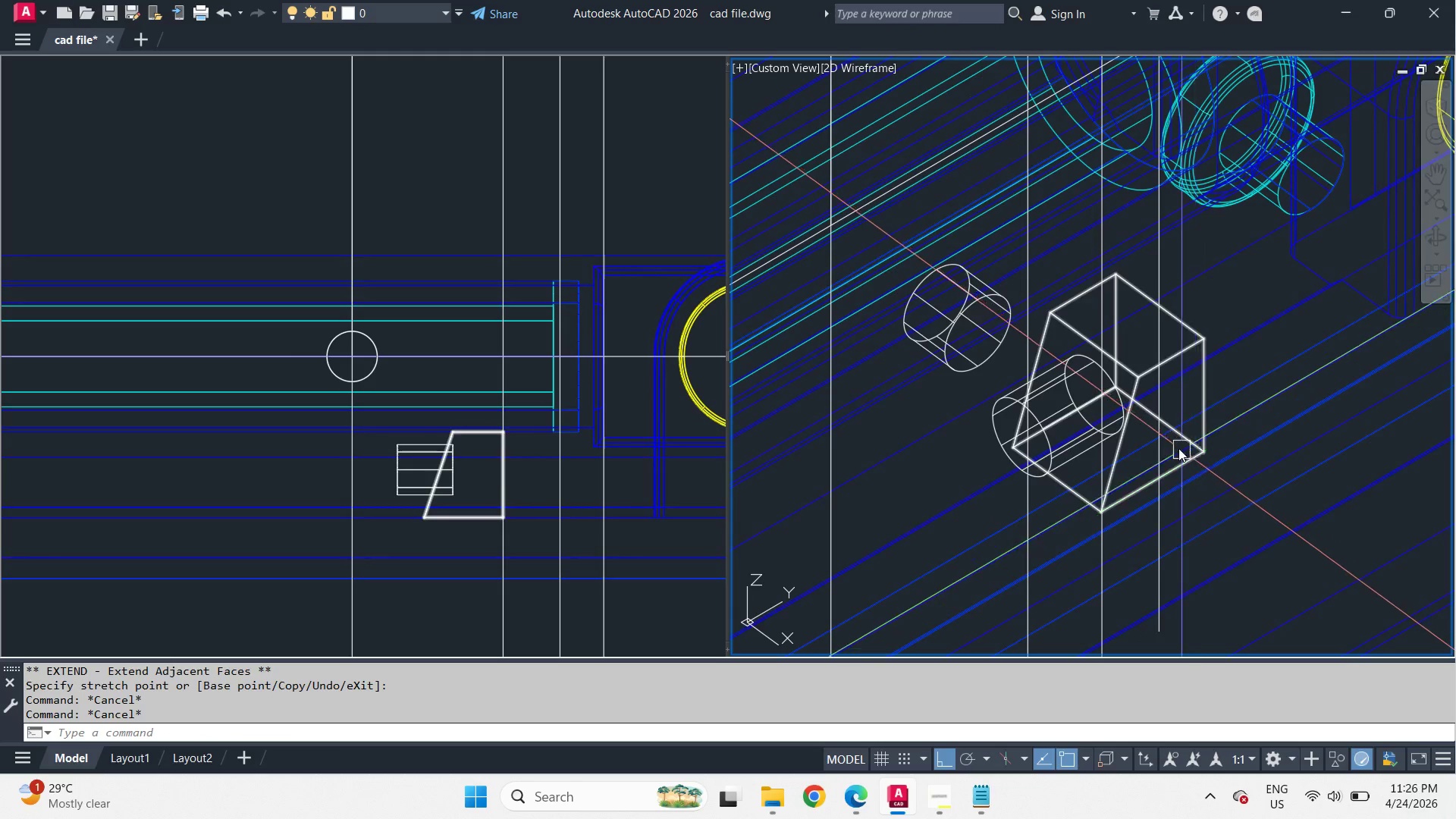 
hold_key(key=ShiftLeft, duration=7.92)
 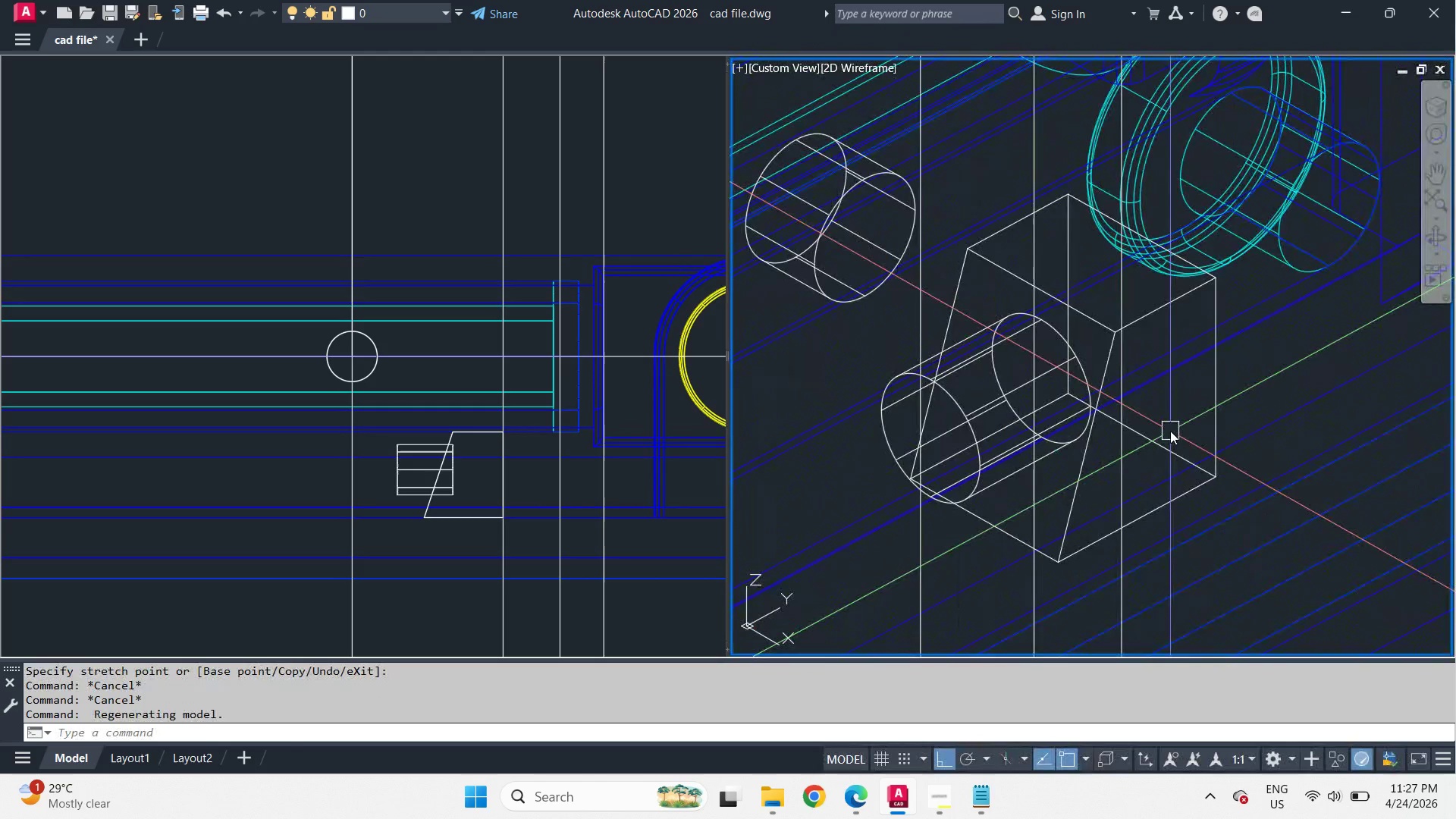 
scroll: coordinate [1170, 431], scroll_direction: up, amount: 2.0
 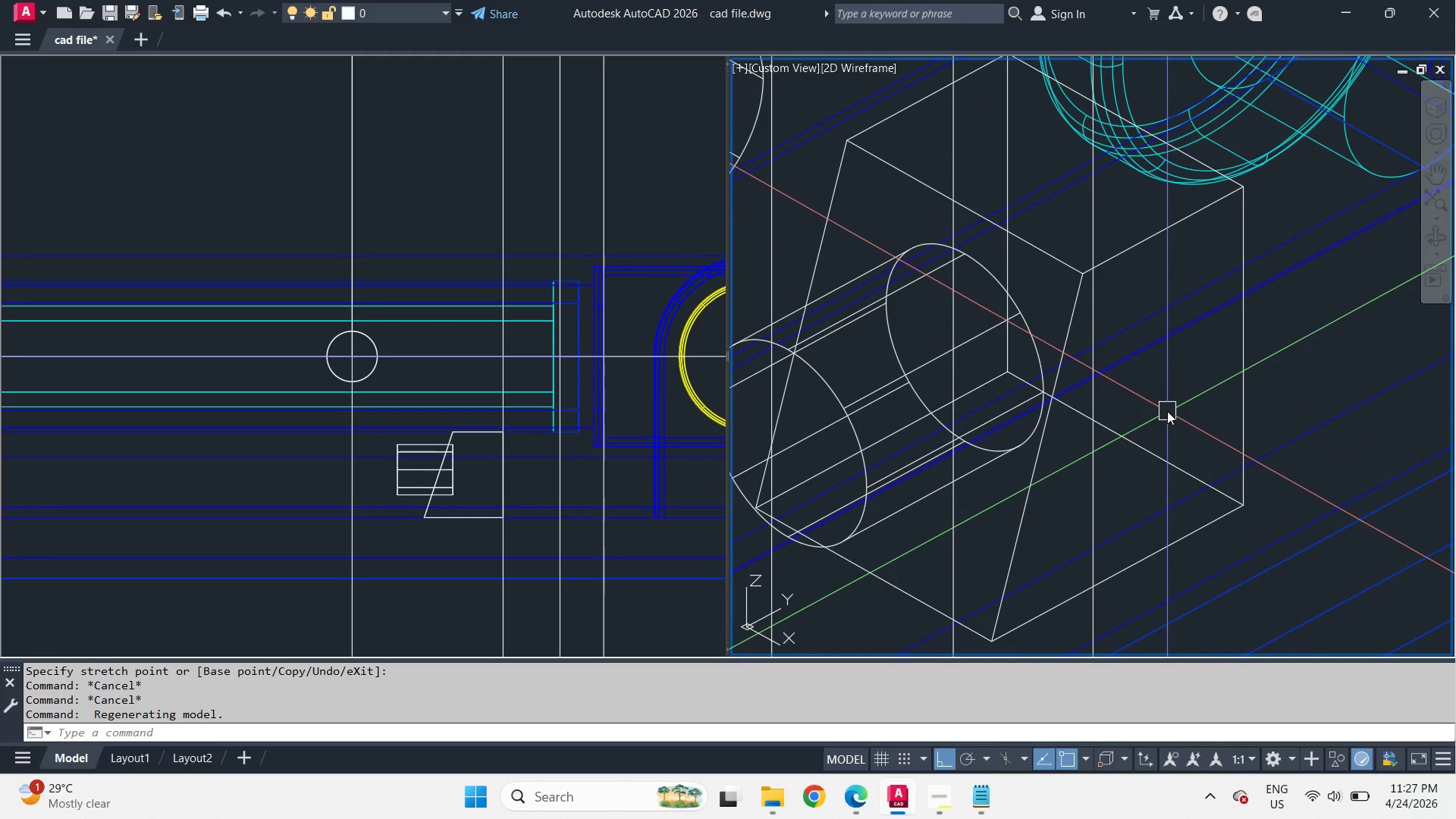 
type(cha)
 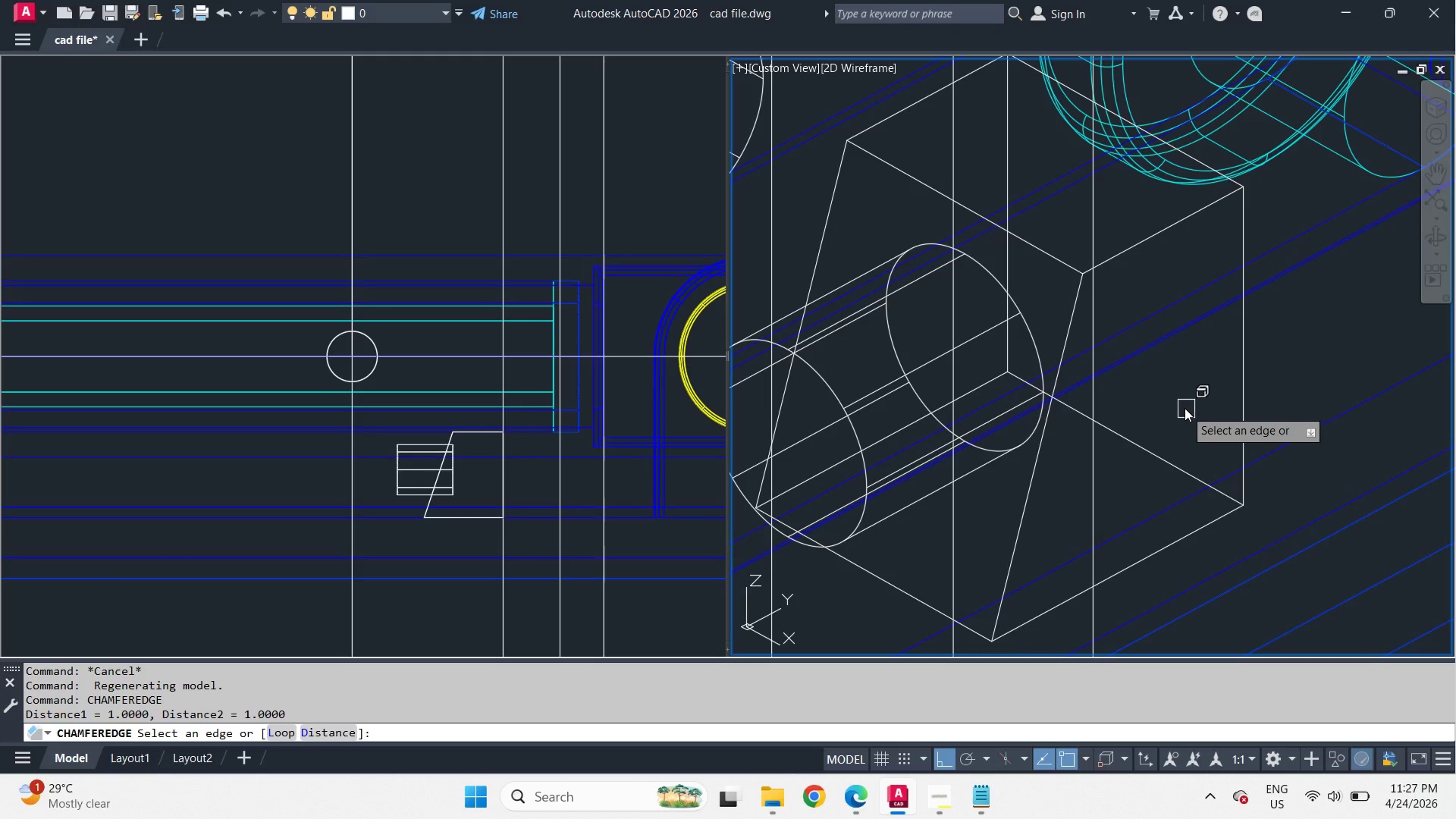 
key(D)
 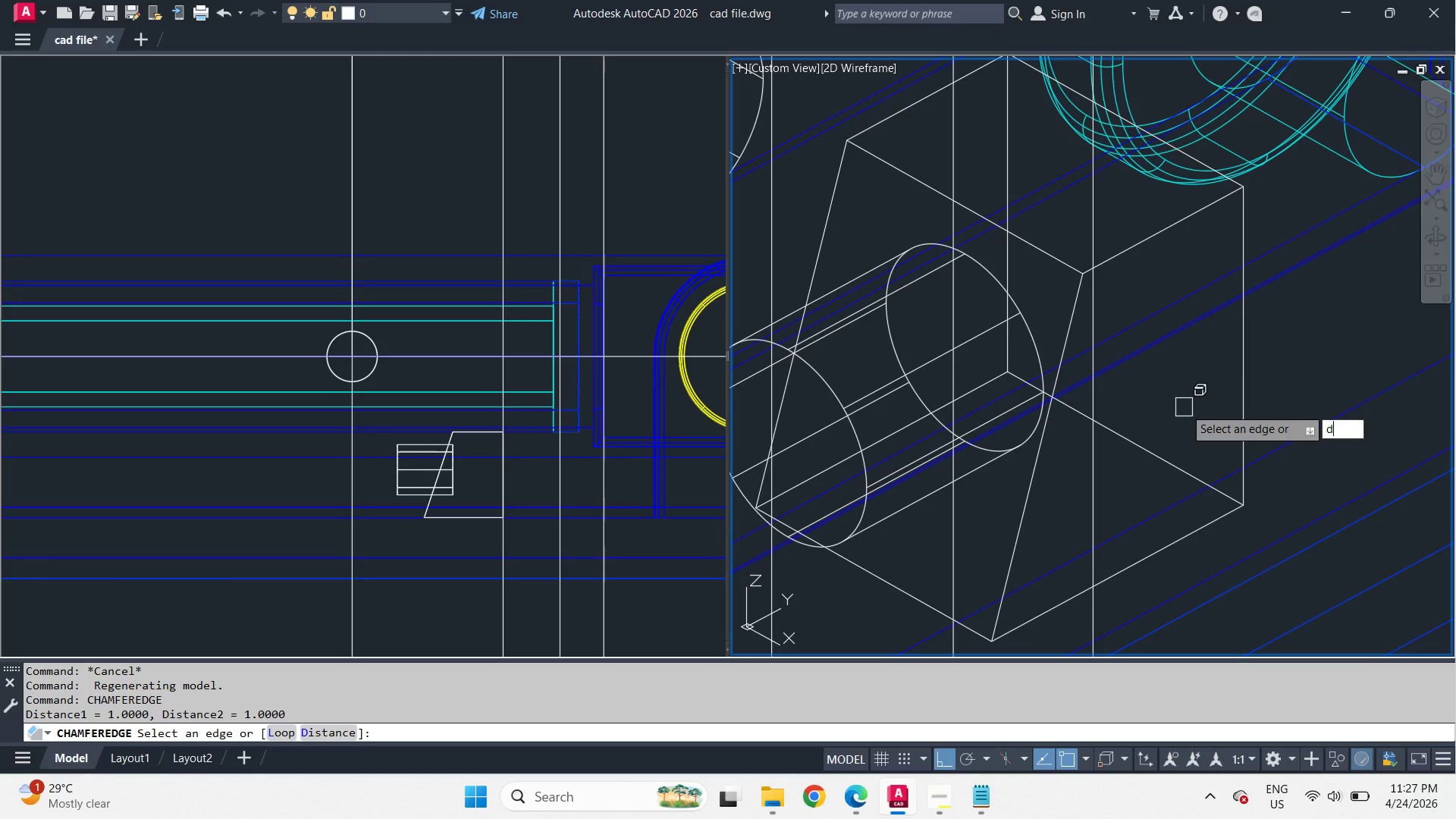 
key(Space)
 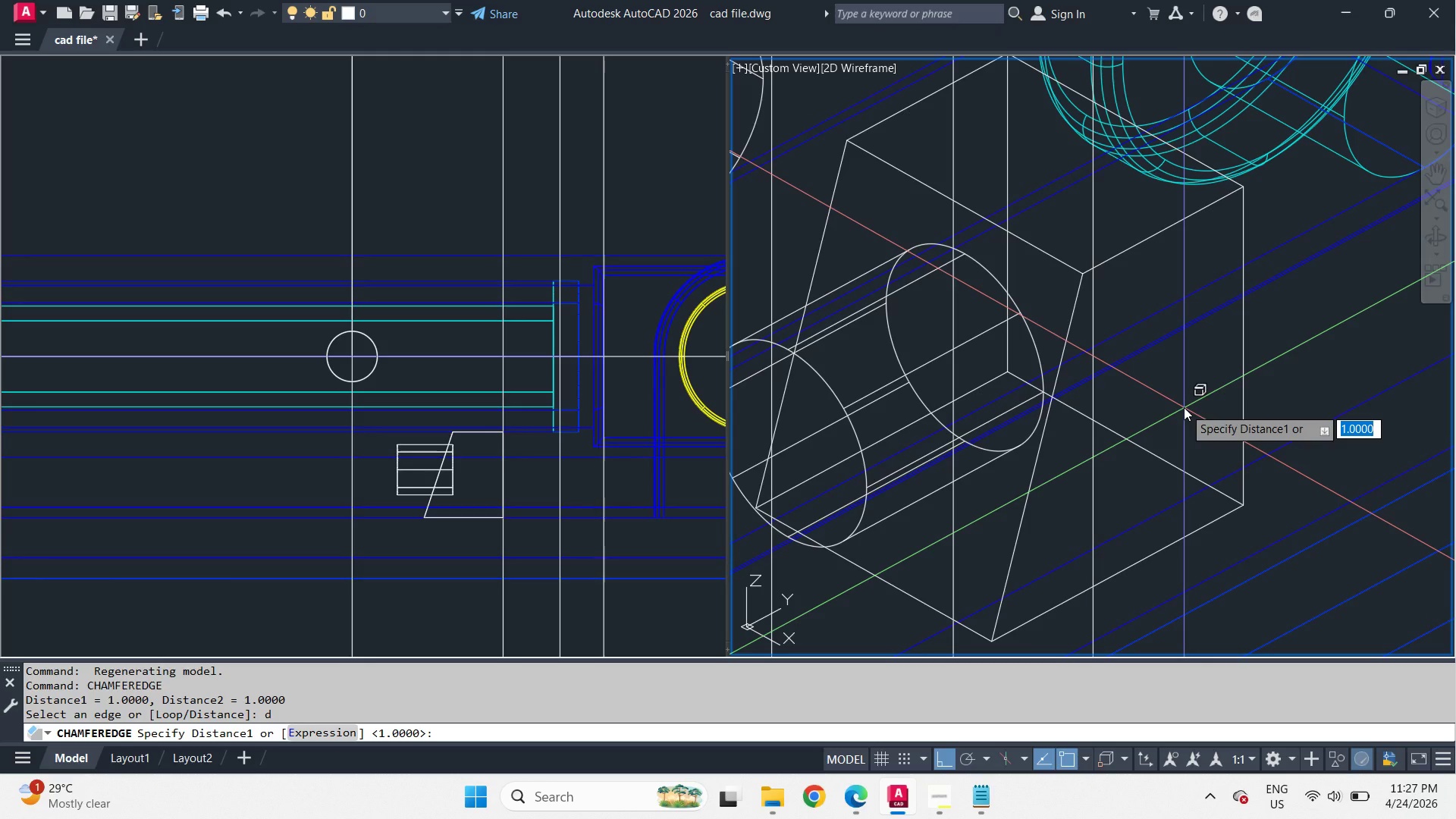 
key(2)
 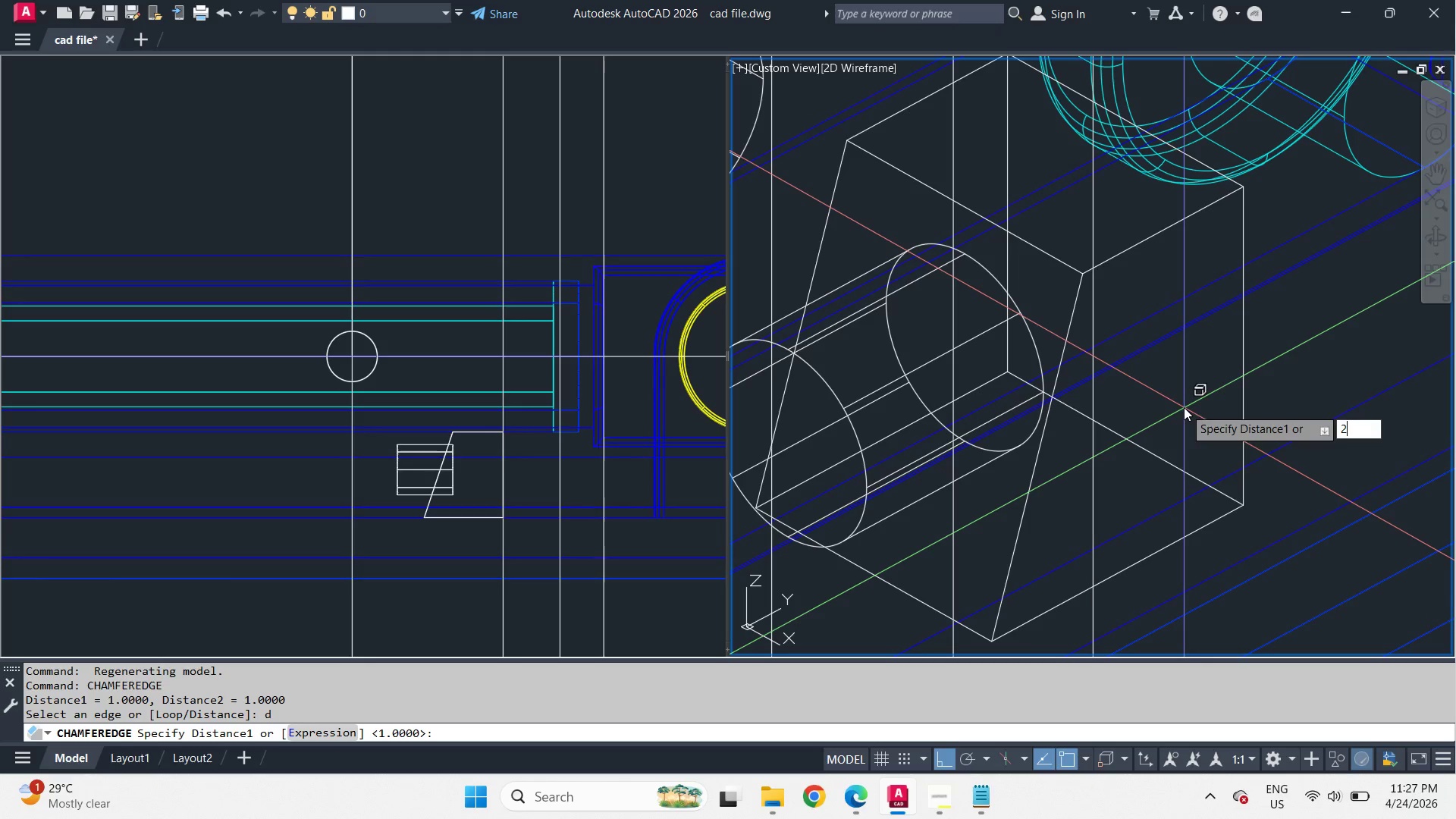 
key(Space)
 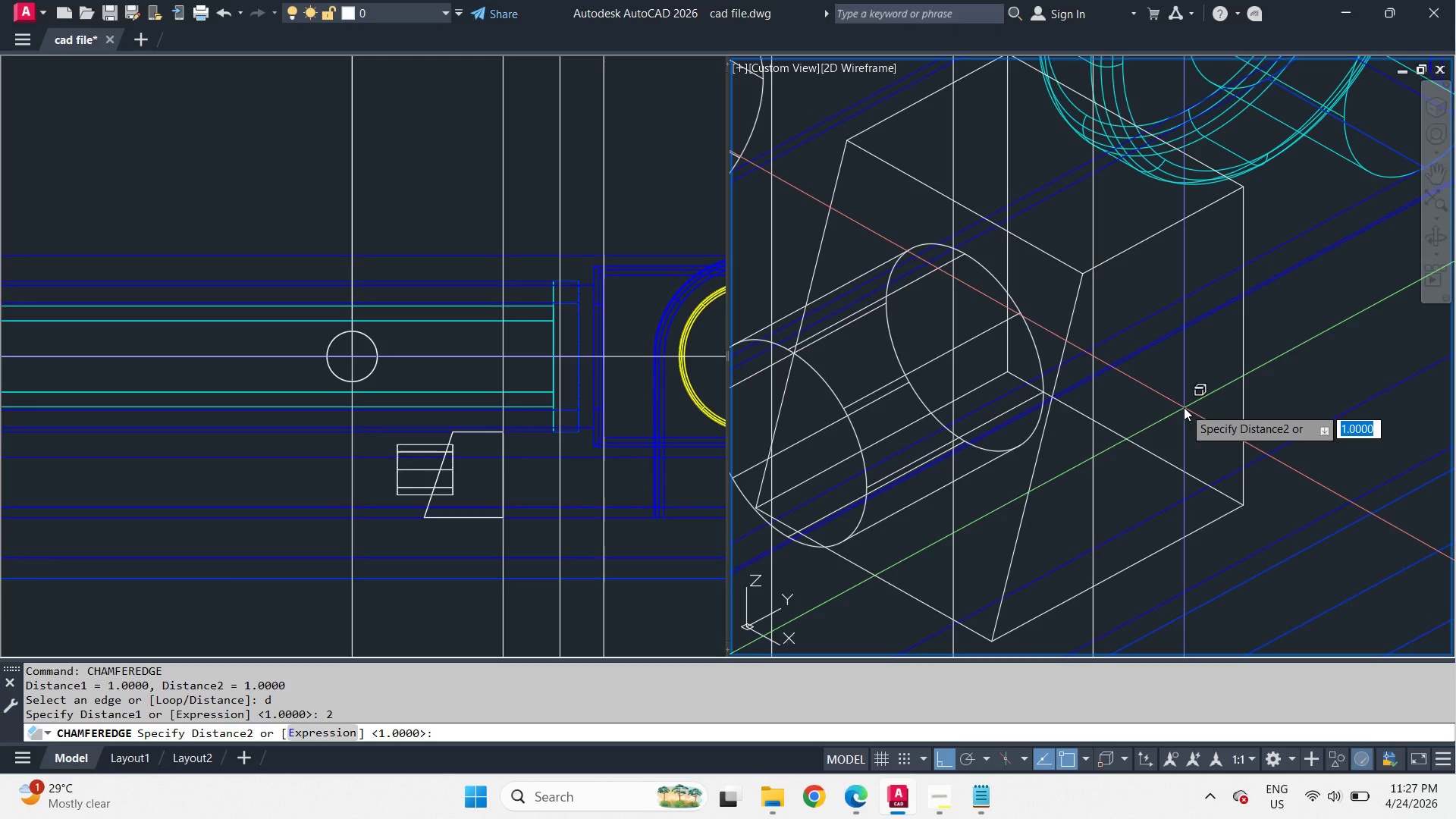 
key(2)
 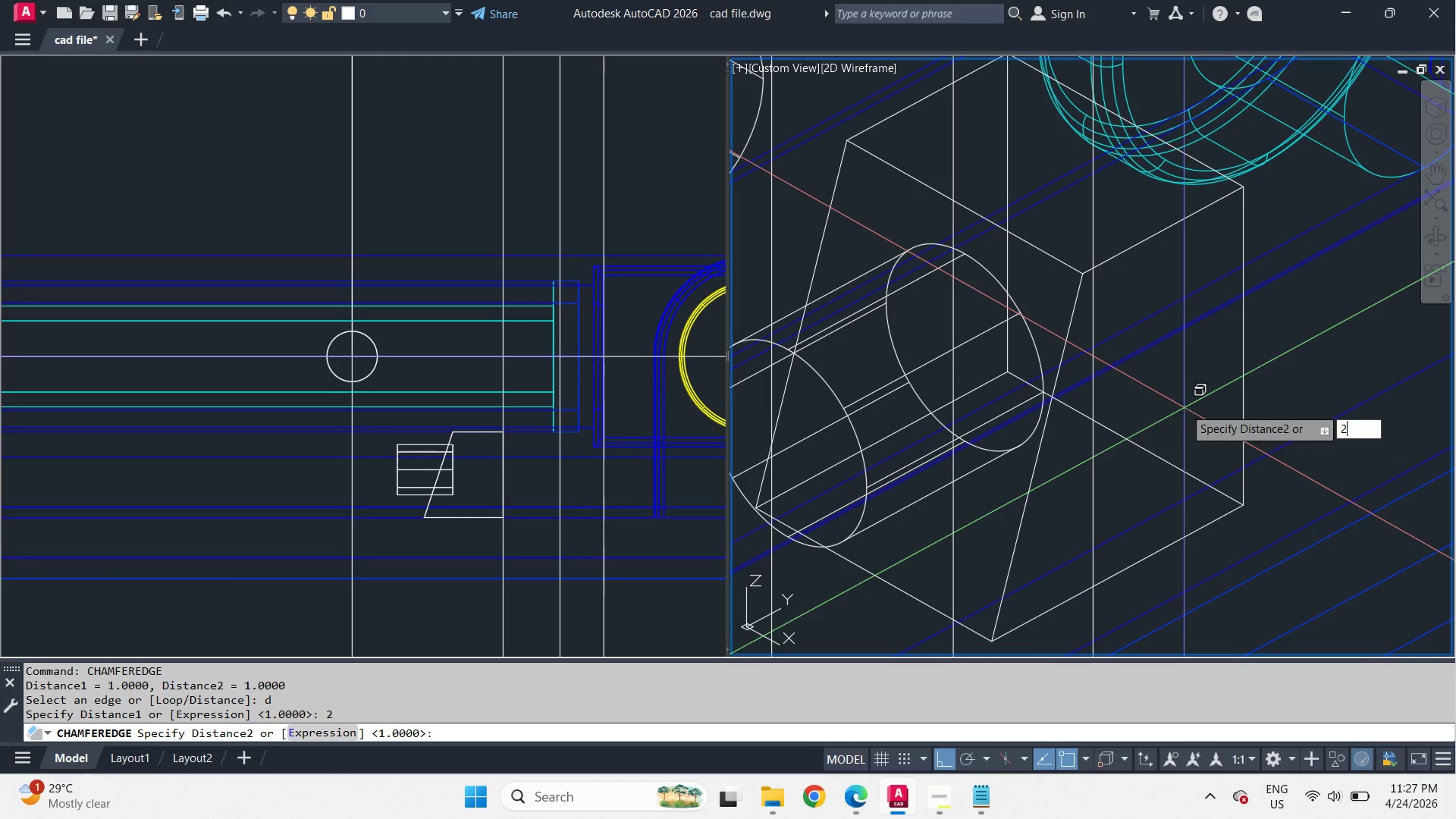 
key(Space)
 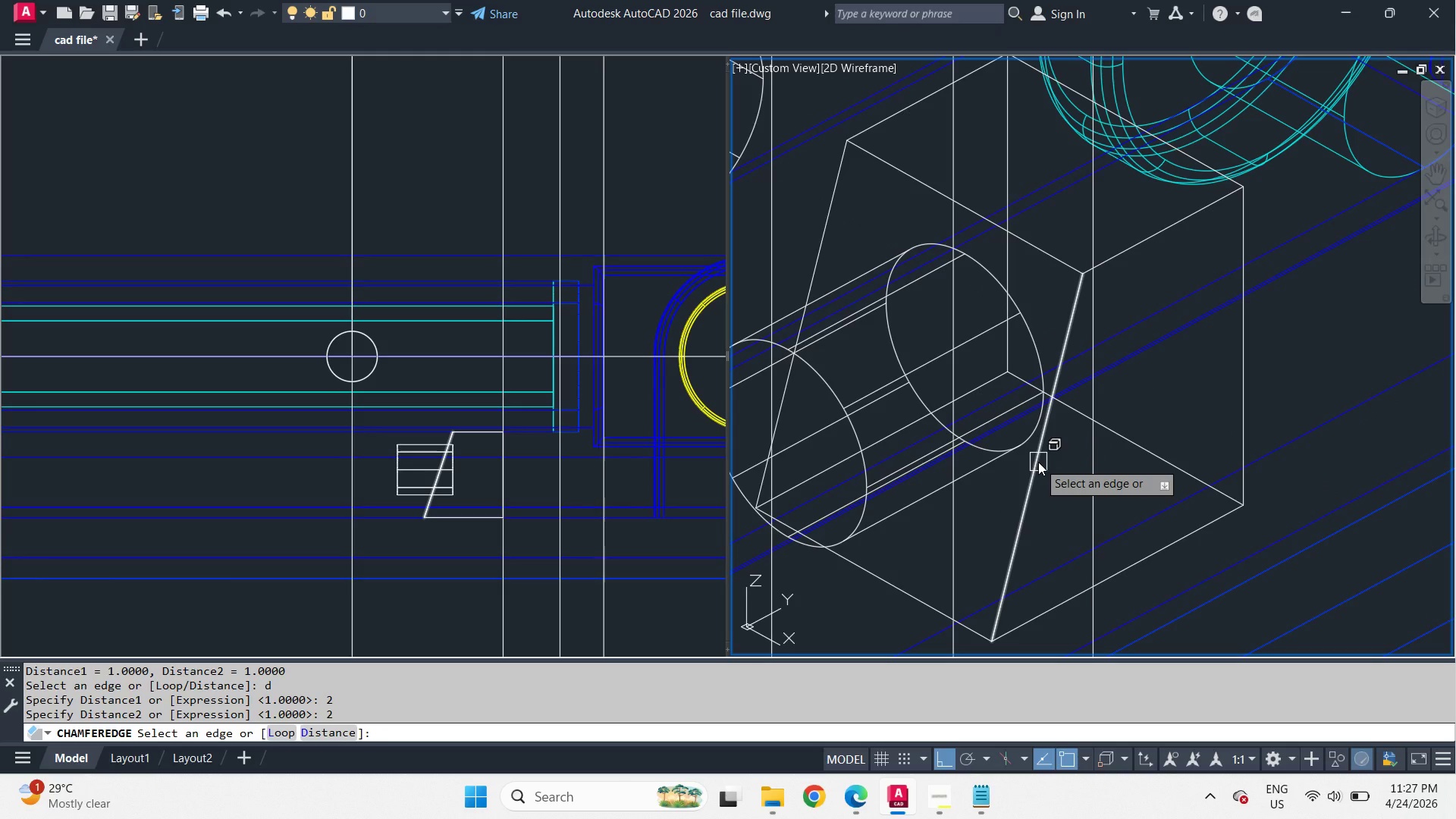 
key(Control+W)
 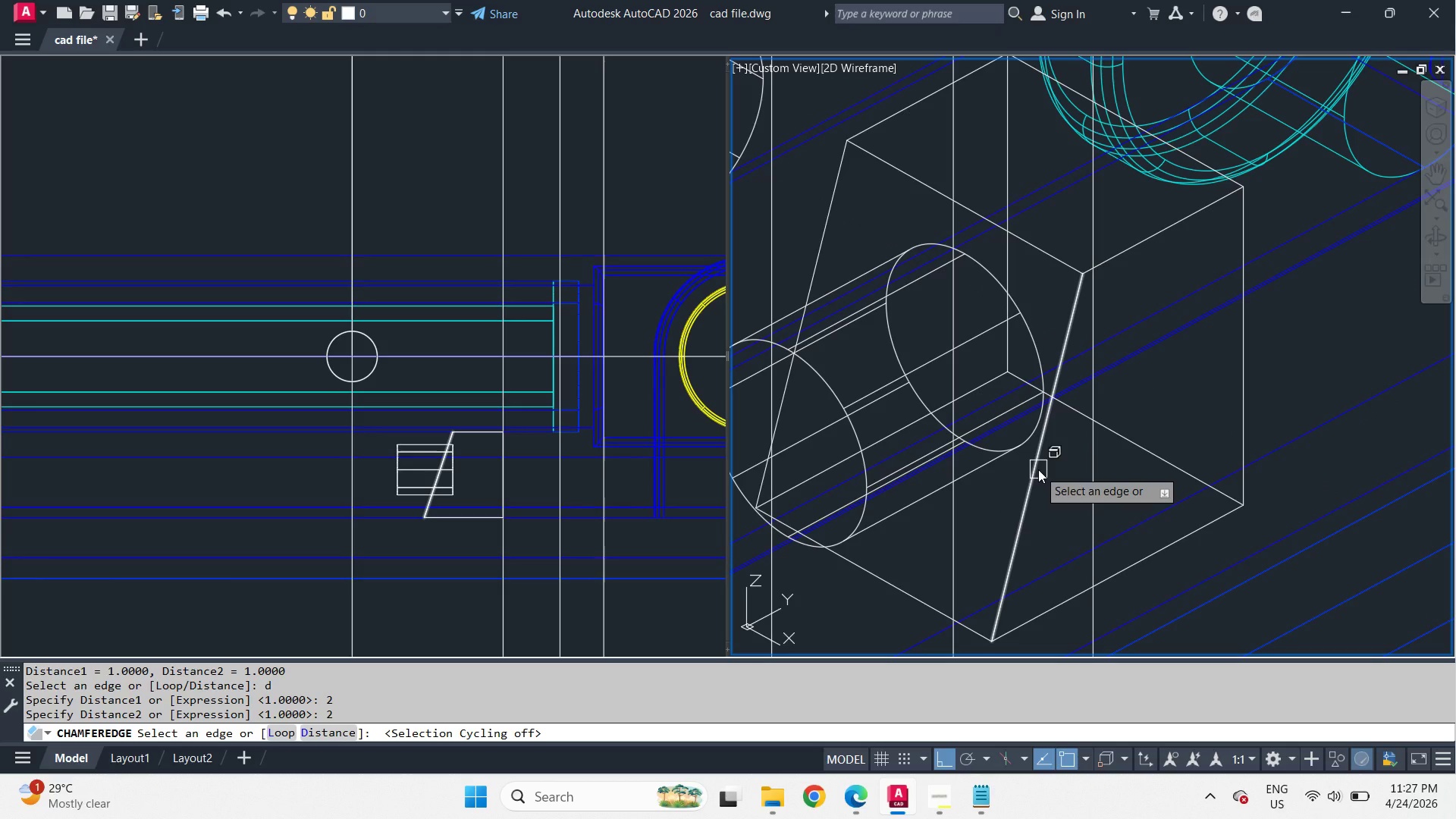 
left_click([1038, 469])
 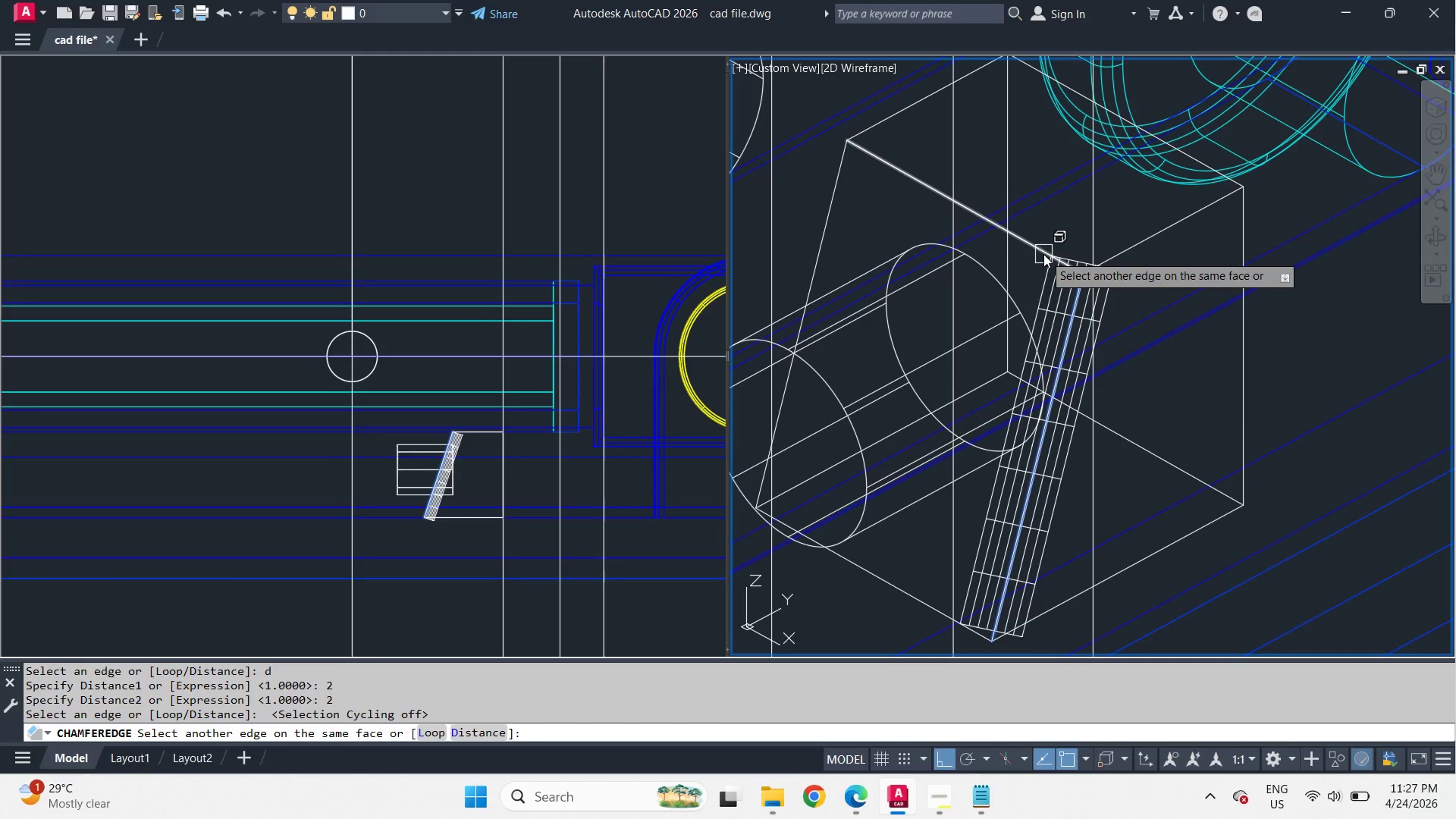 
left_click([1043, 254])
 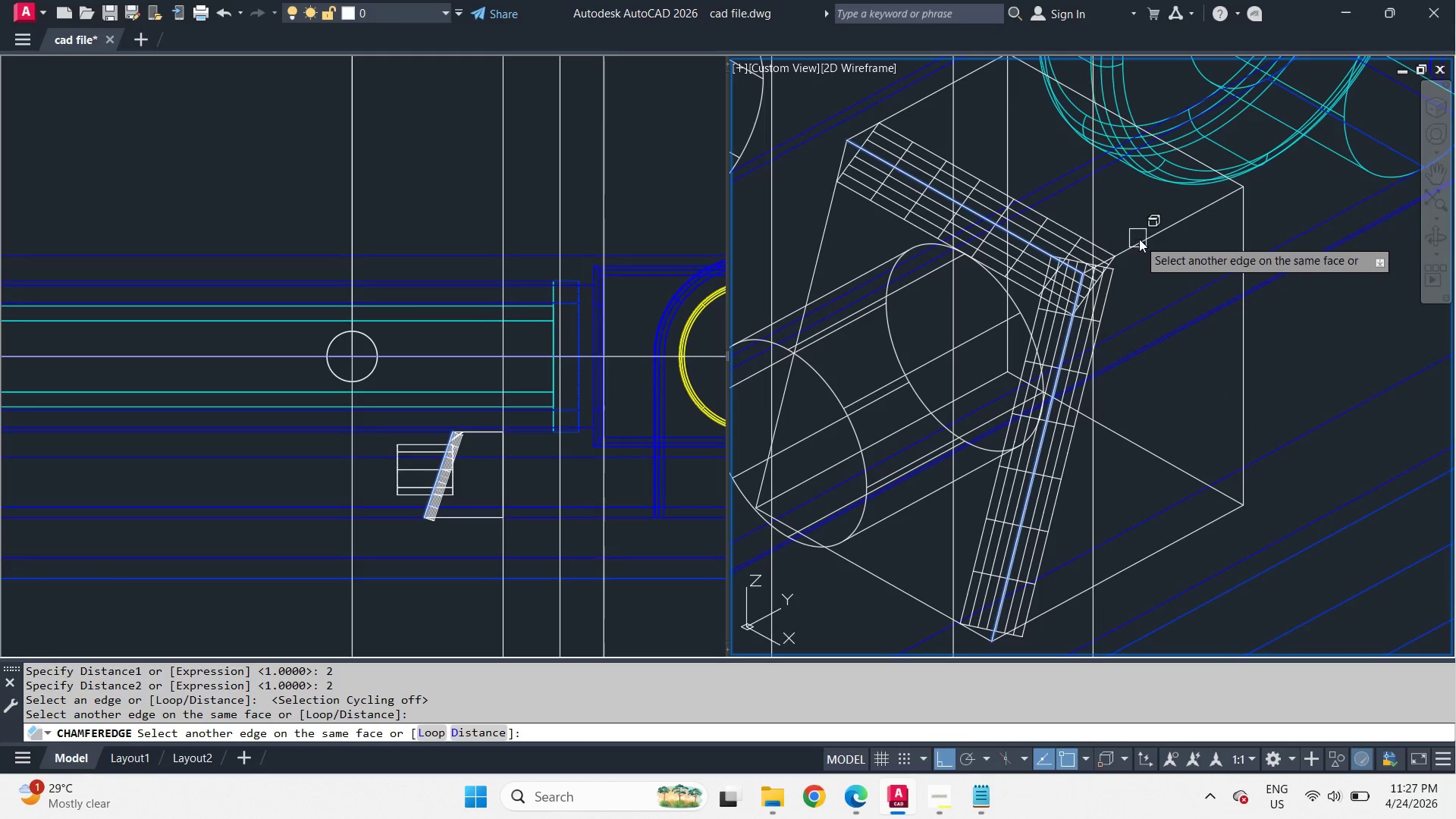 
left_click([1141, 241])
 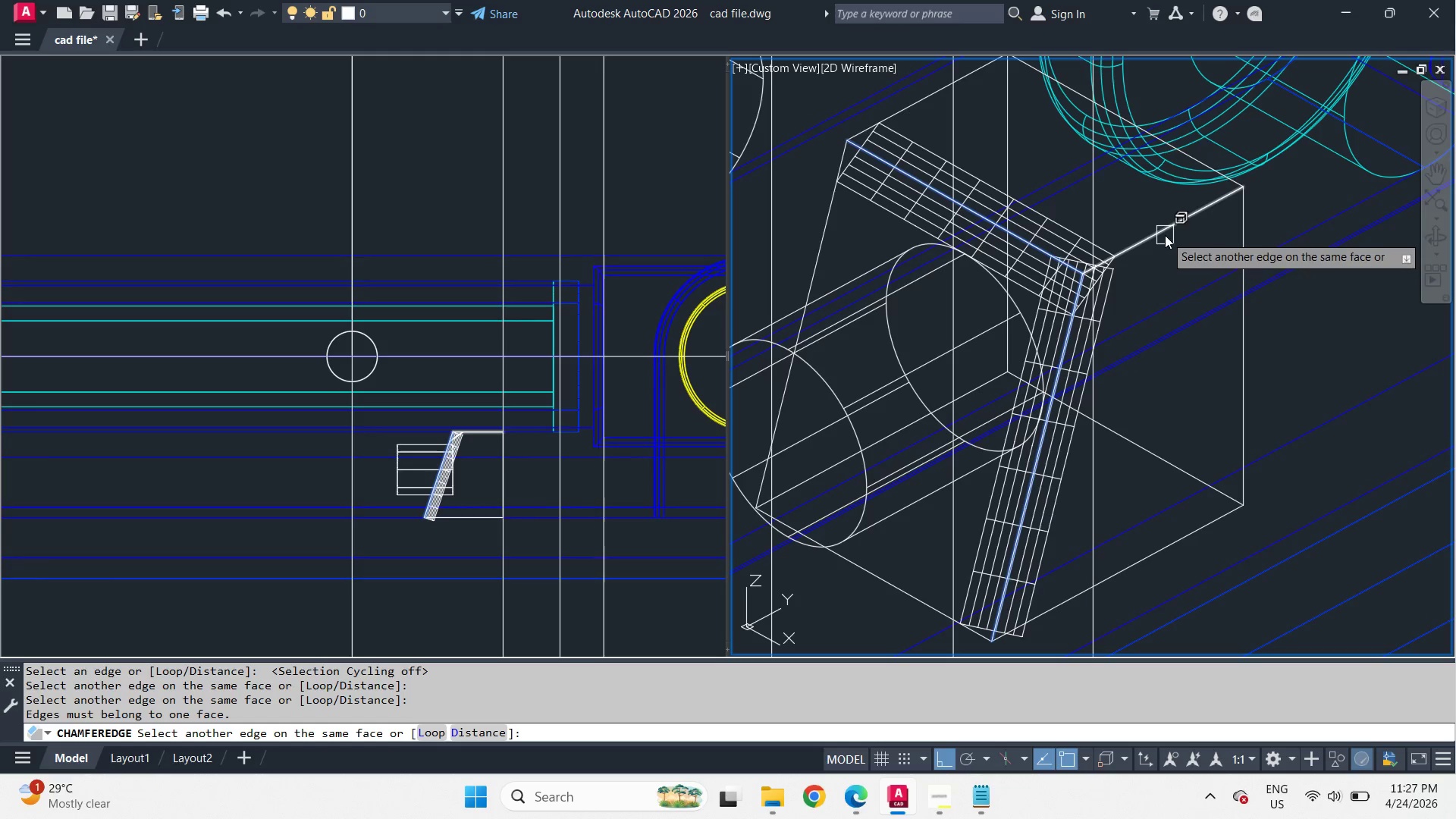 
left_click([1165, 235])
 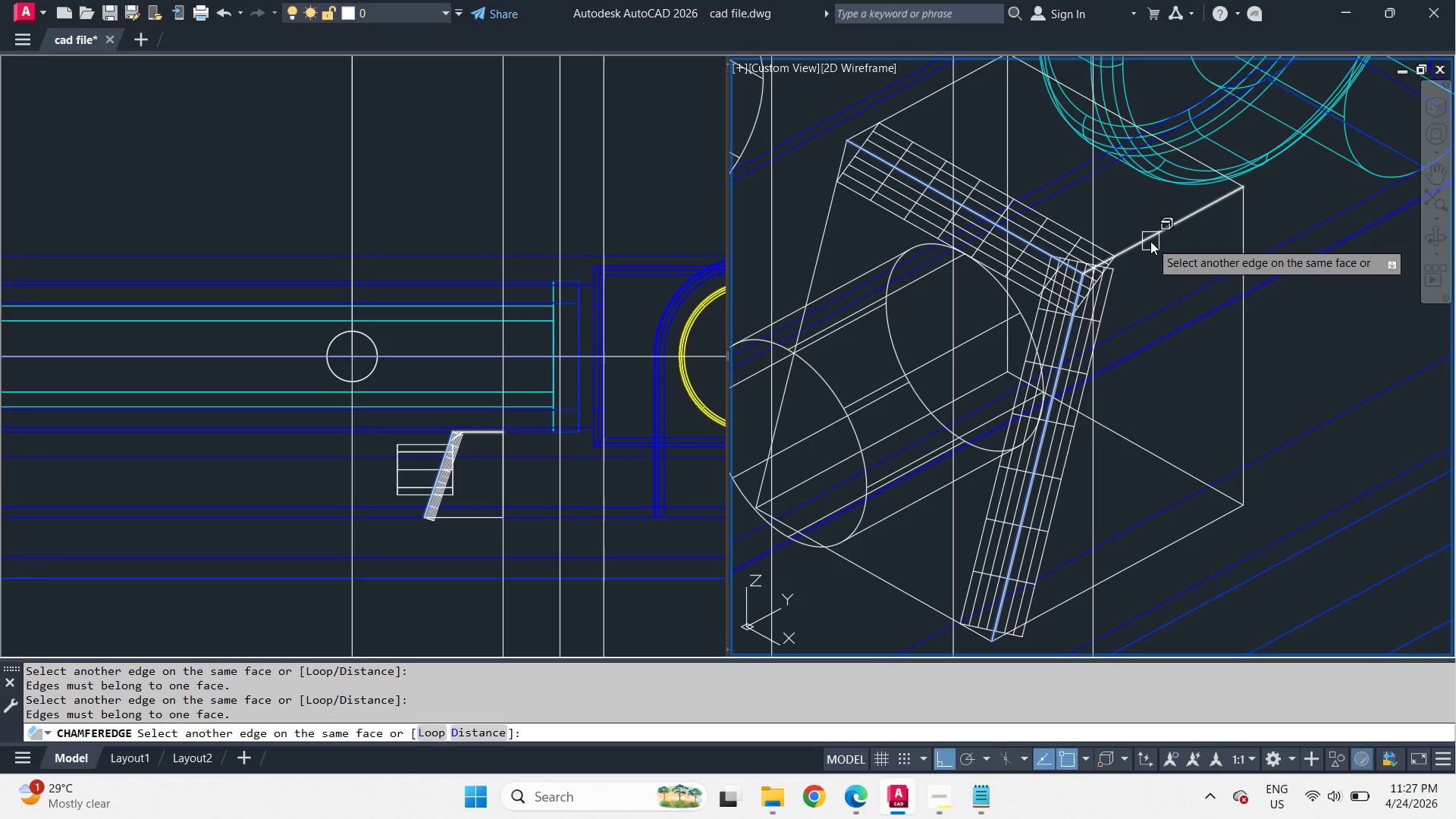 
left_click([1150, 241])
 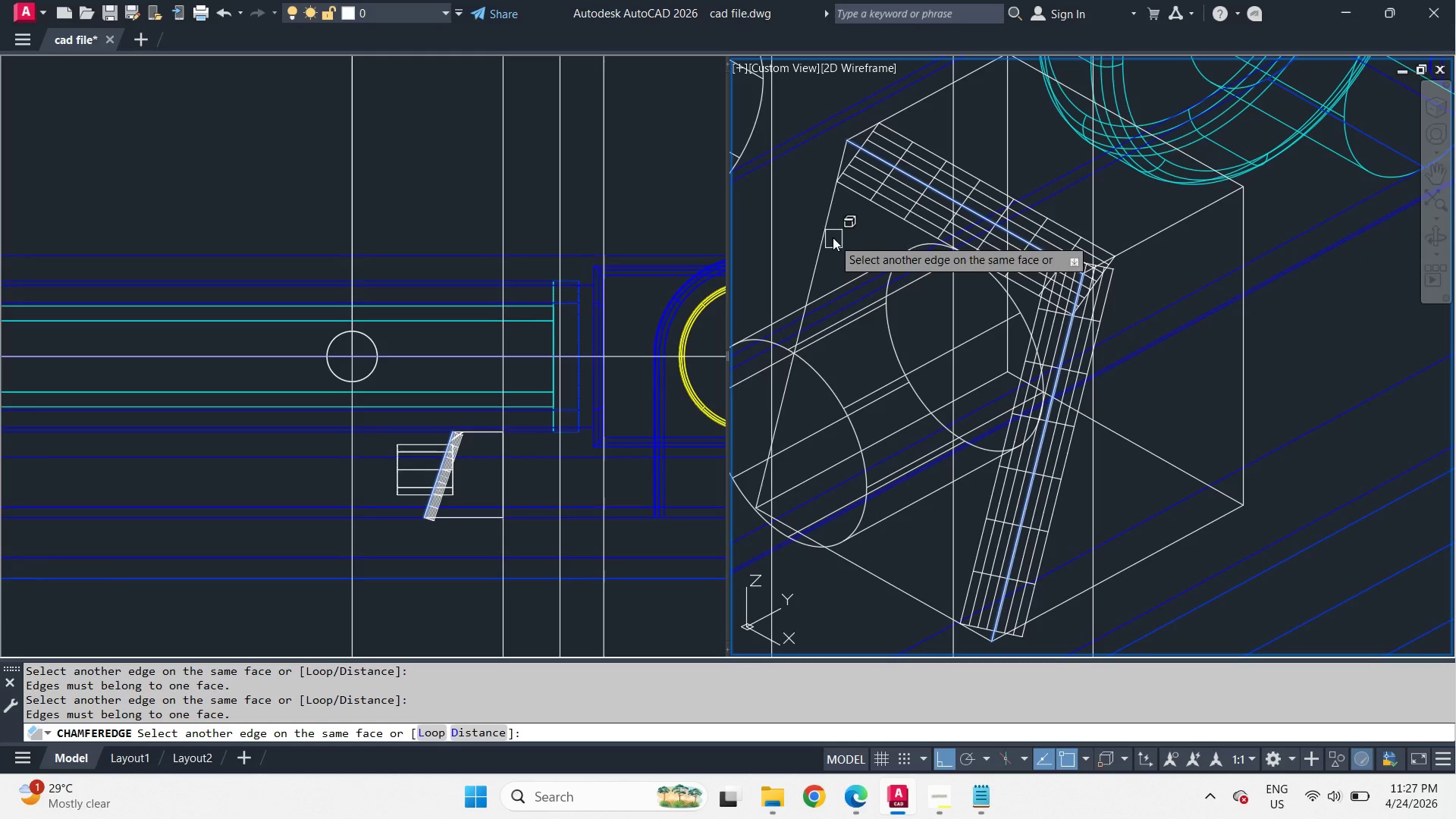 
left_click([830, 233])
 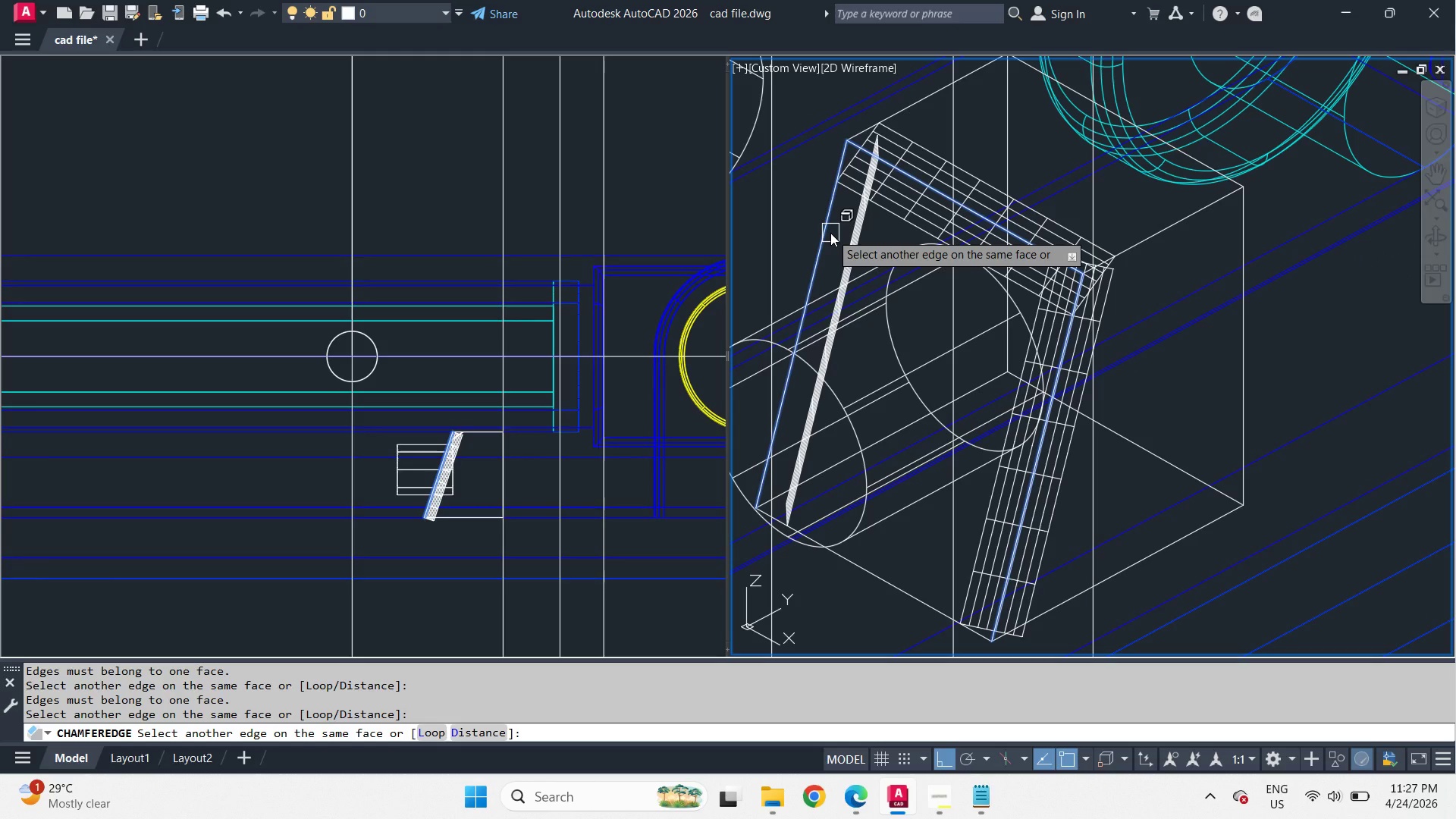 
key(Space)
 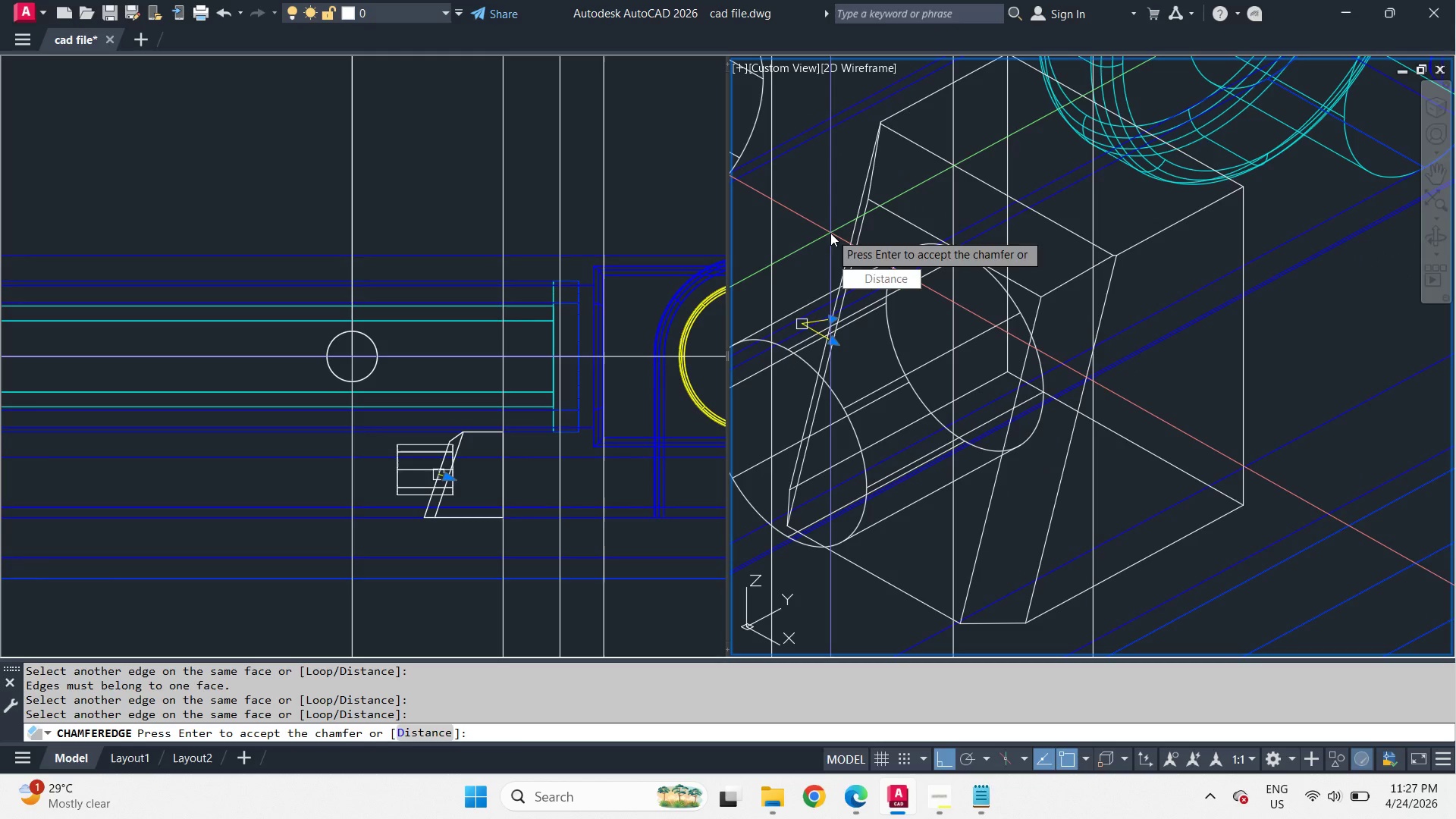 
key(Space)
 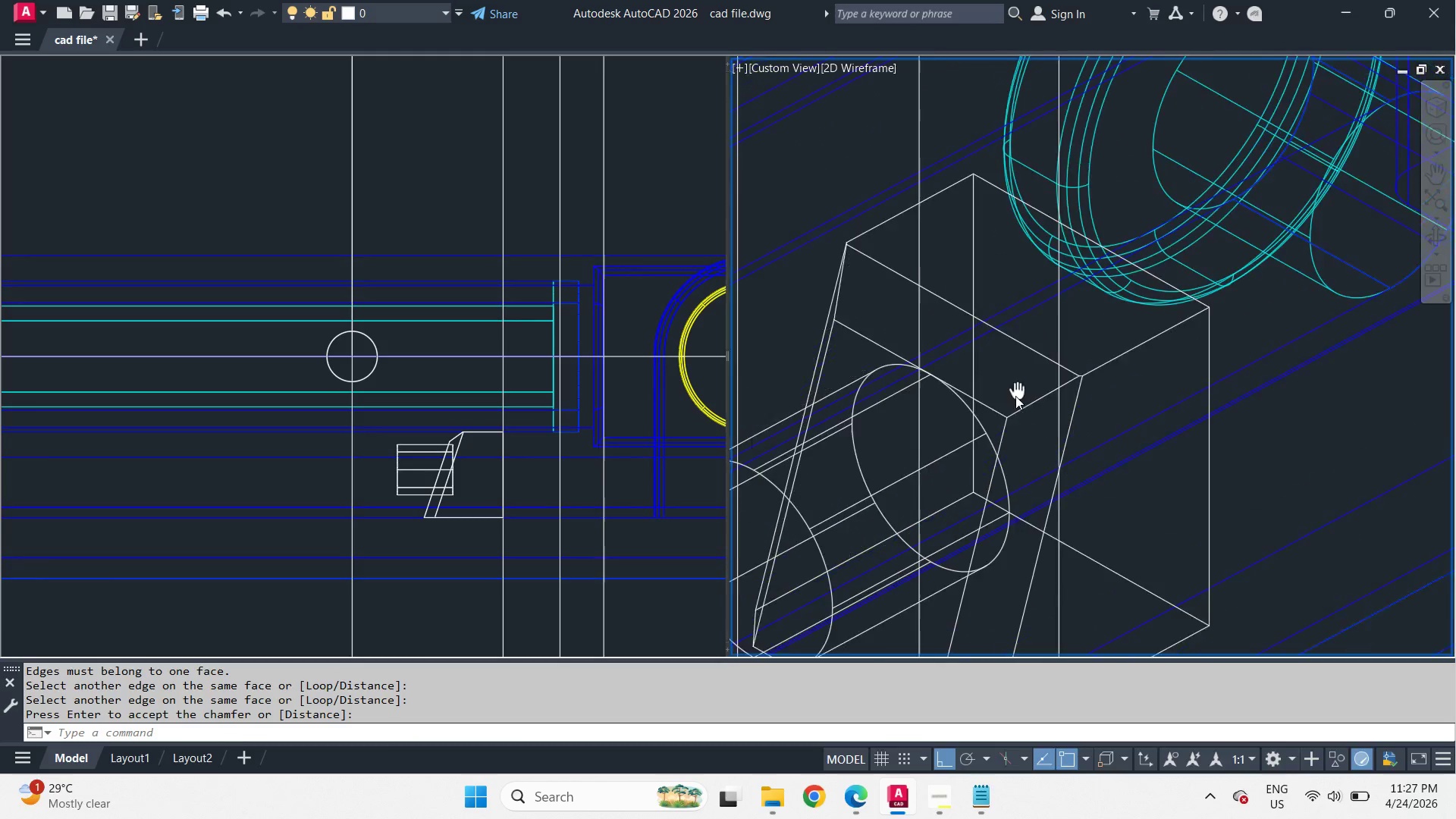 
key(Space)
 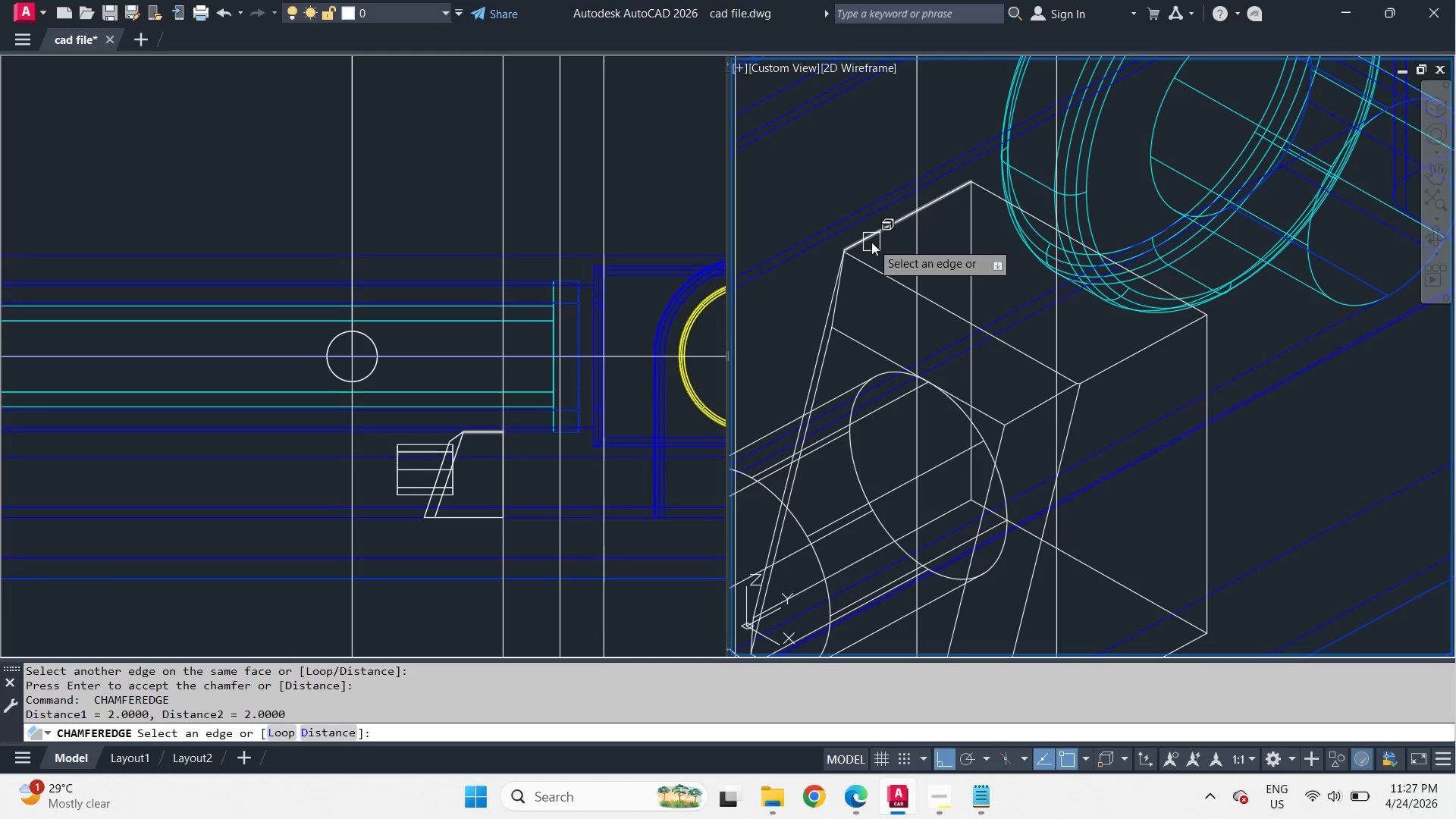 
left_click([871, 242])
 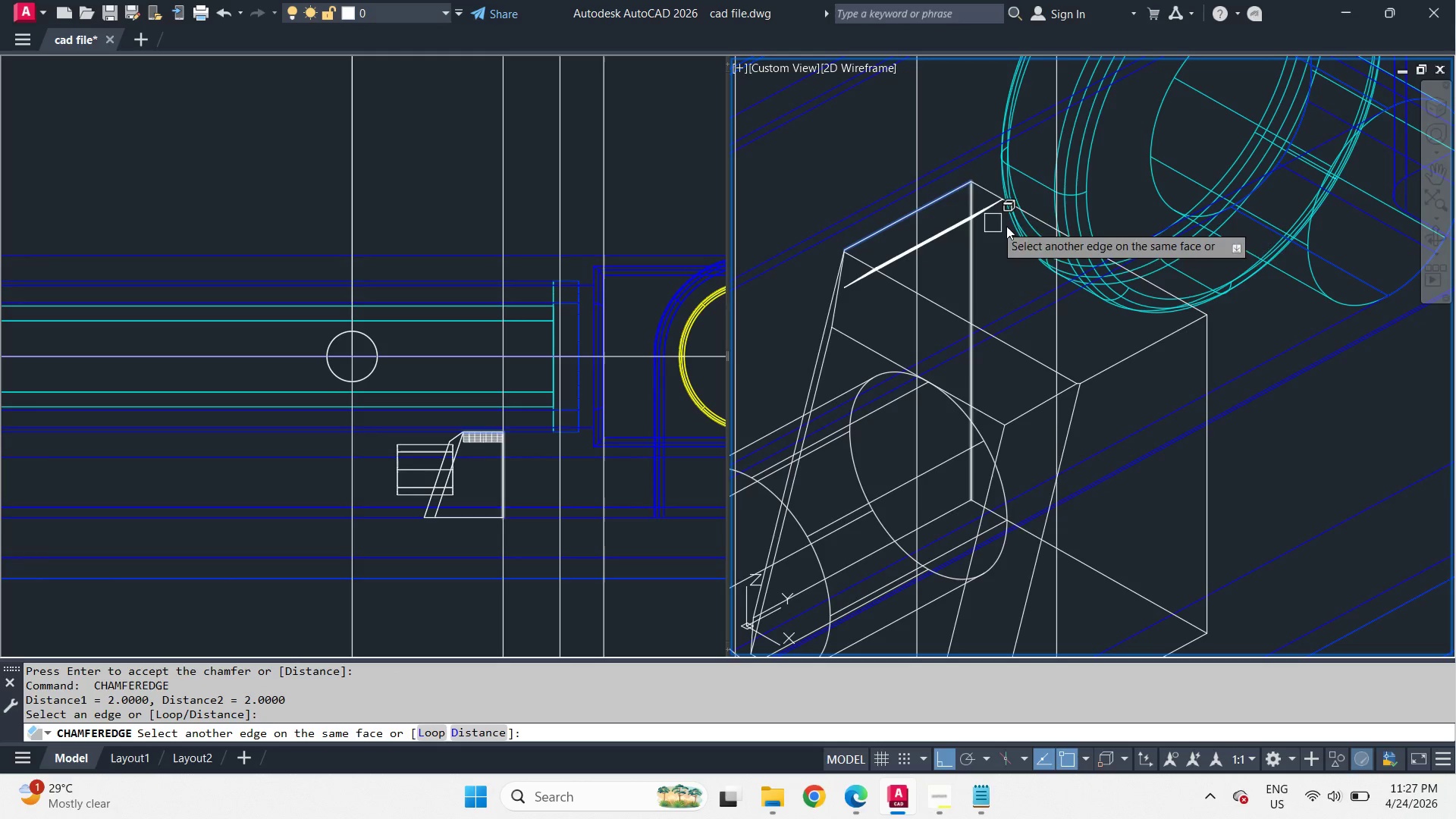 
scroll: coordinate [1036, 221], scroll_direction: up, amount: 2.0
 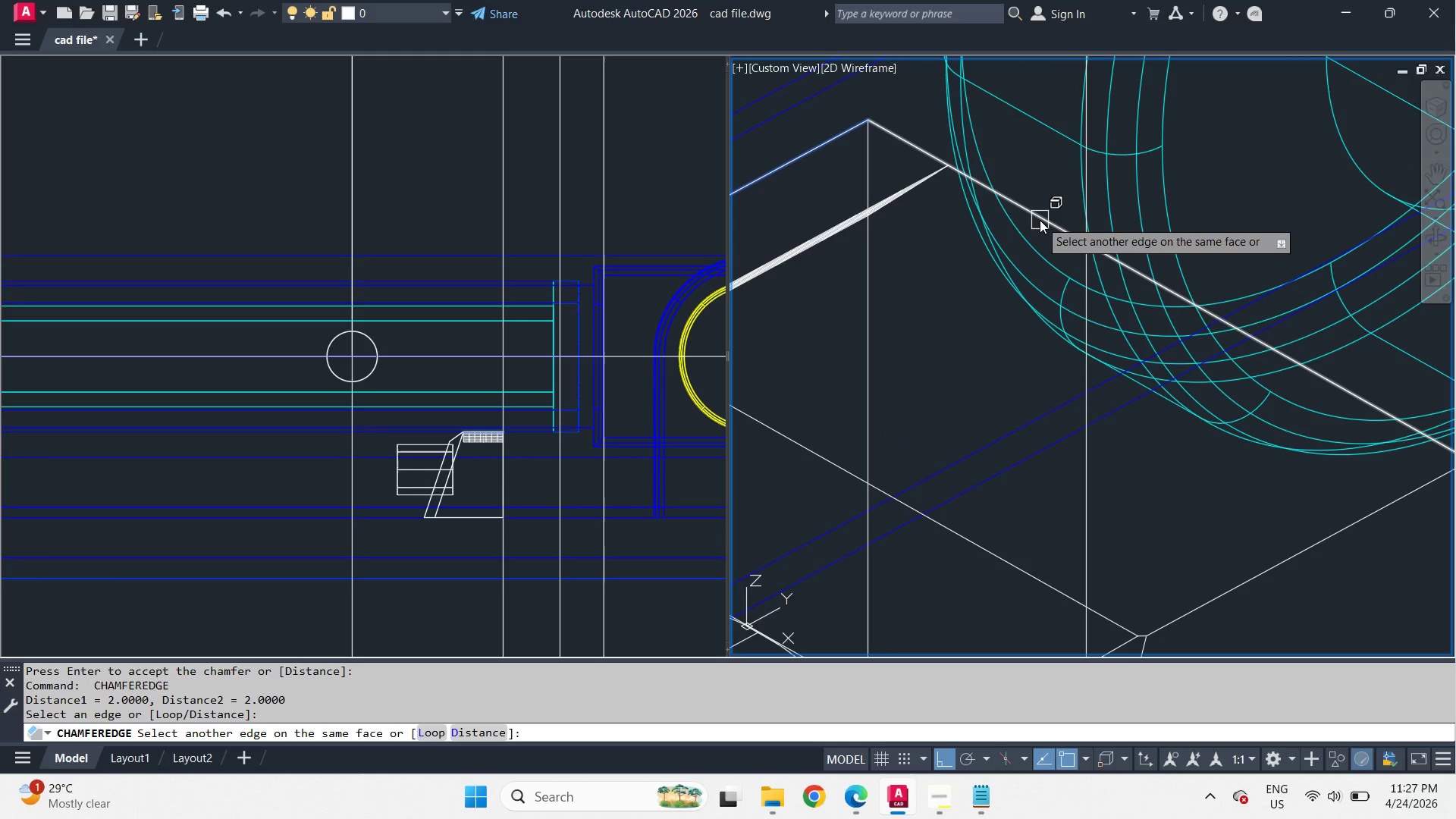 
left_click([1040, 220])
 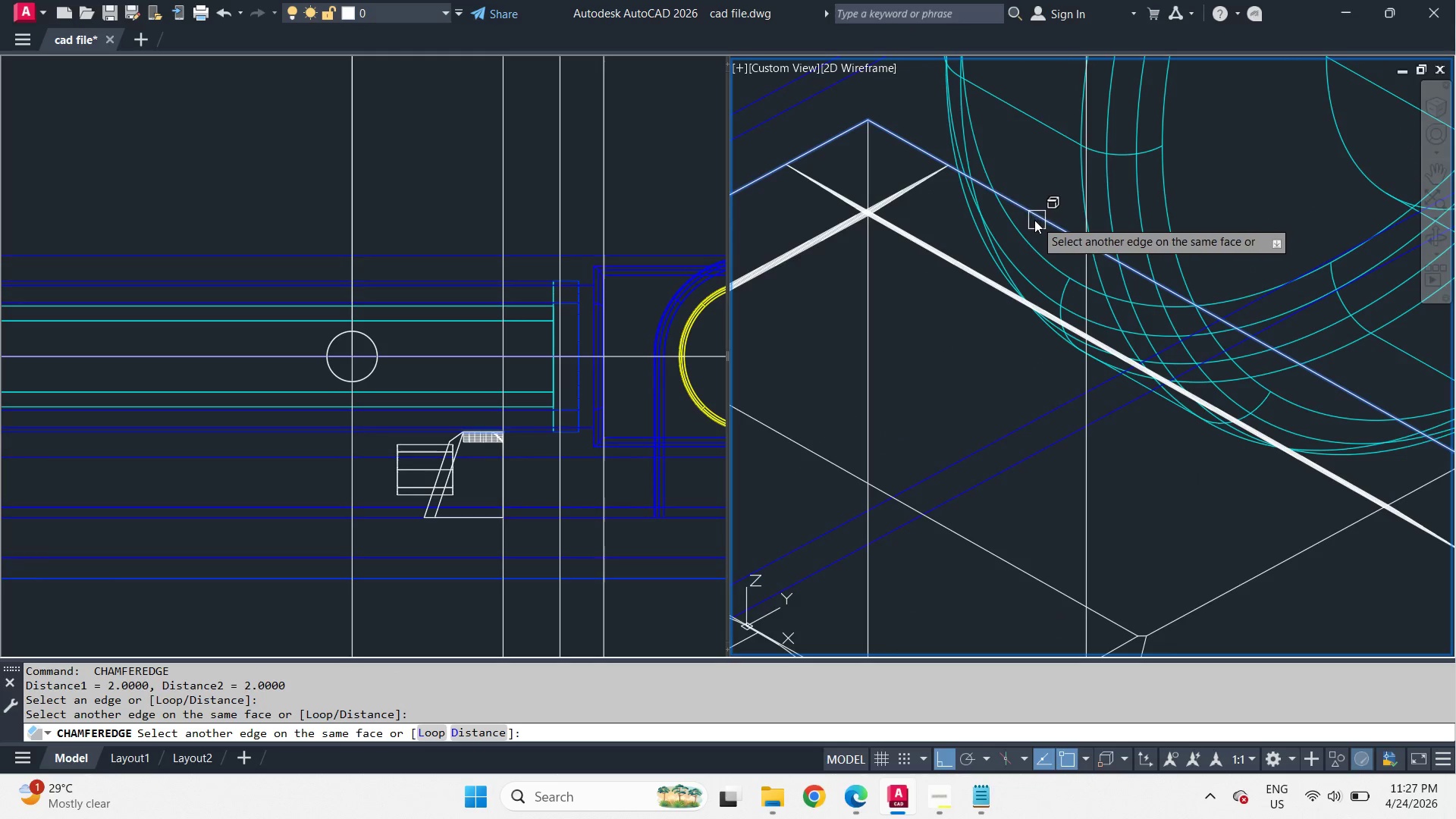 
scroll: coordinate [1034, 220], scroll_direction: down, amount: 2.0
 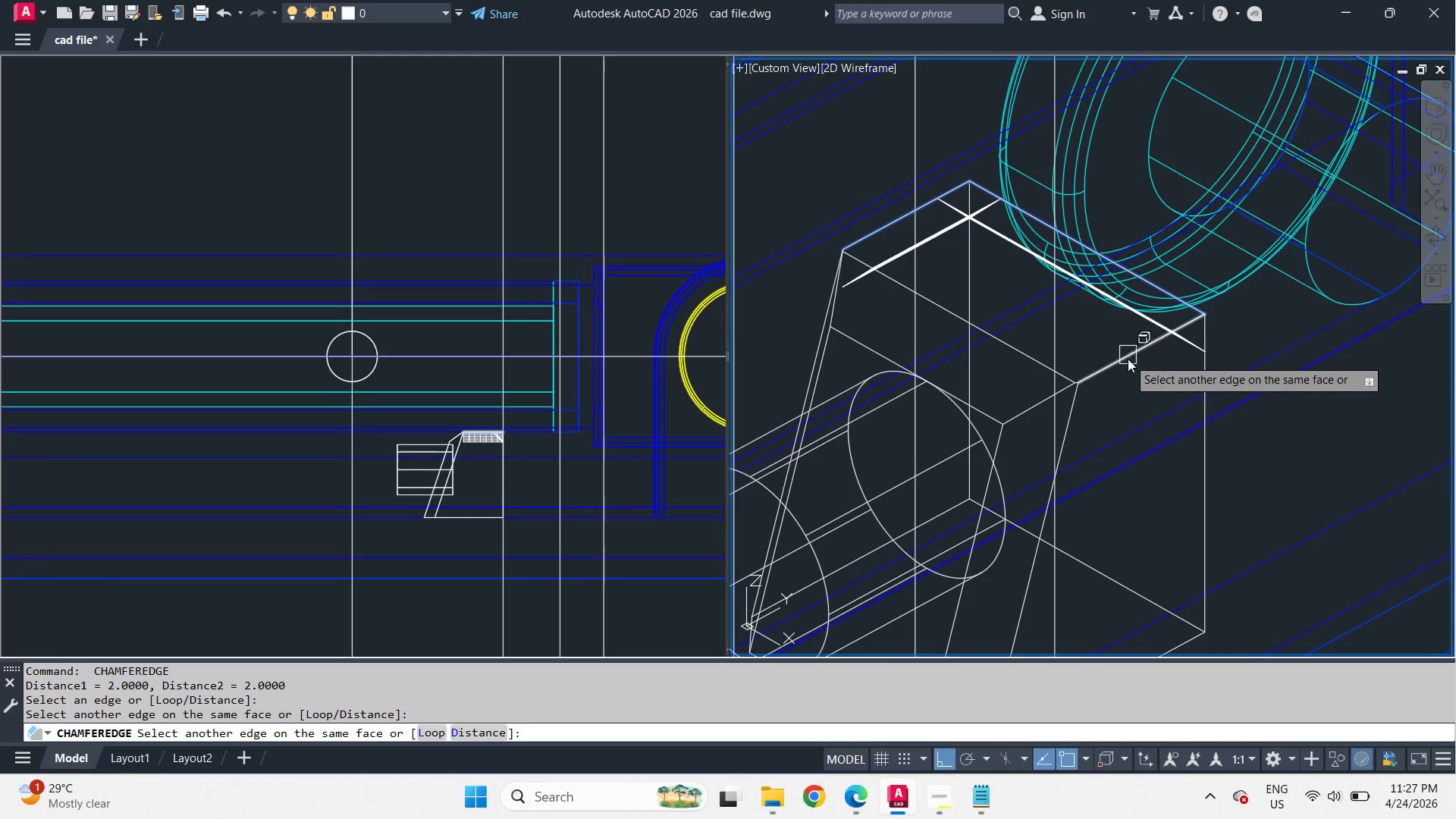 
left_click([1128, 359])
 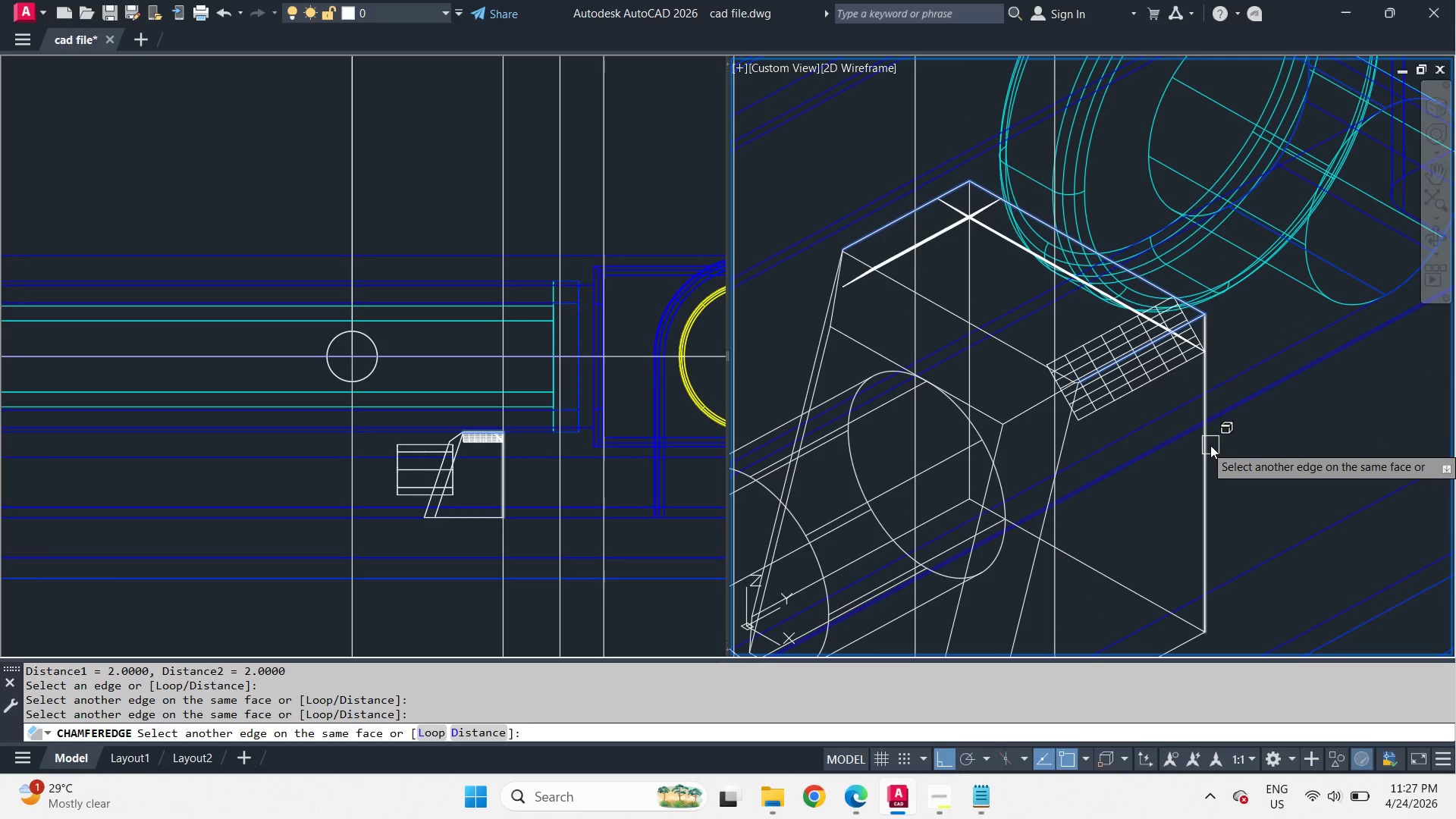 
left_click([1210, 445])
 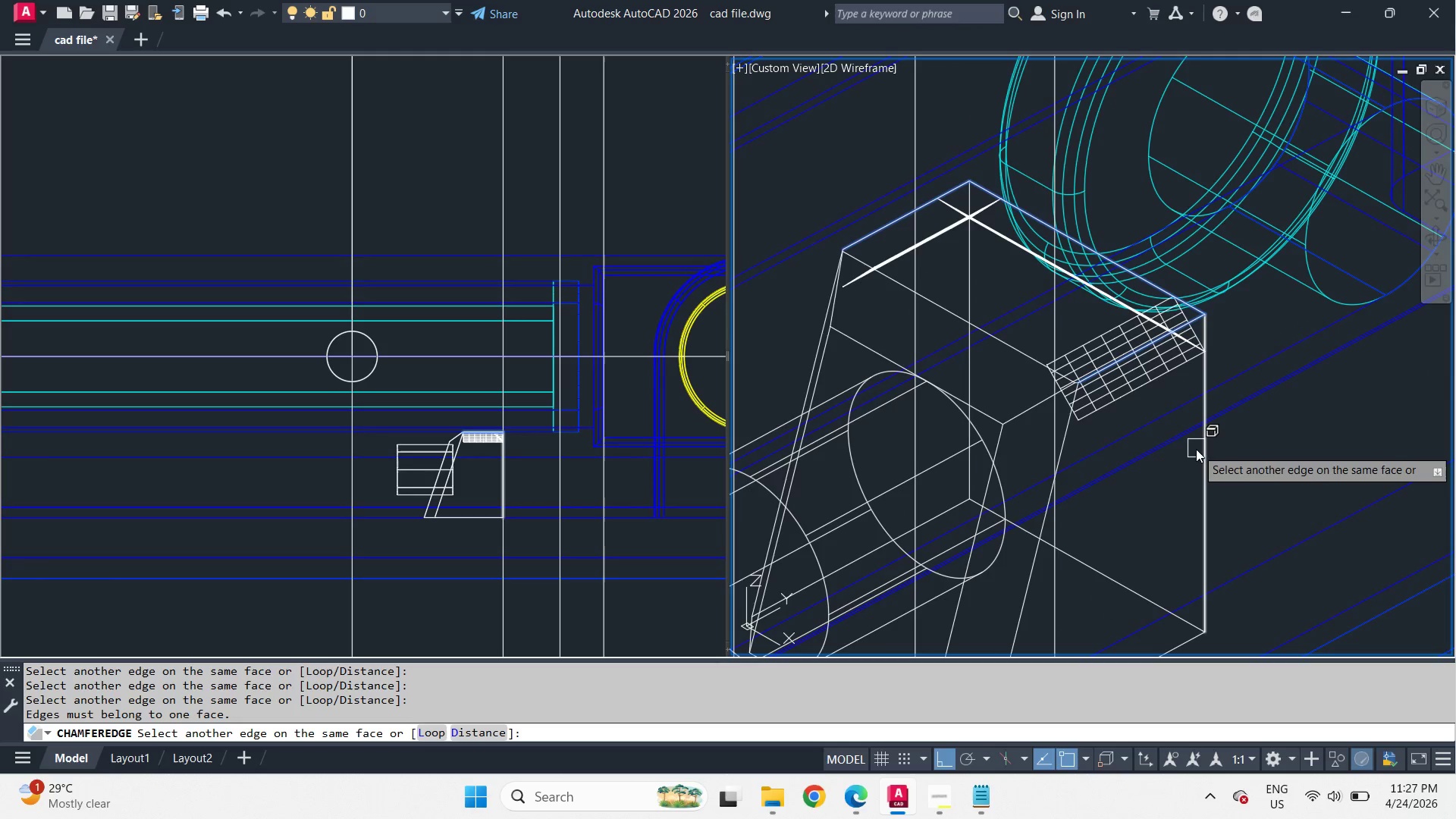 
key(Space)
 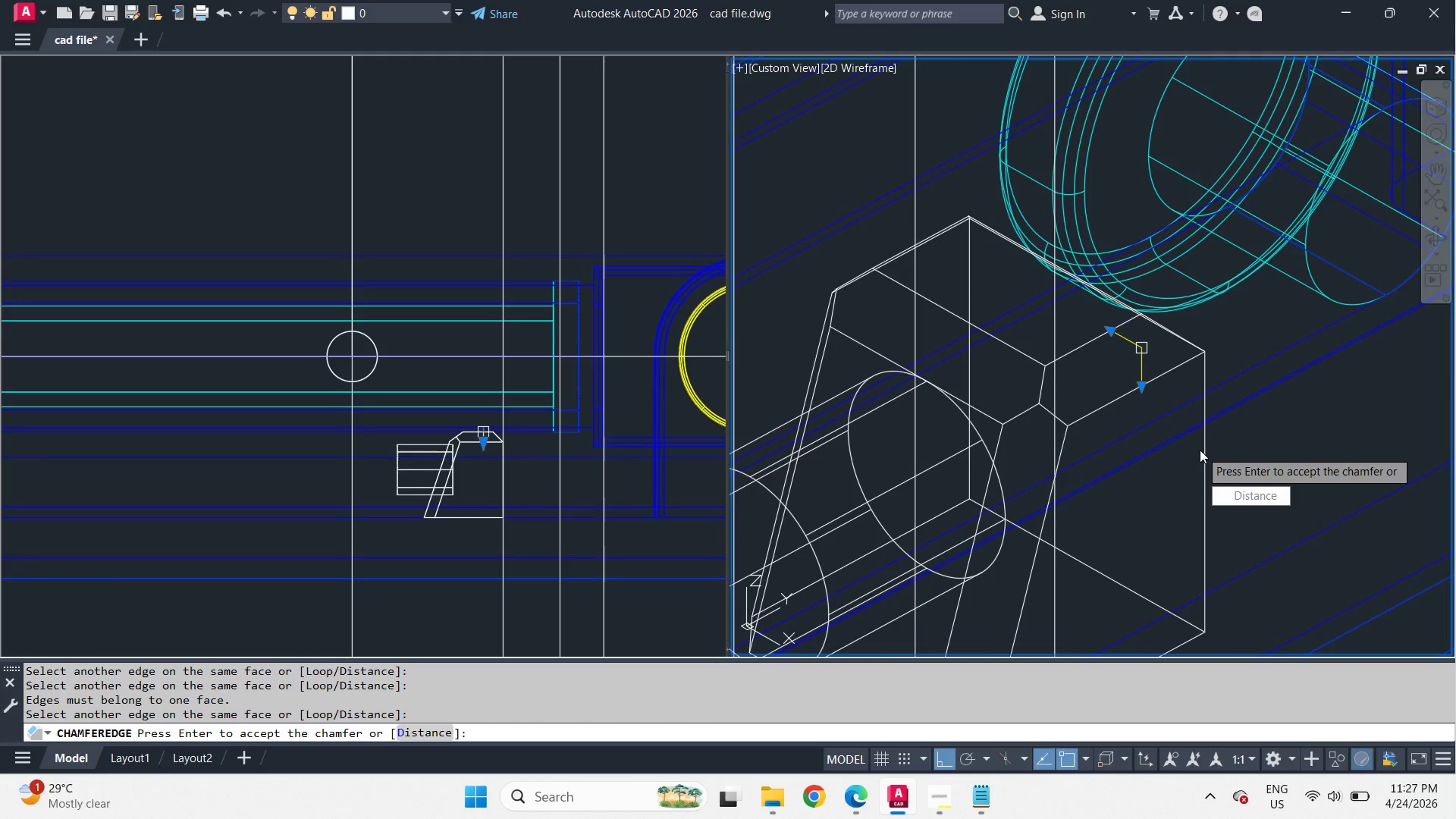 
key(Space)
 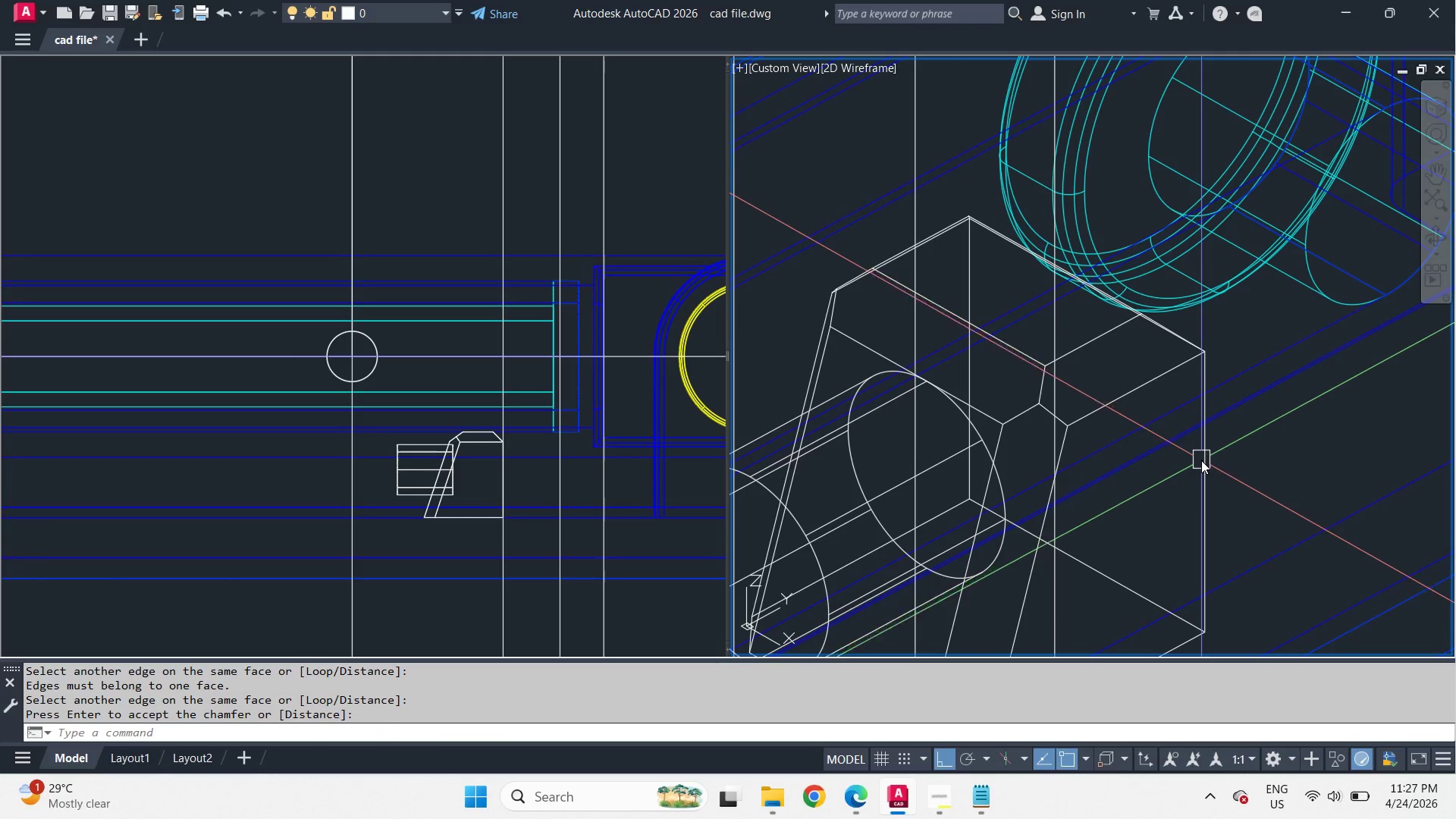 
key(Space)
 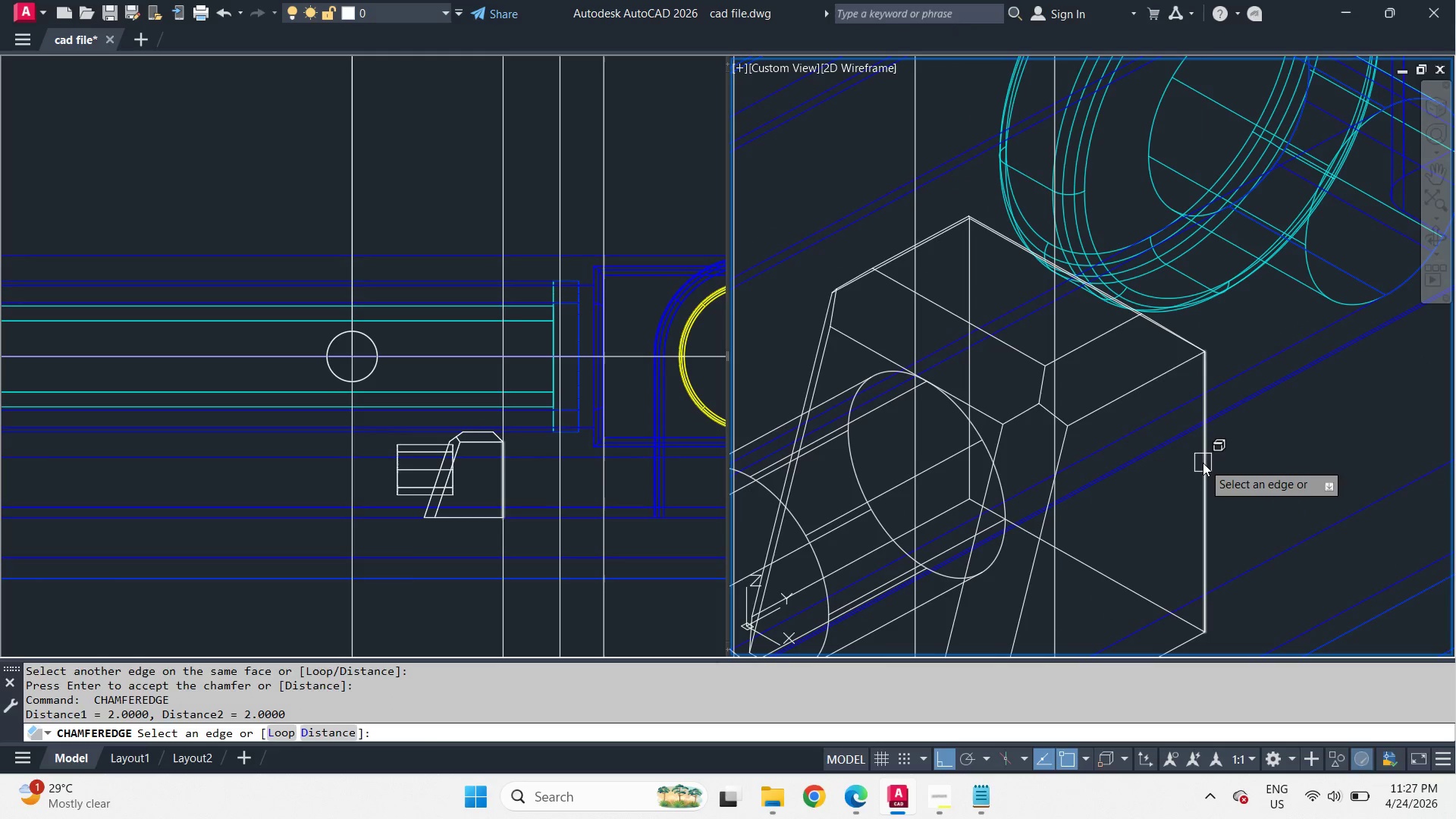 
left_click([1203, 463])
 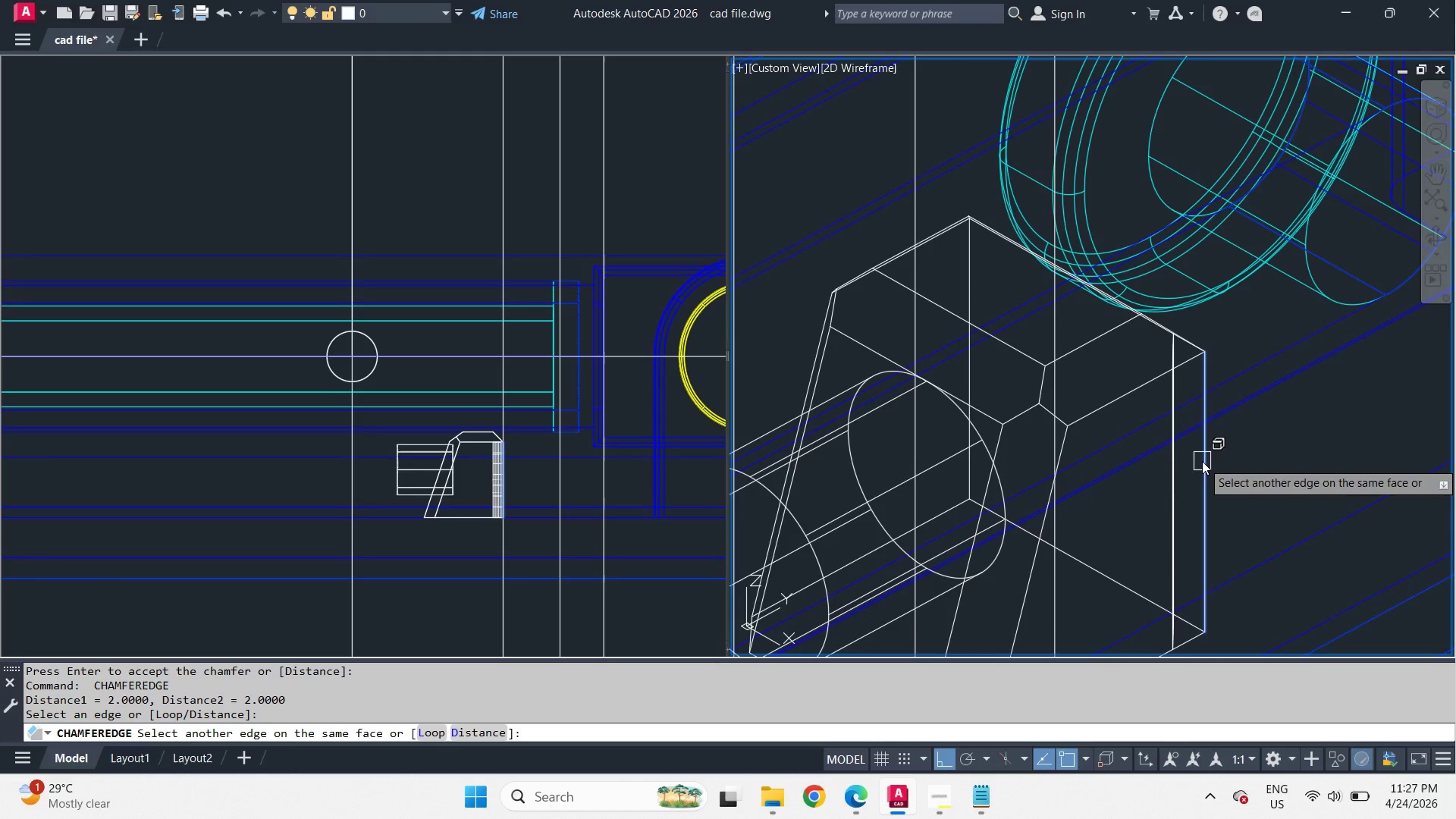 
key(Space)
 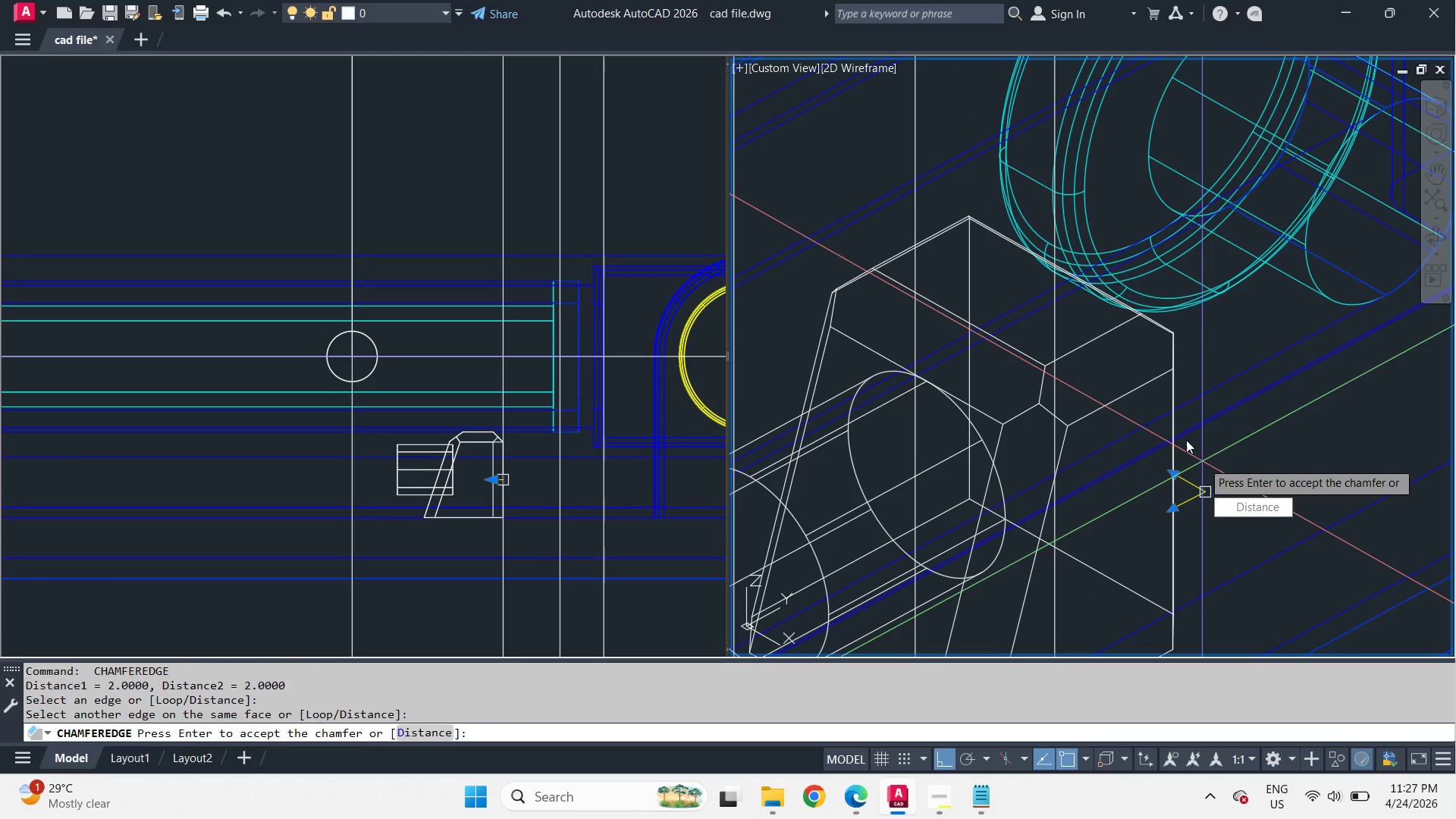 
key(Space)
 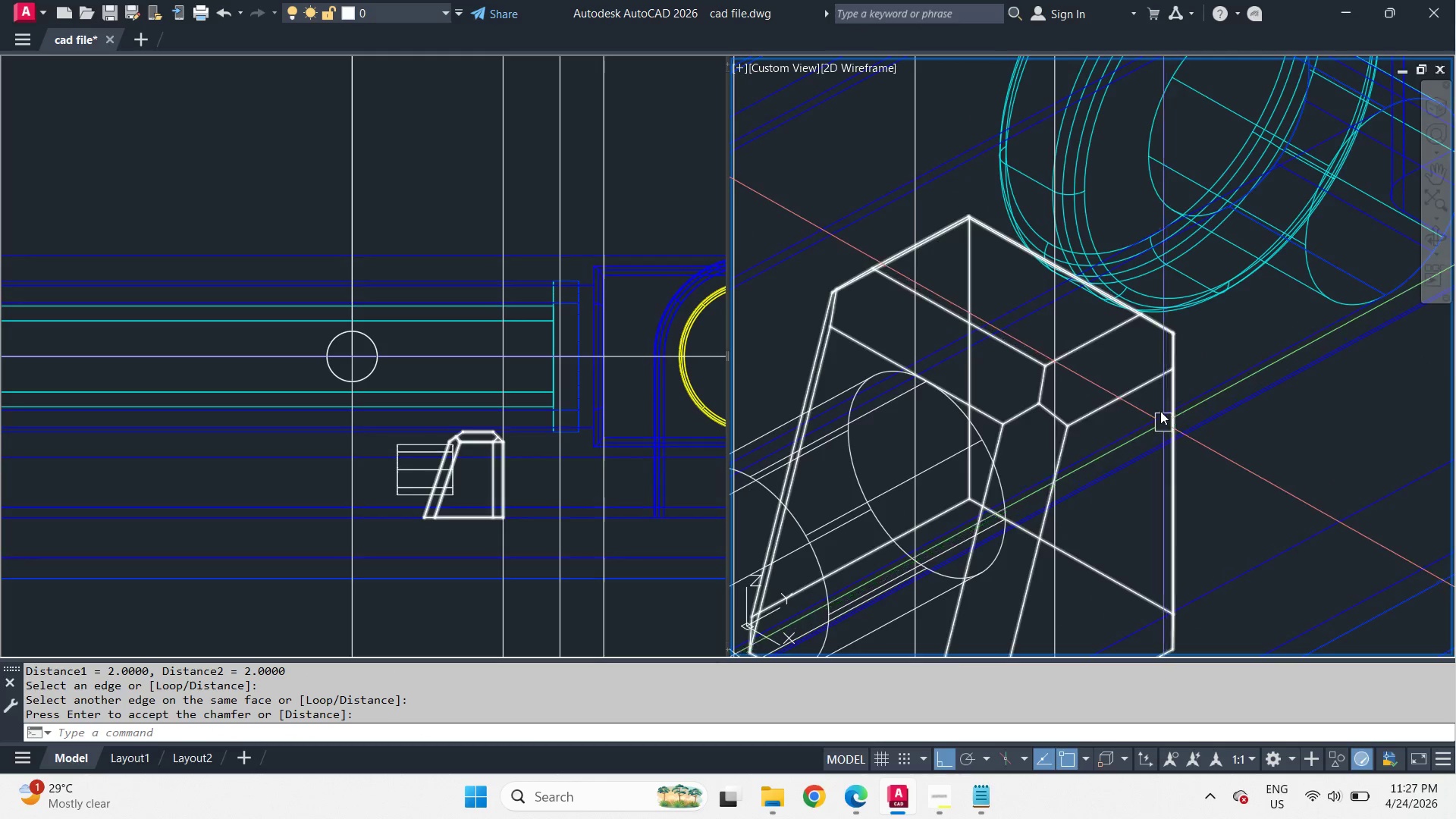 
hold_key(key=ShiftLeft, duration=3.86)
 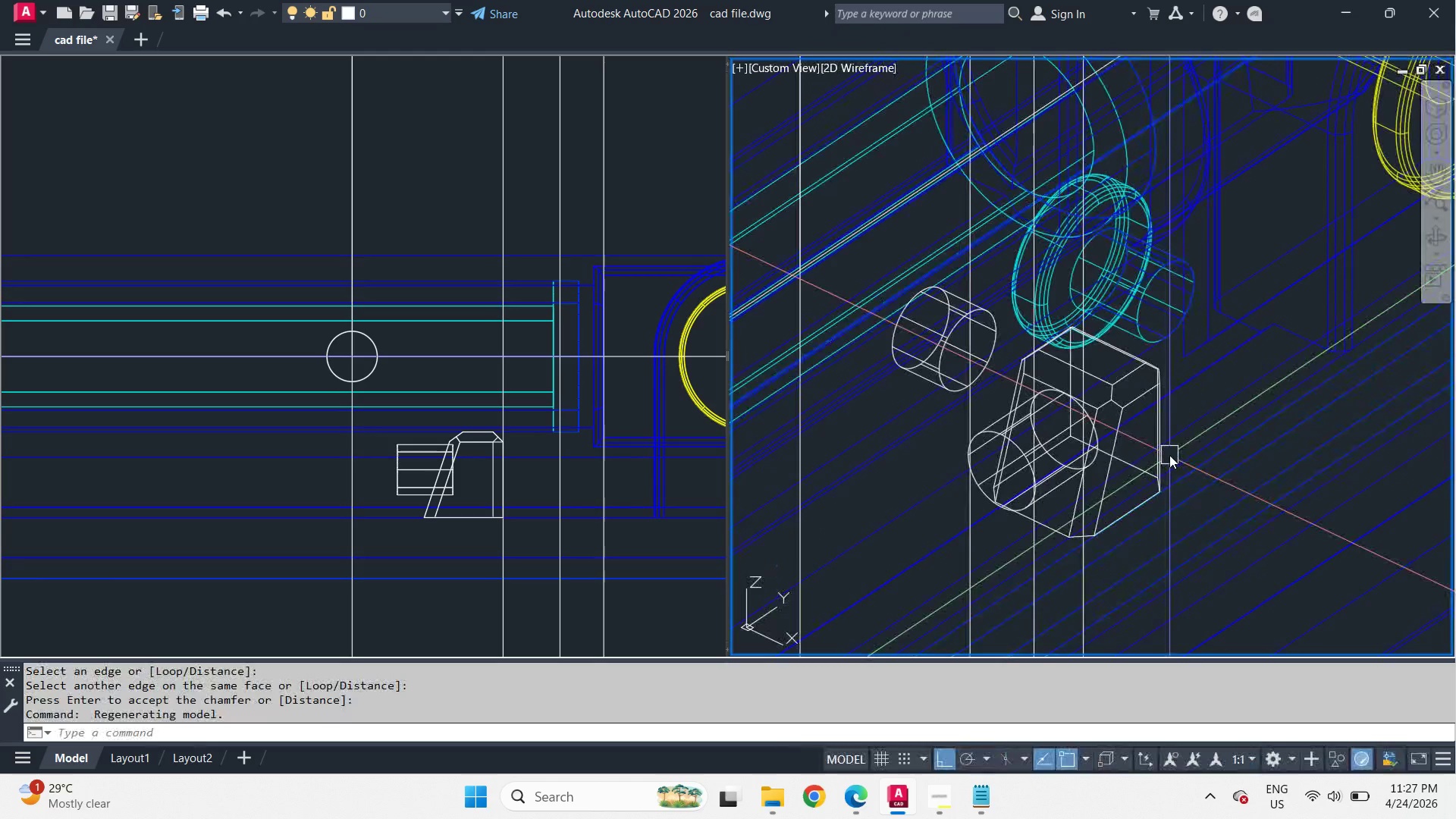 
scroll: coordinate [1159, 407], scroll_direction: down, amount: 2.0
 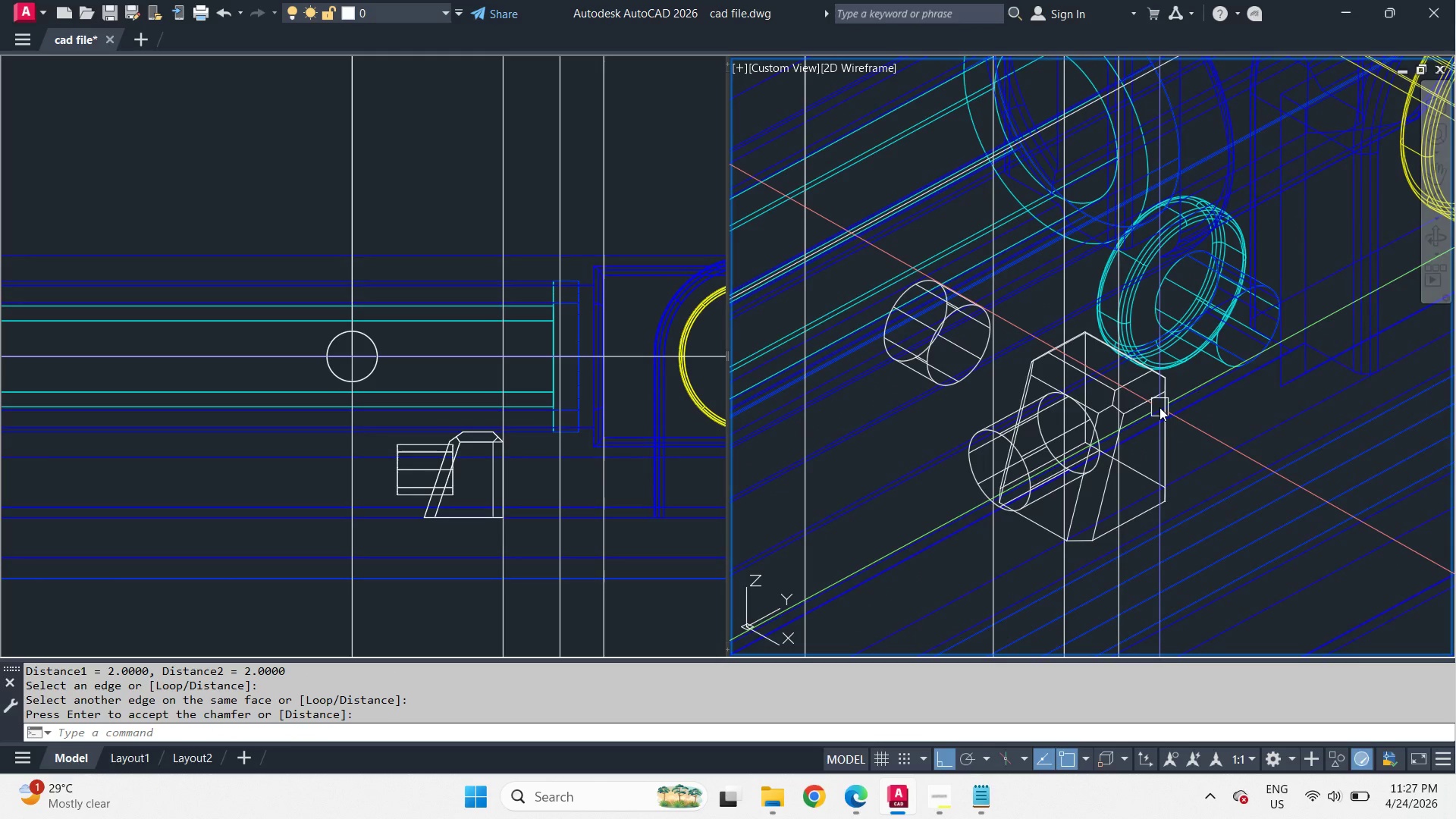 
type(vs s )
 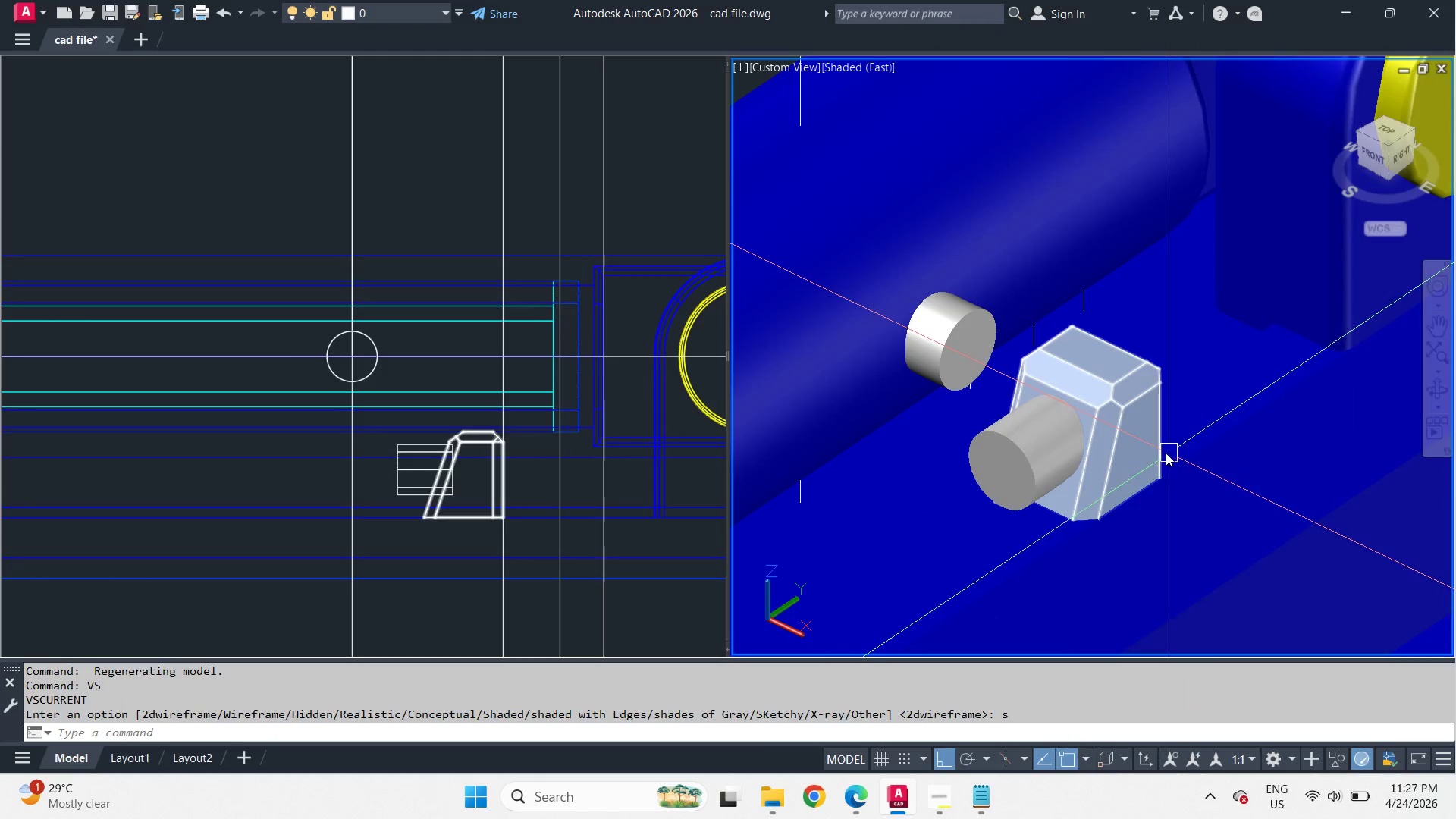 
hold_key(key=ShiftLeft, duration=3.52)
 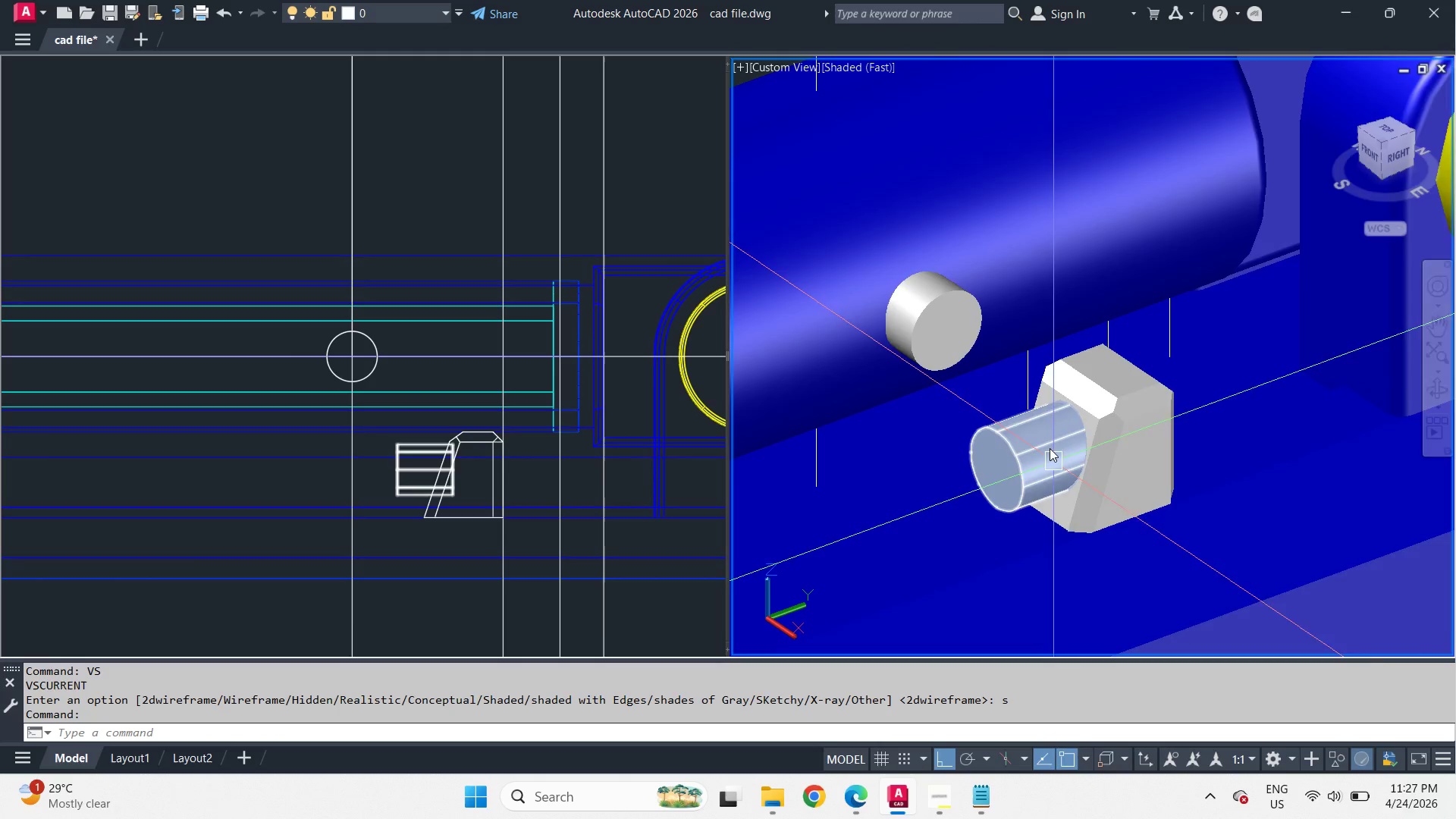 
scroll: coordinate [1119, 325], scroll_direction: up, amount: 5.0
 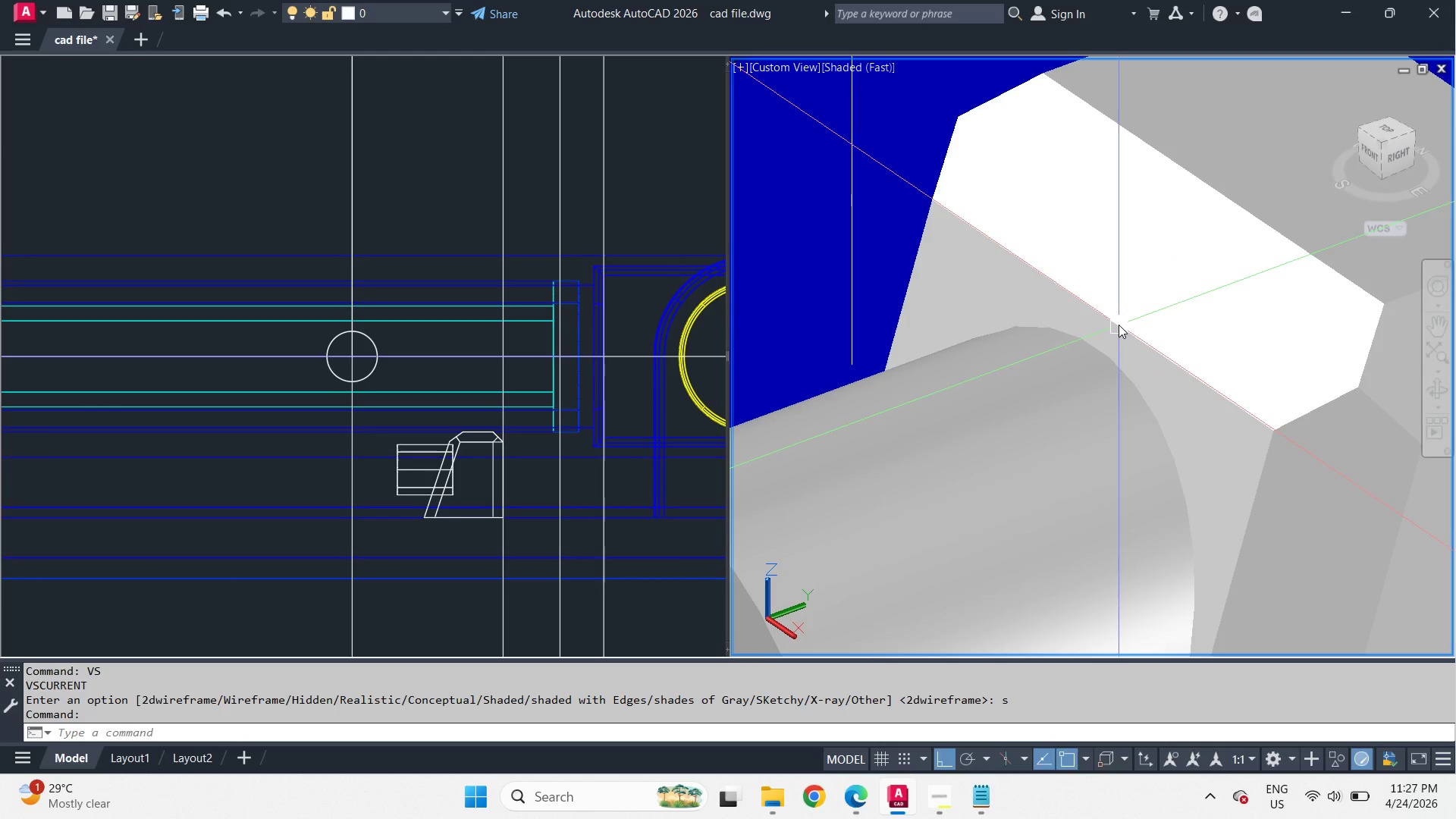 
scroll: coordinate [1119, 325], scroll_direction: down, amount: 2.0
 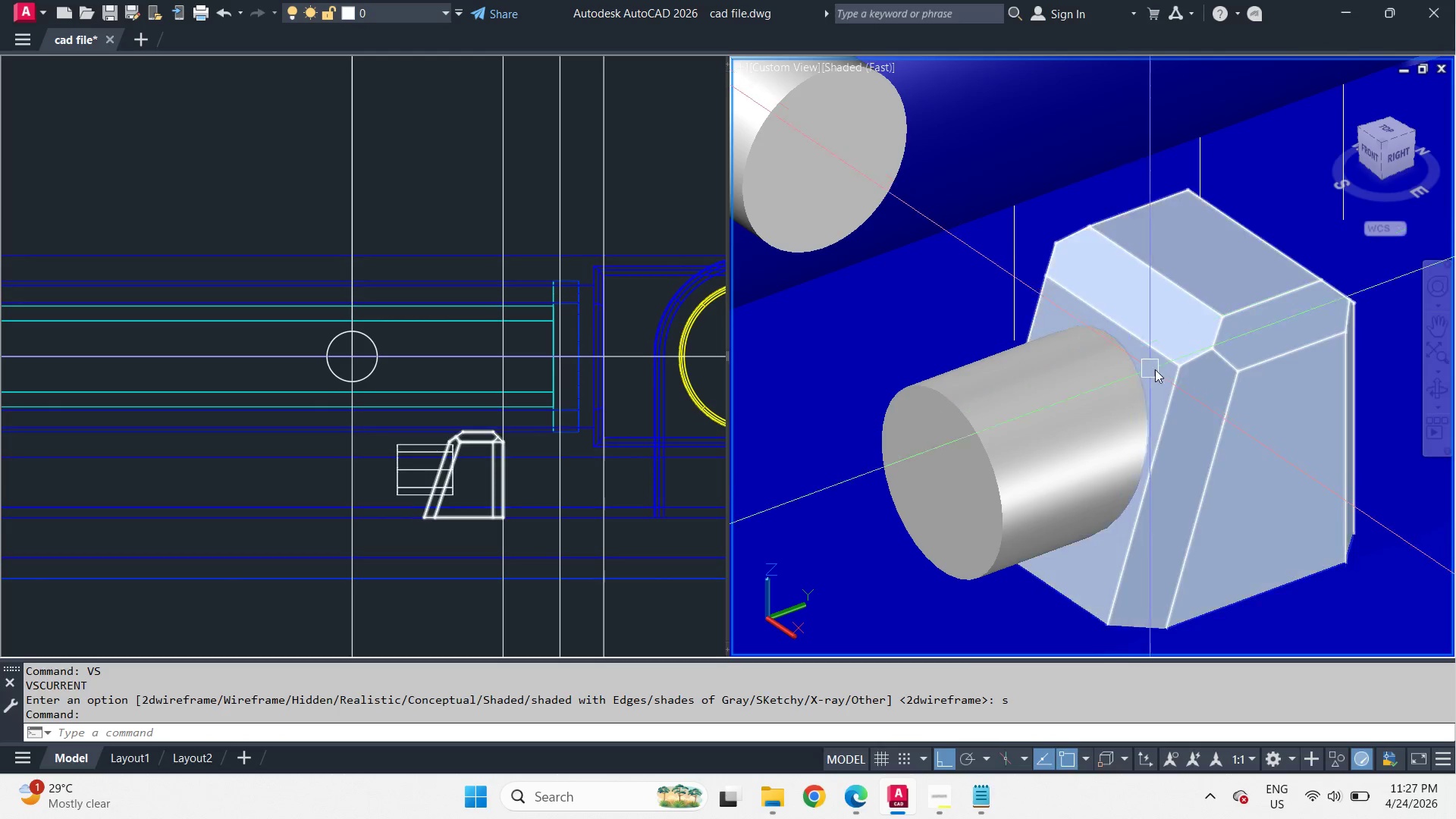 
key(Control+Z)
 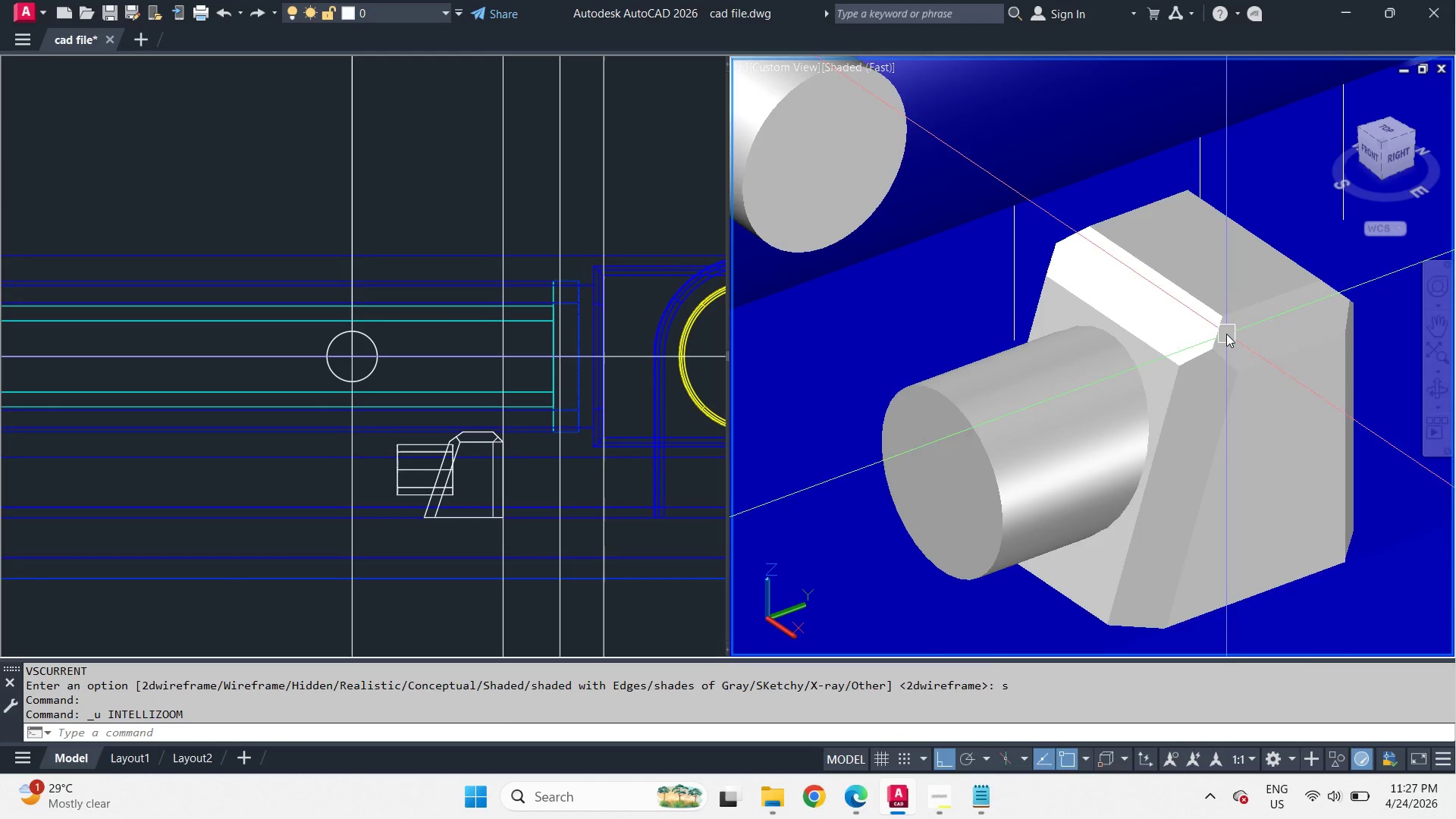 
key(Control+Z)
 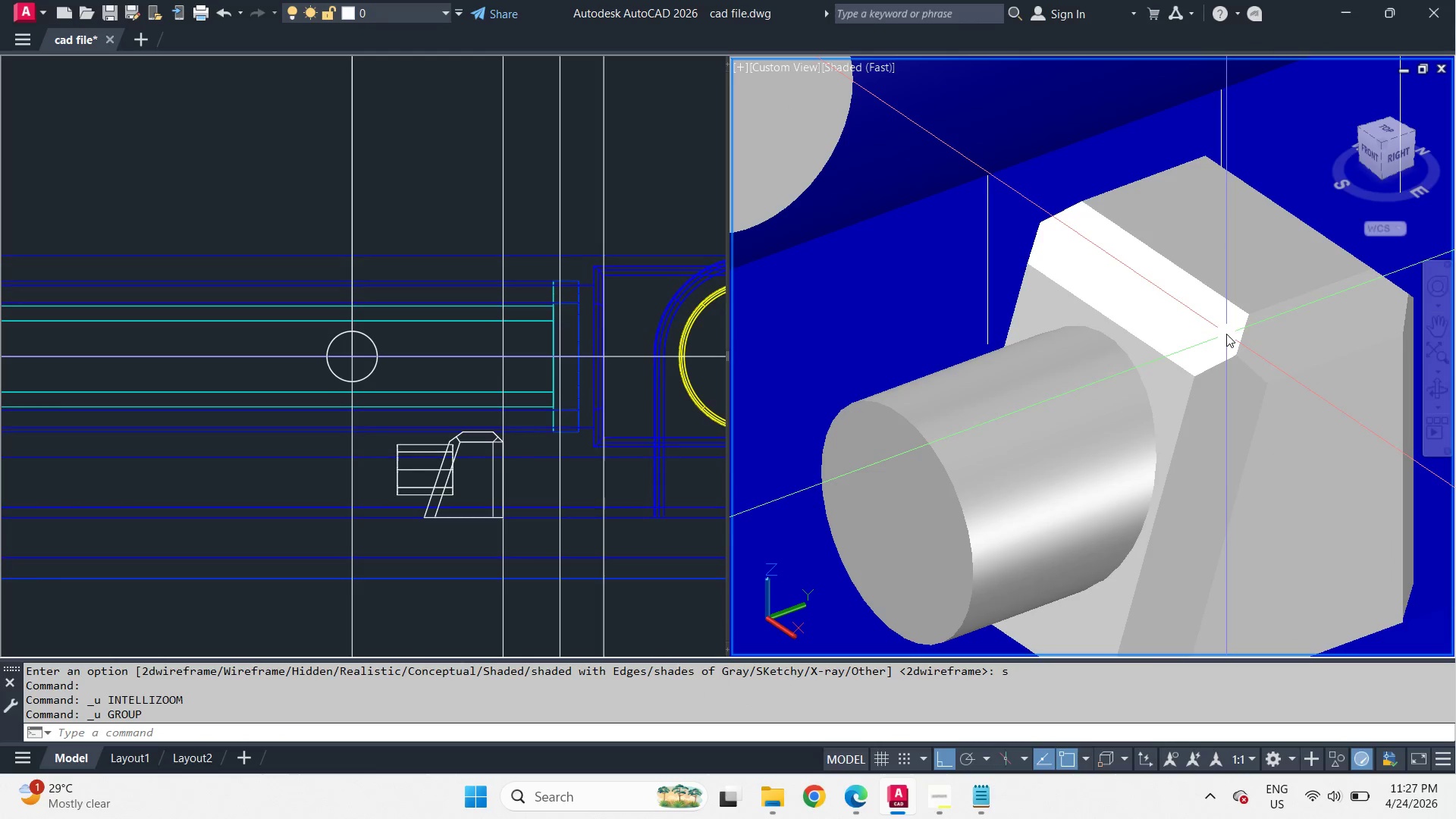 
key(Control+Z)
 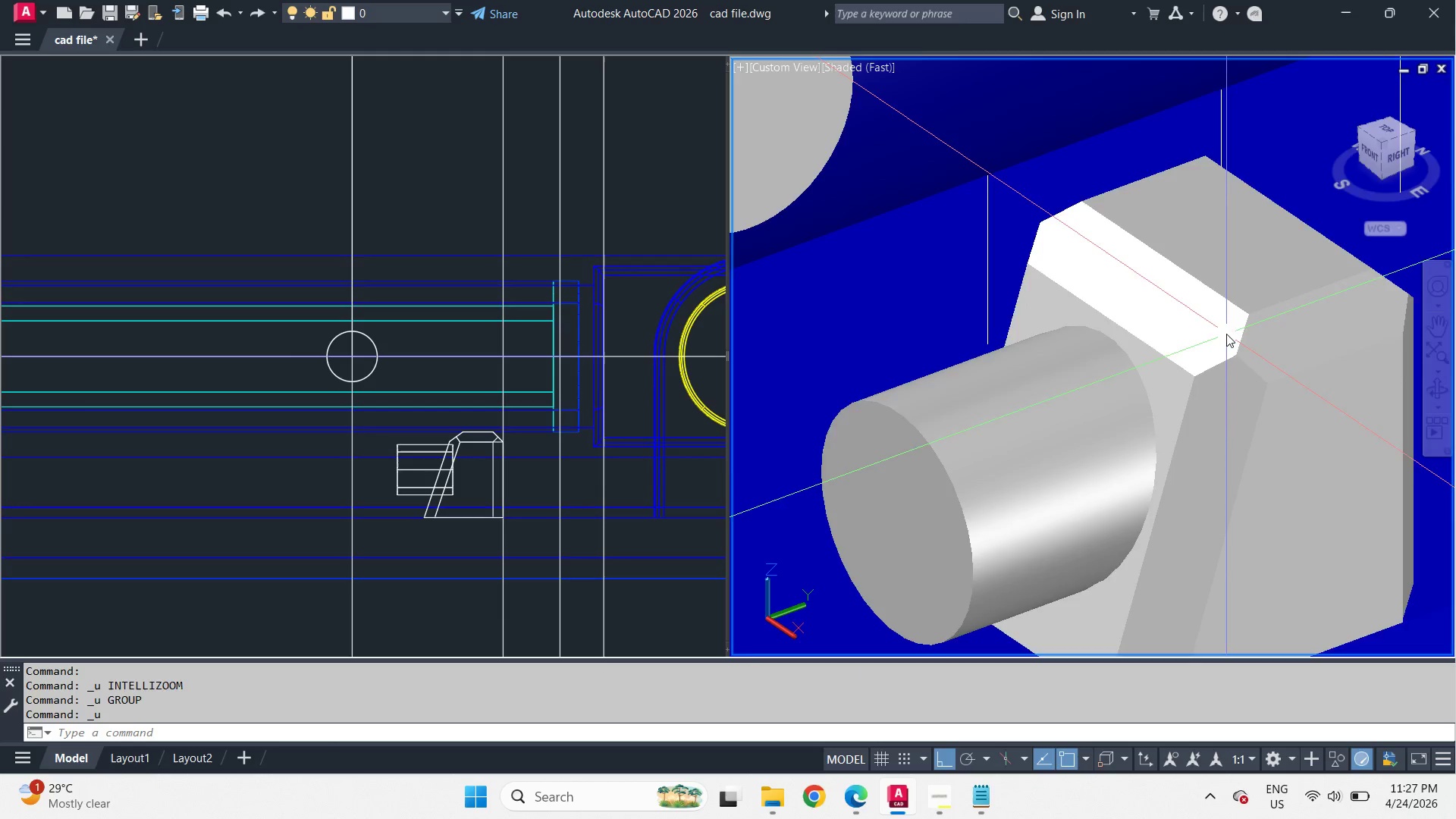 
key(Control+Z)
 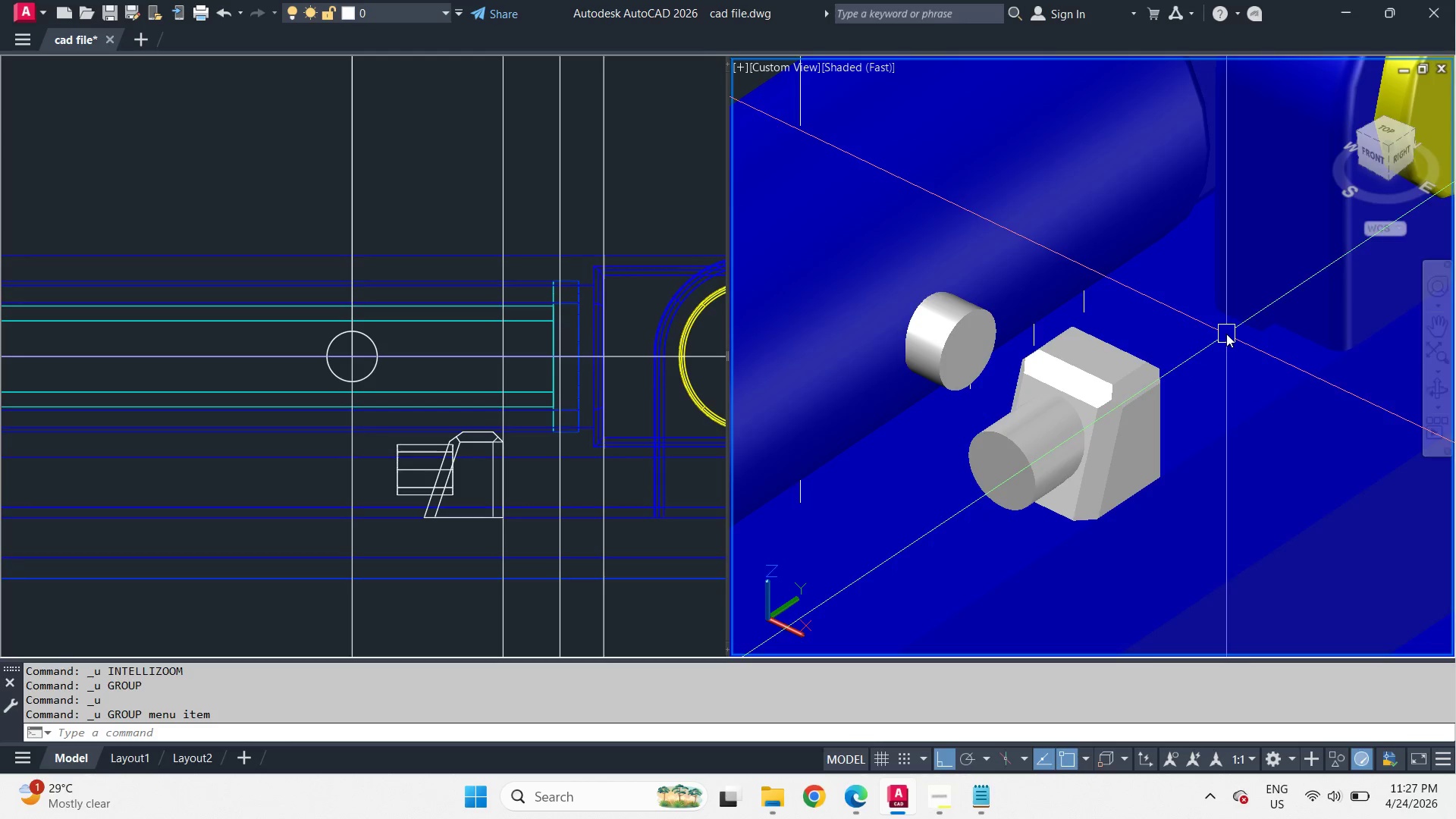 
key(Control+Z)
 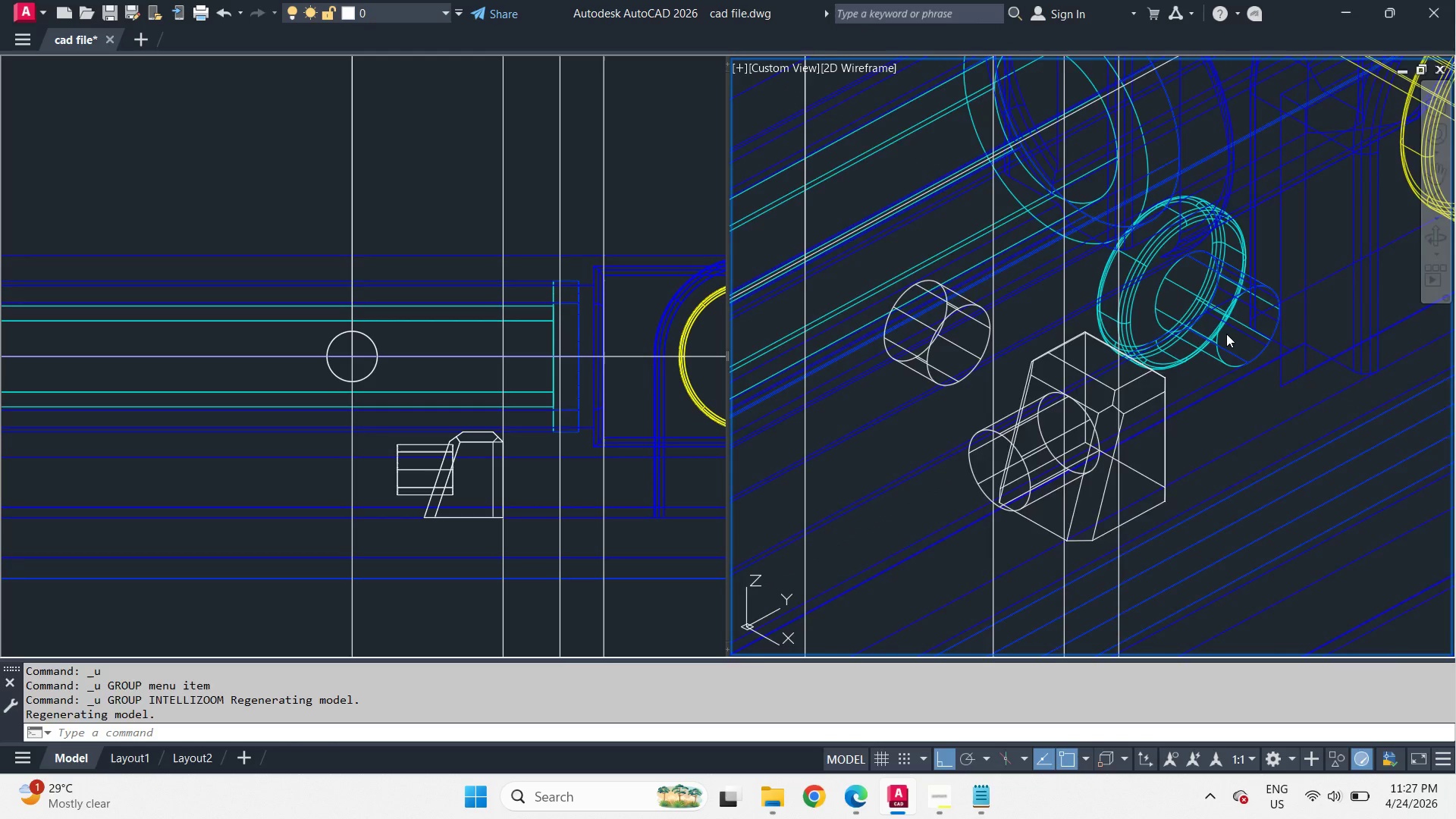 
key(Control+Z)
 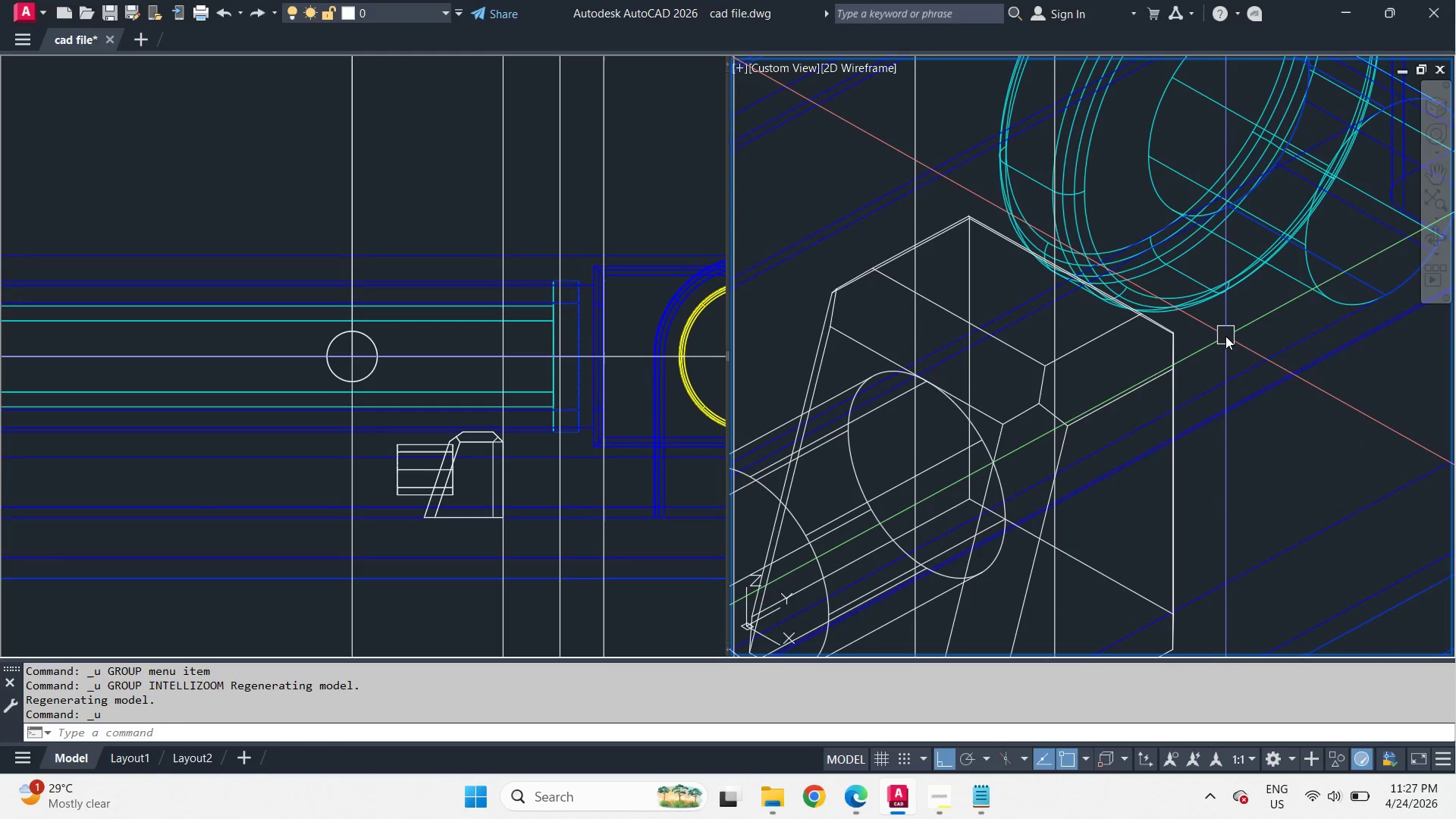 
key(Control+Z)
 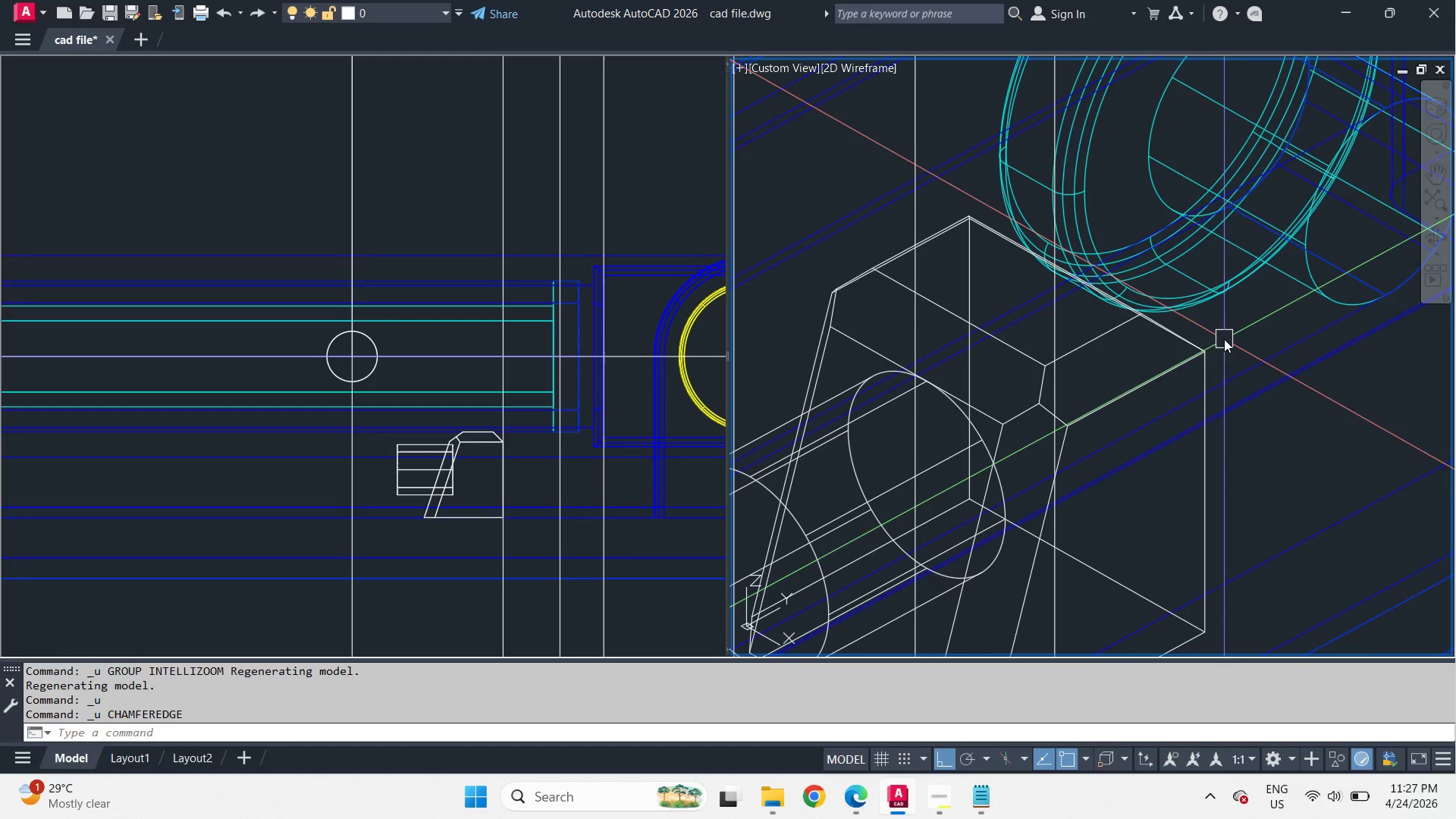 
key(Control+Z)
 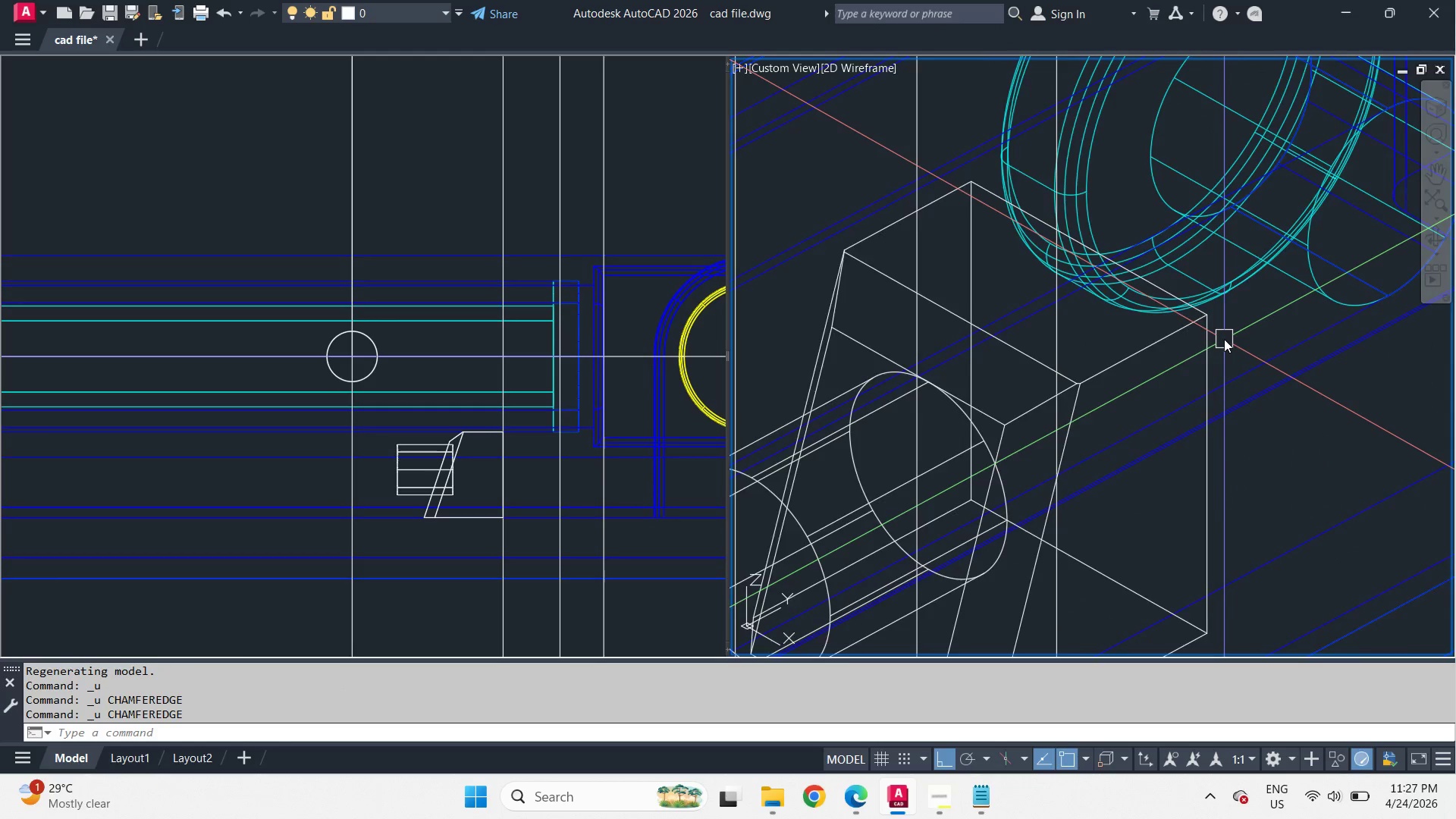 
key(Control+Z)
 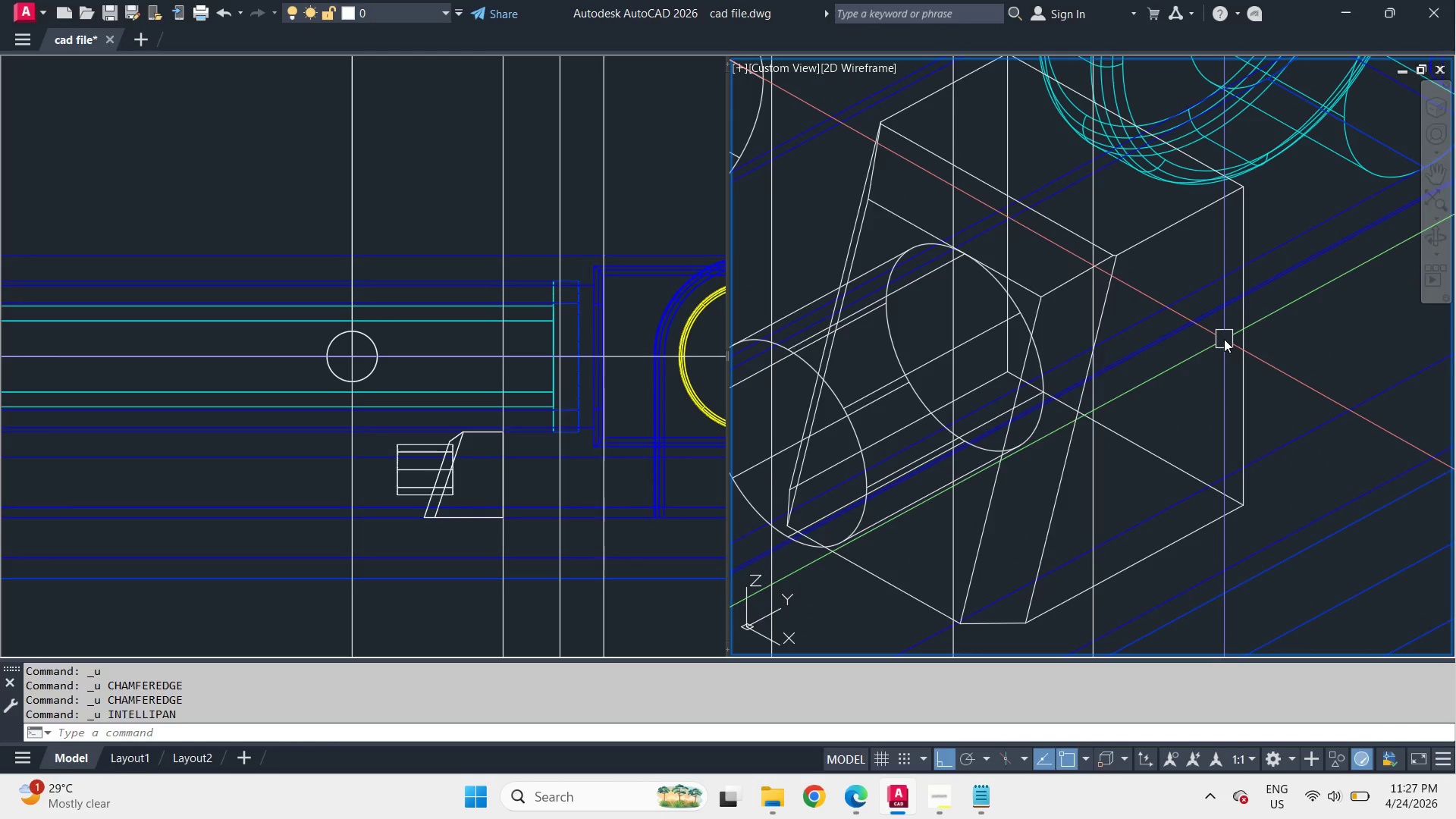 
key(Control+Z)
 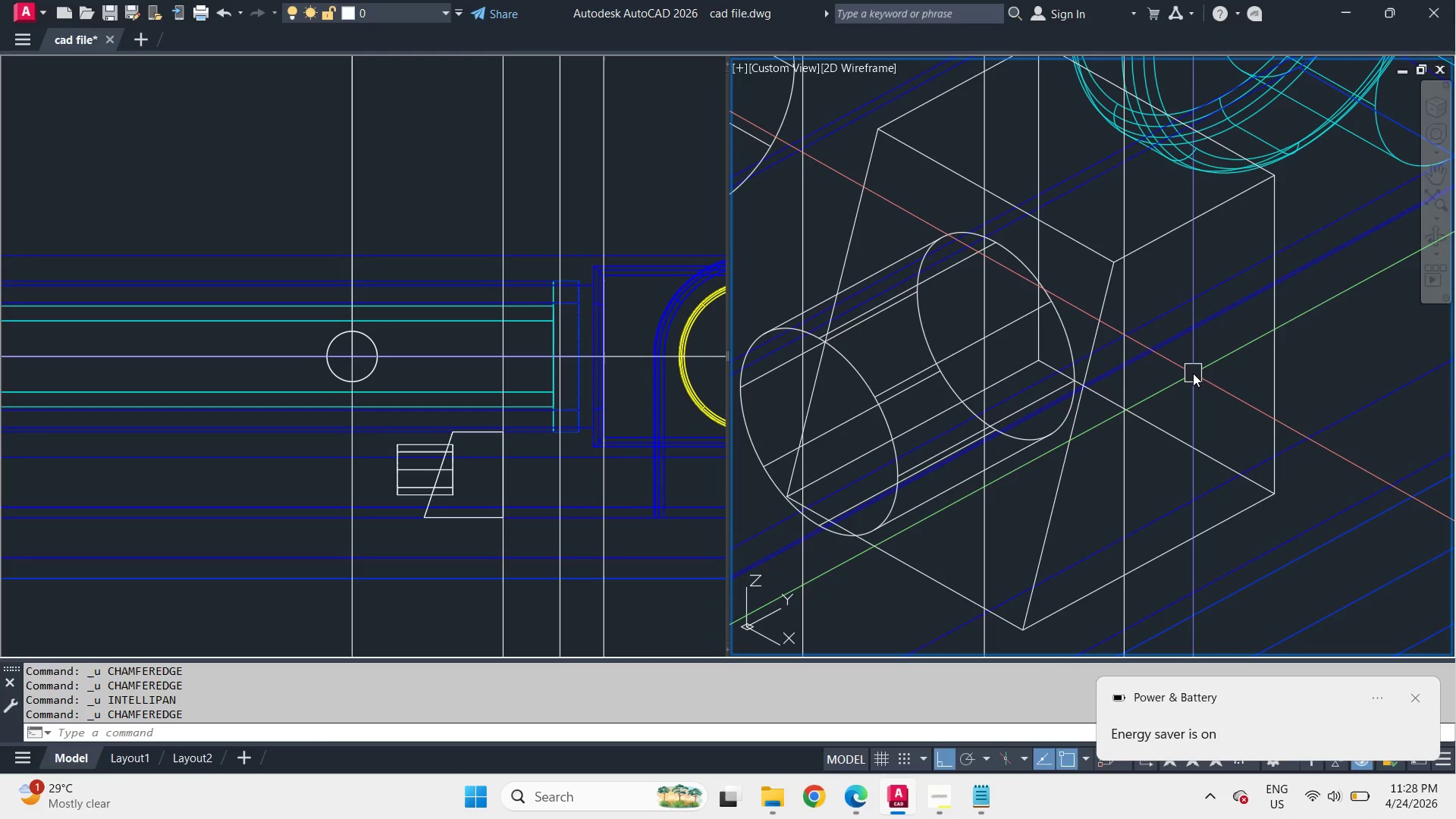 
wait(5.25)
 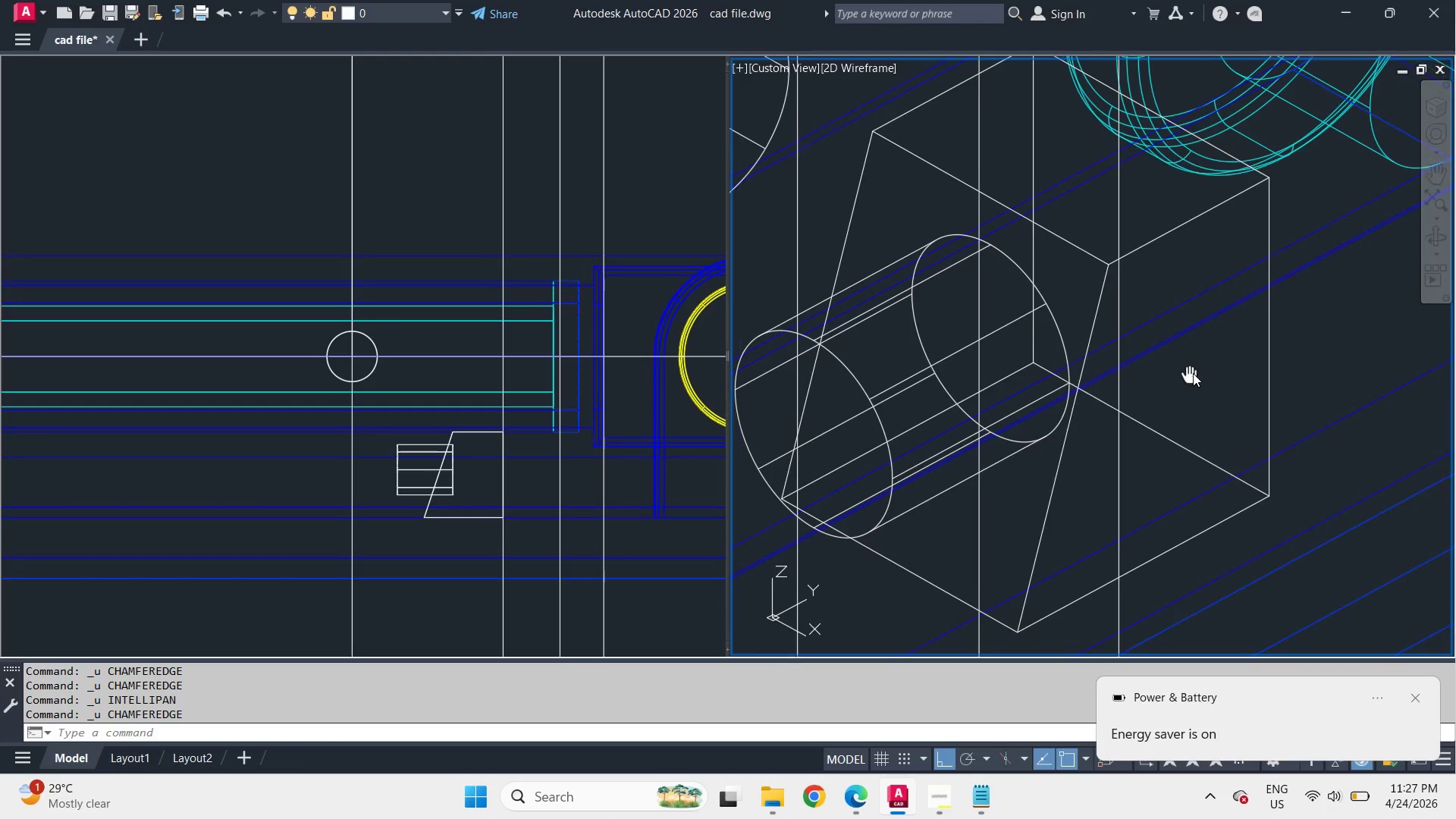 
key(Control+S)
 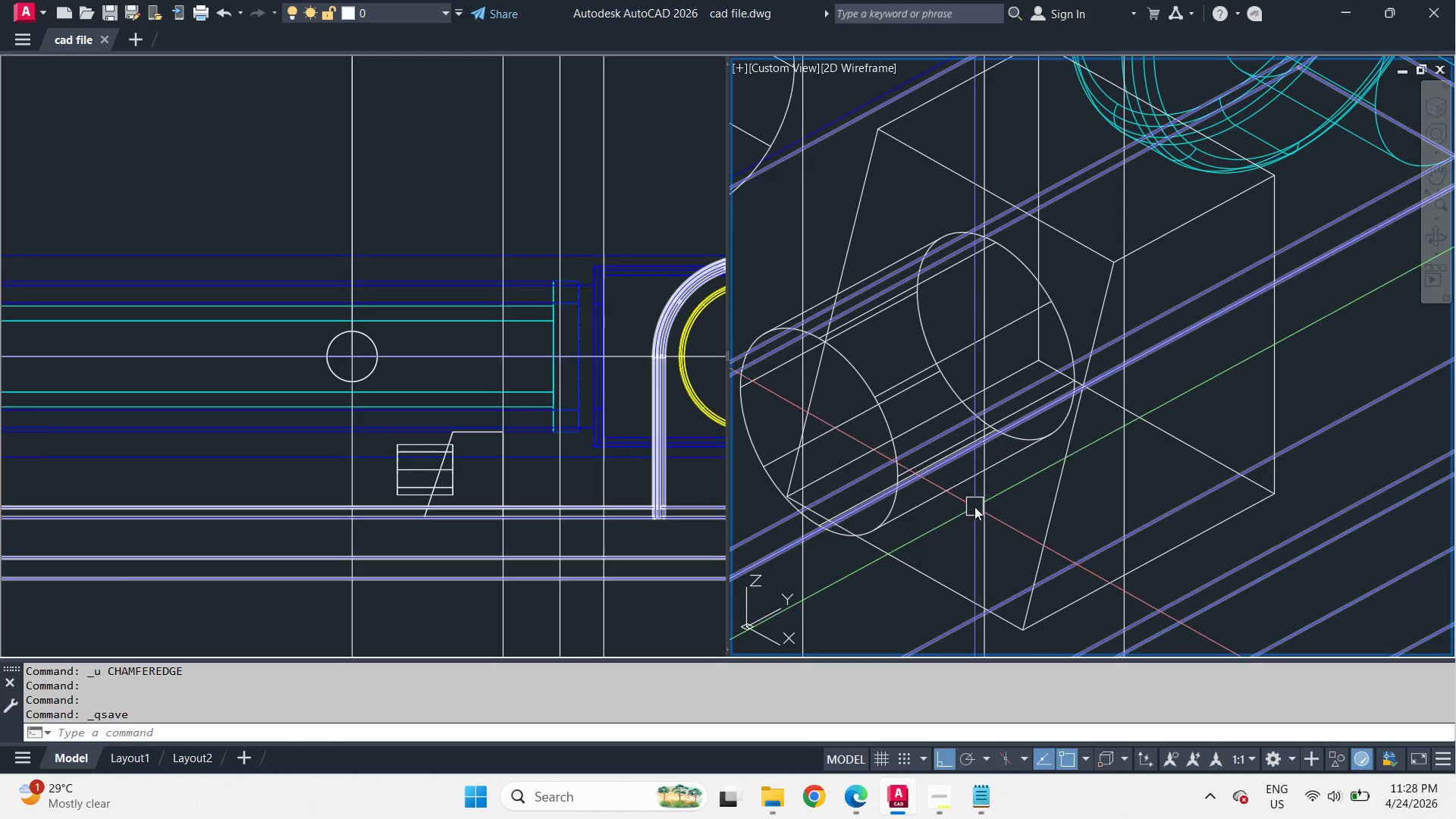 
wait(28.23)
 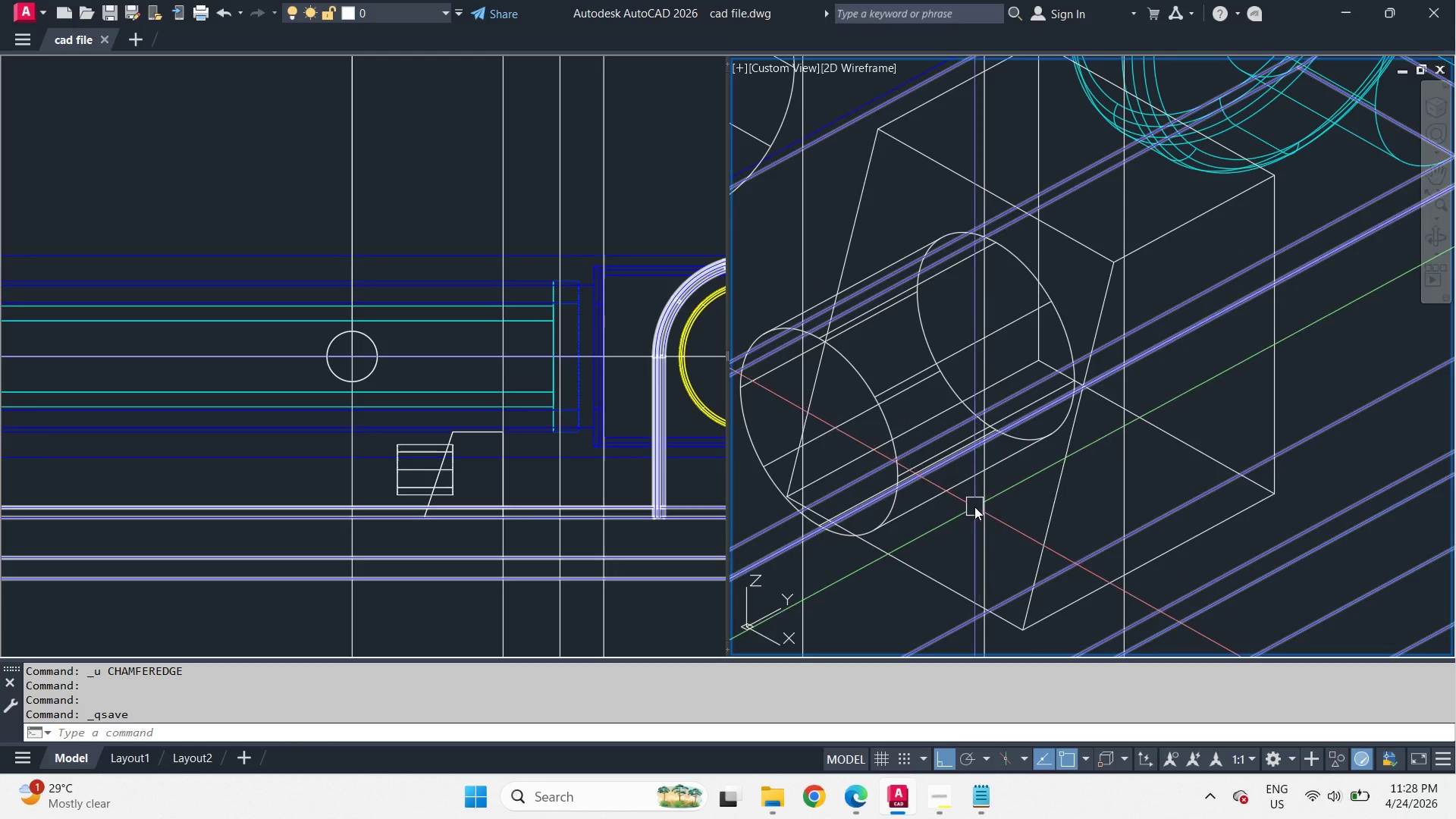 
type(cha)
 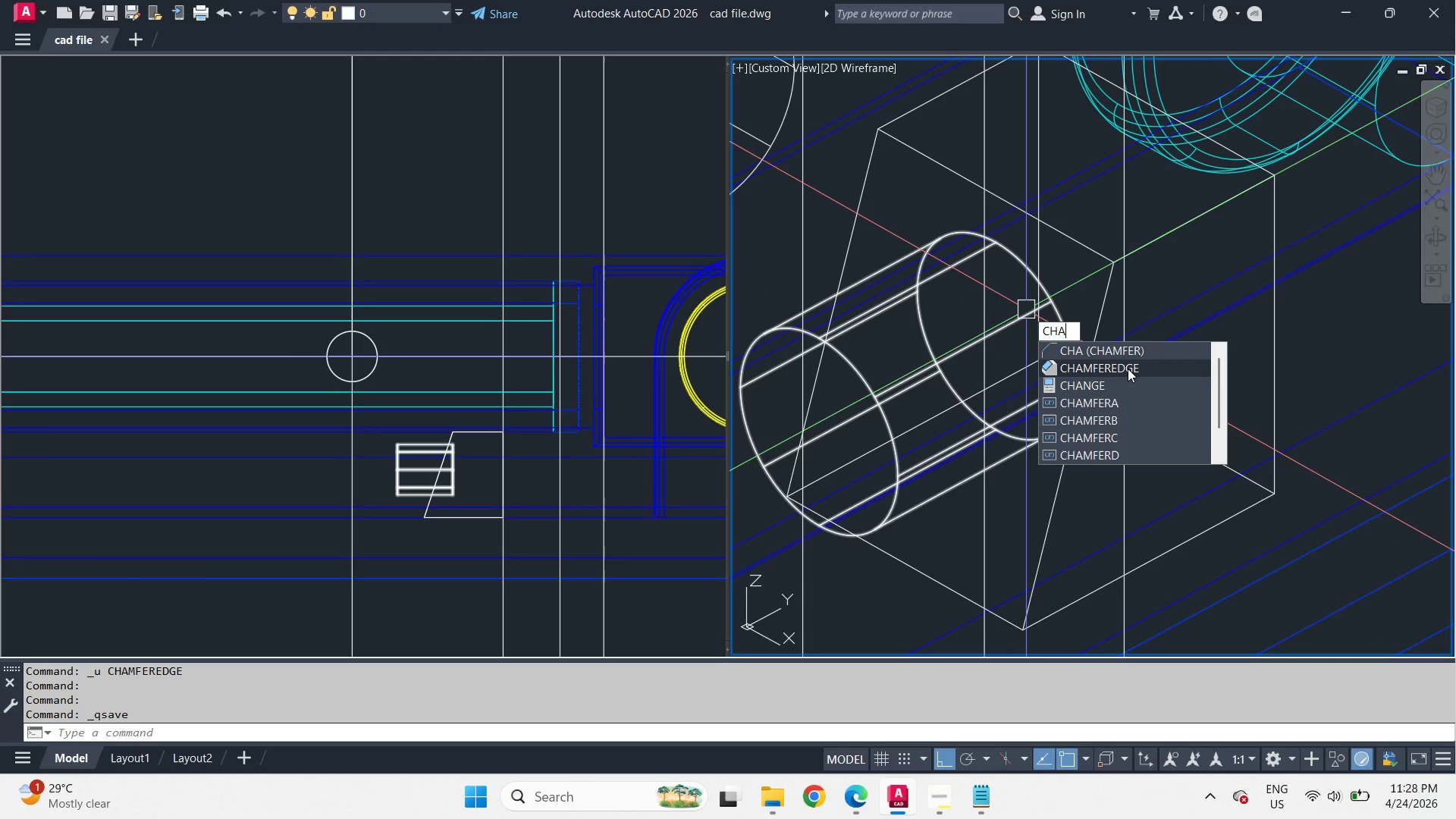 
left_click([1128, 369])
 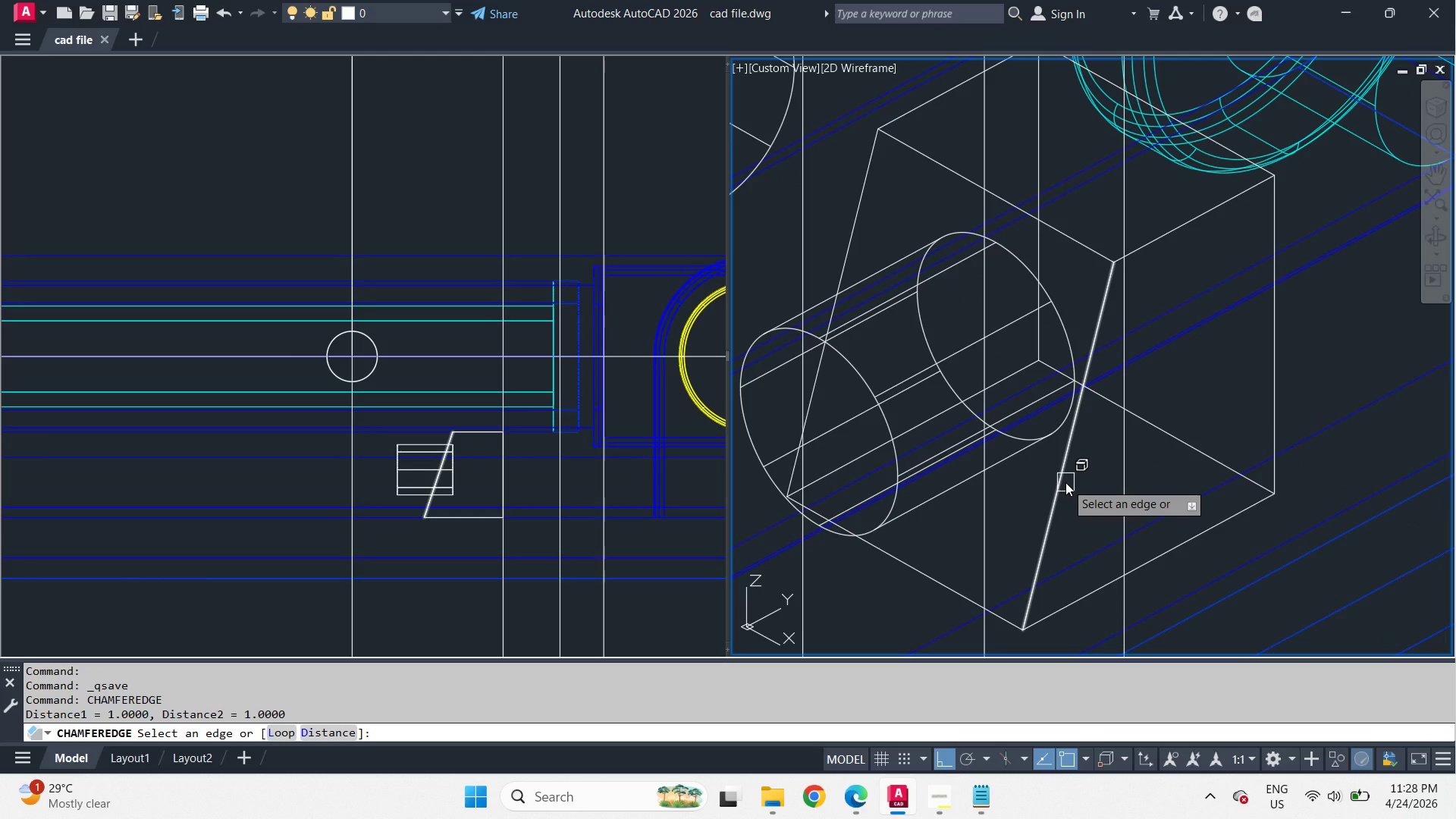 
wait(7.33)
 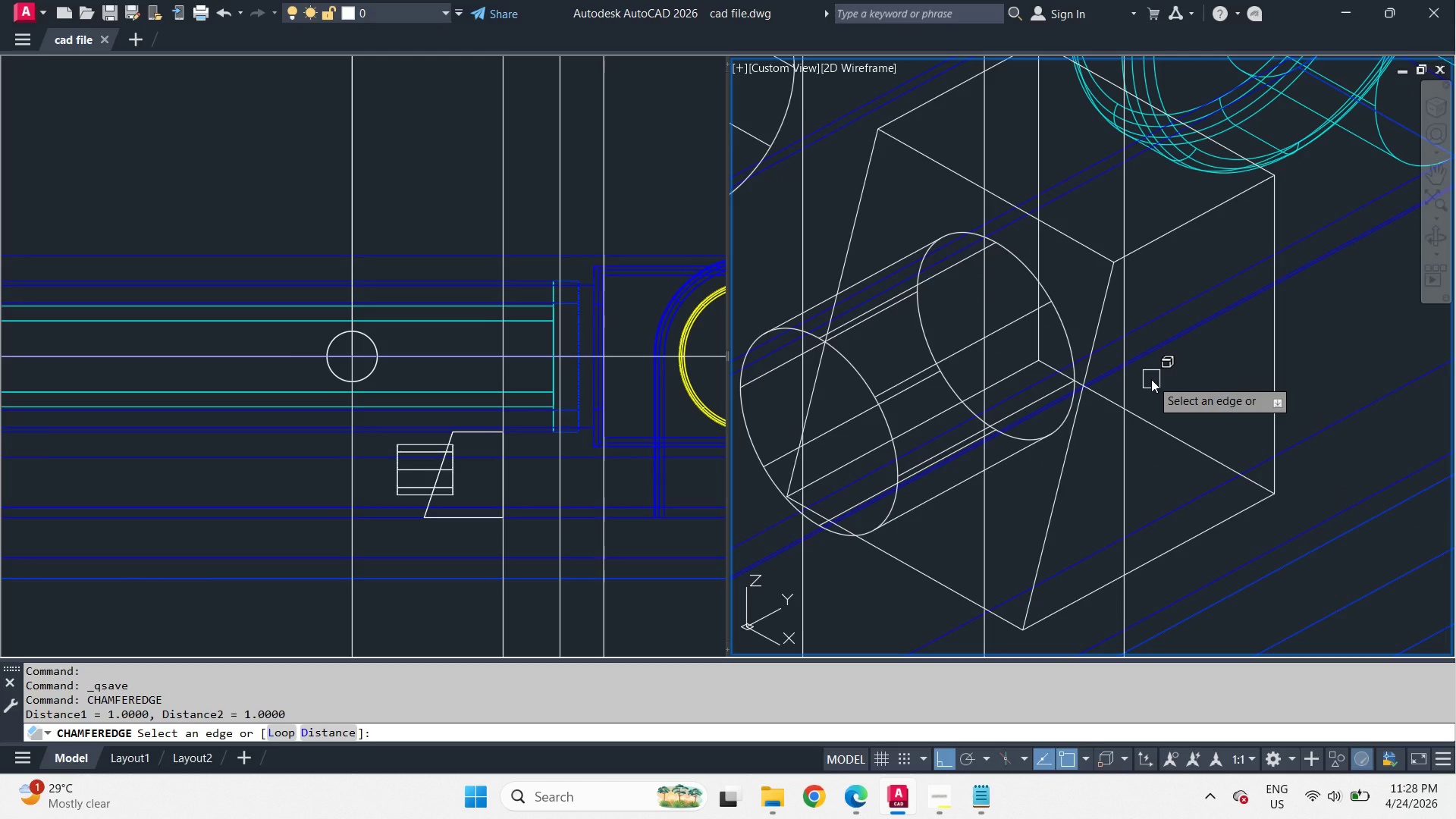 
left_click([1065, 482])
 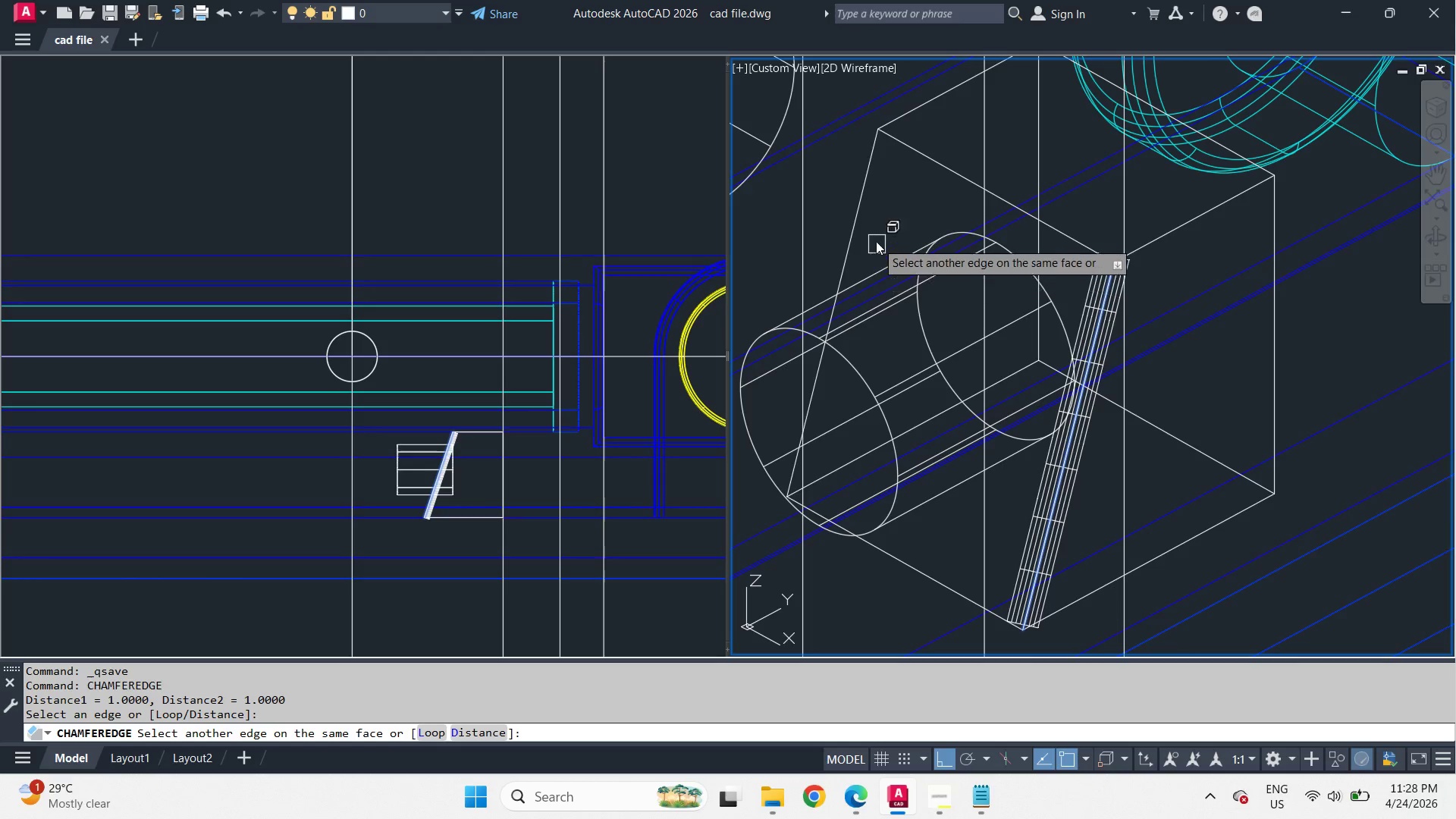 
left_click([868, 208])
 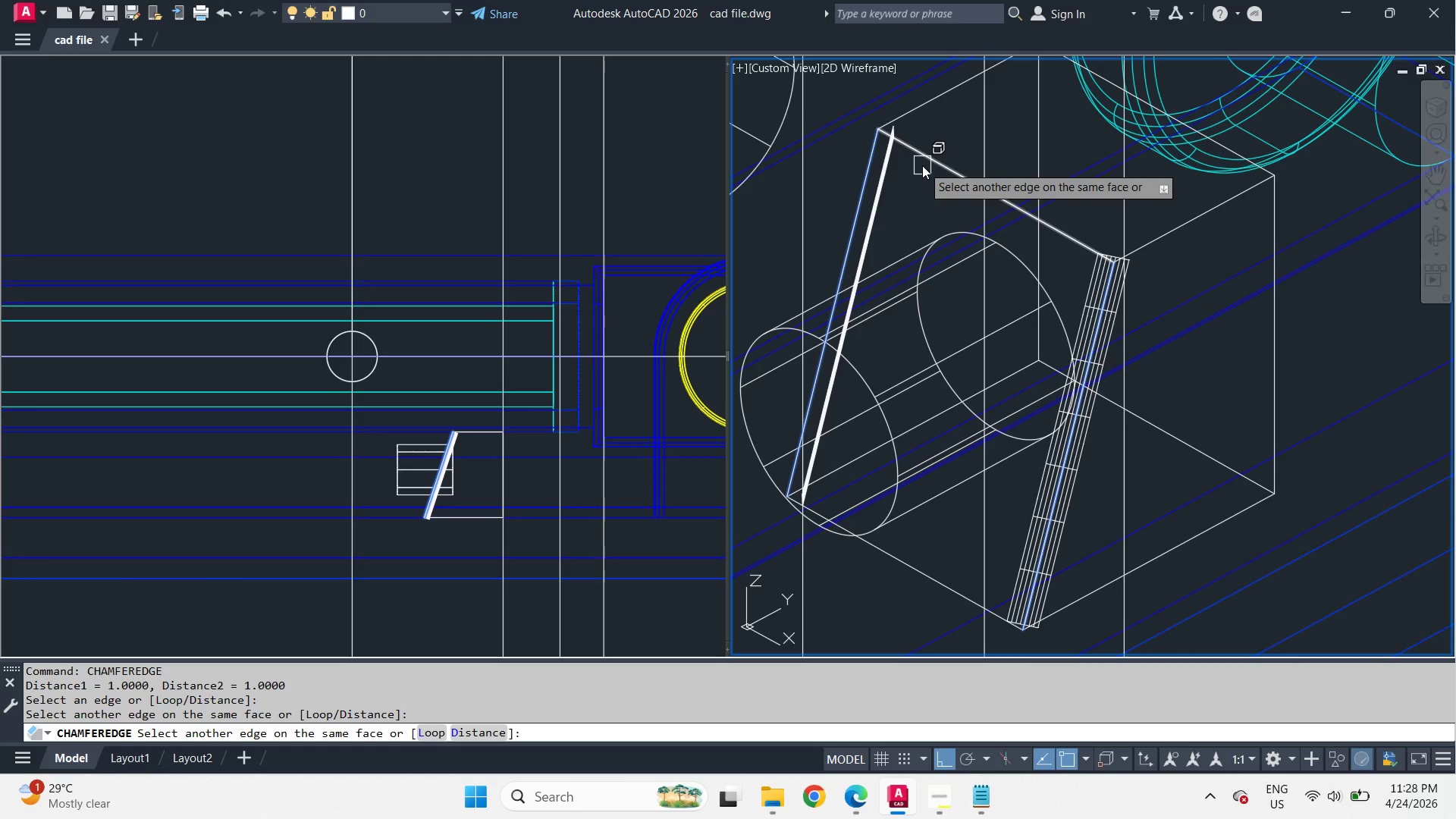 
left_click([922, 165])
 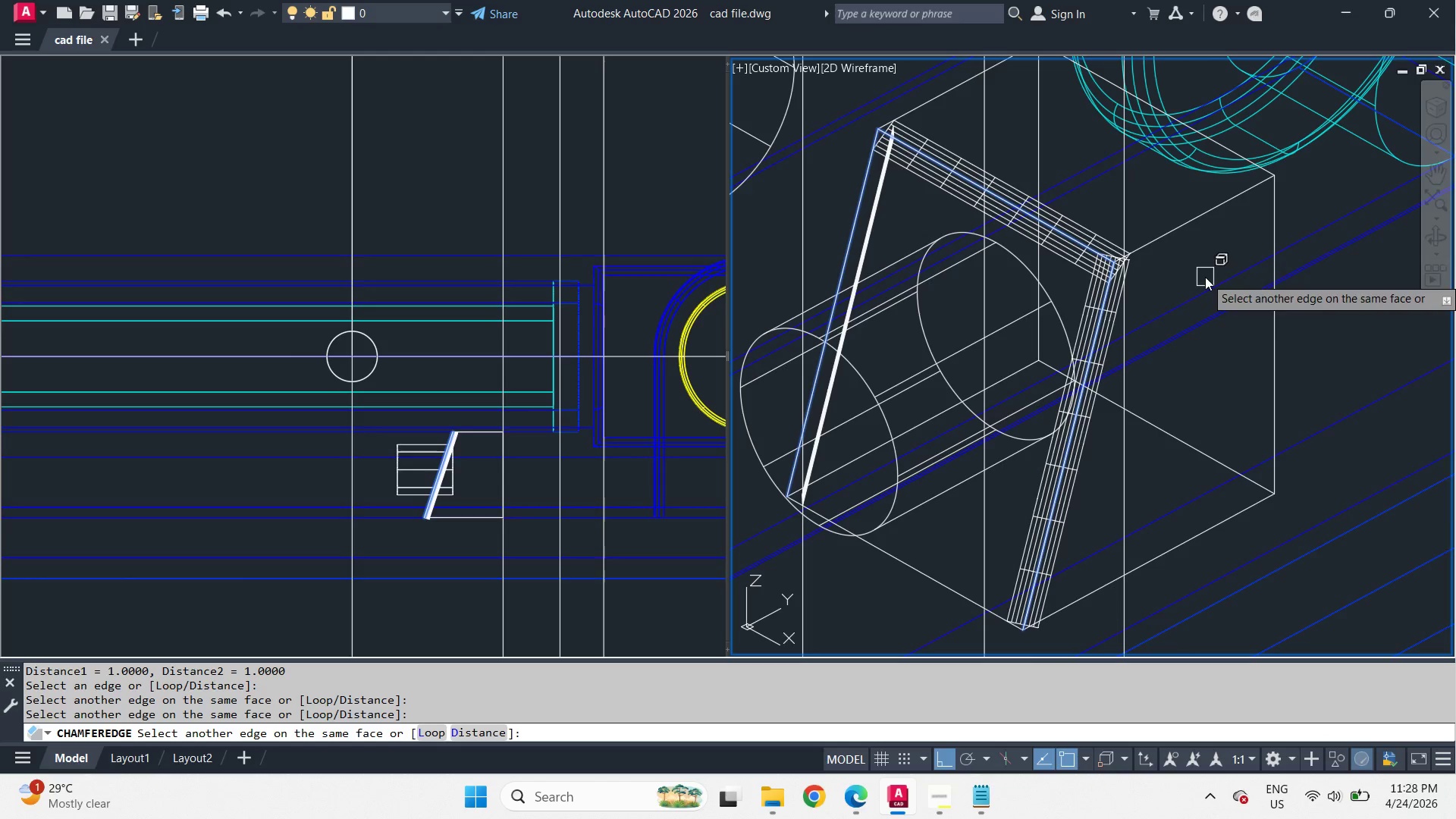 
left_click([1191, 223])
 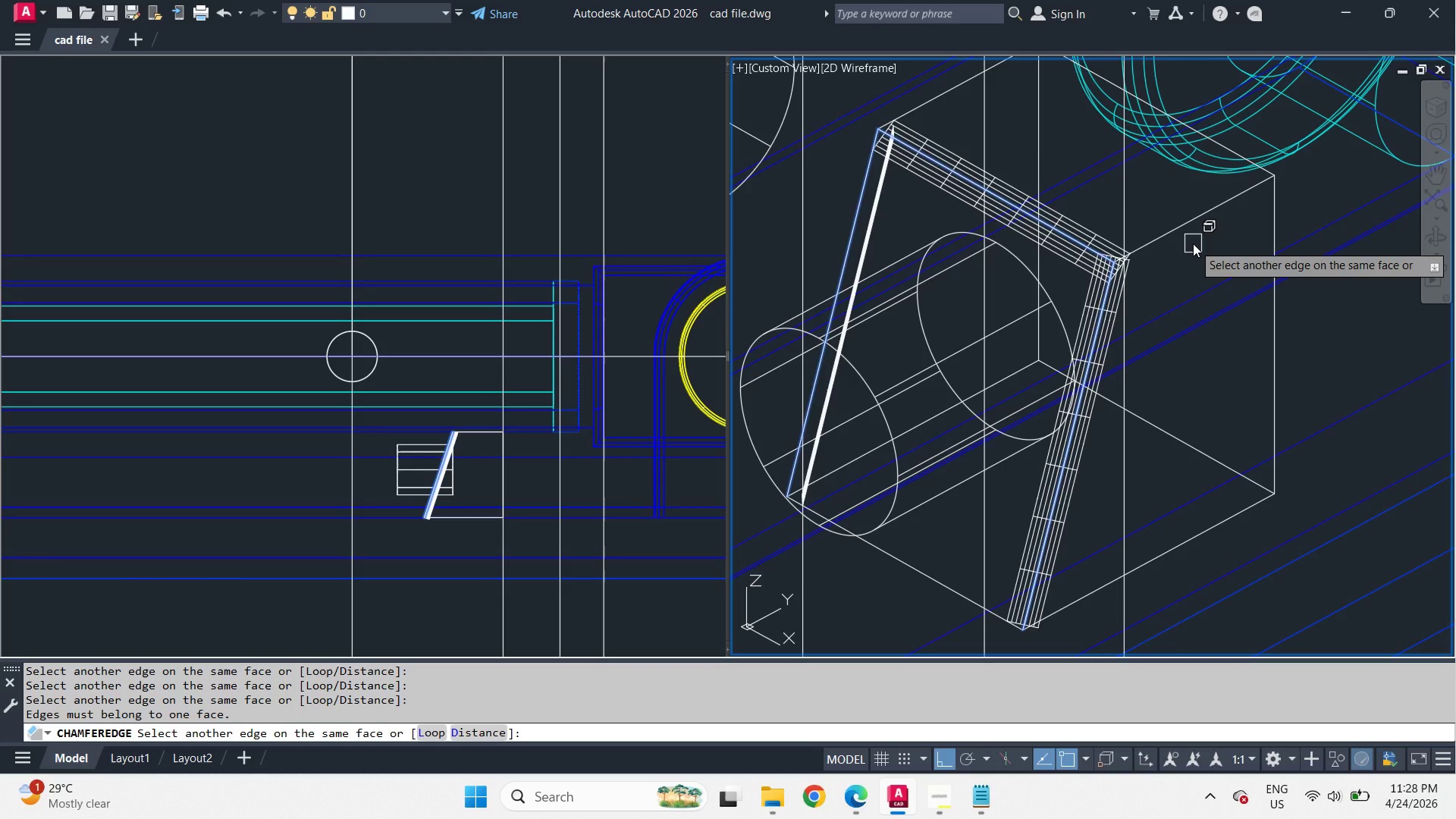 
key(Space)
 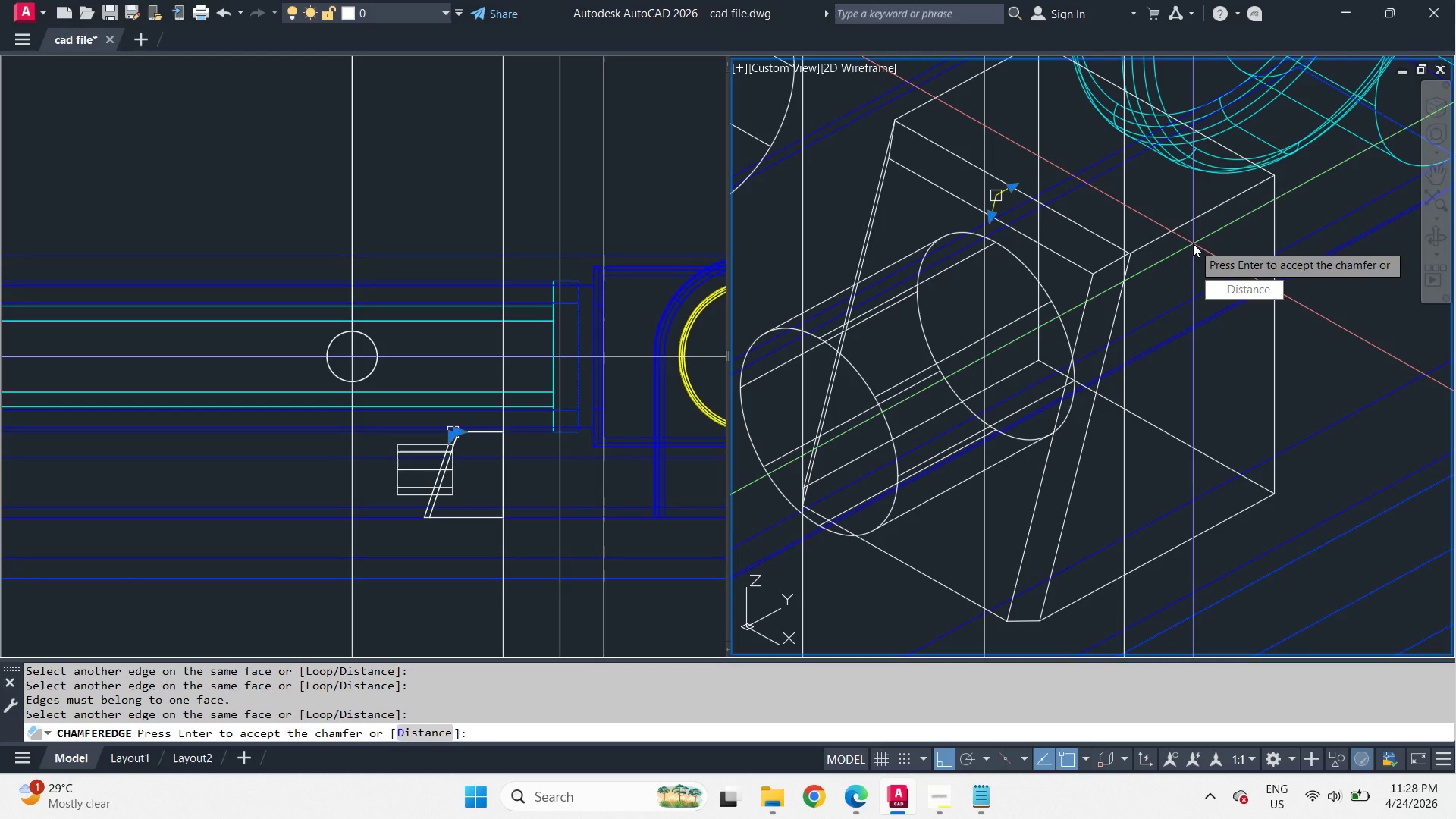 
key(Space)
 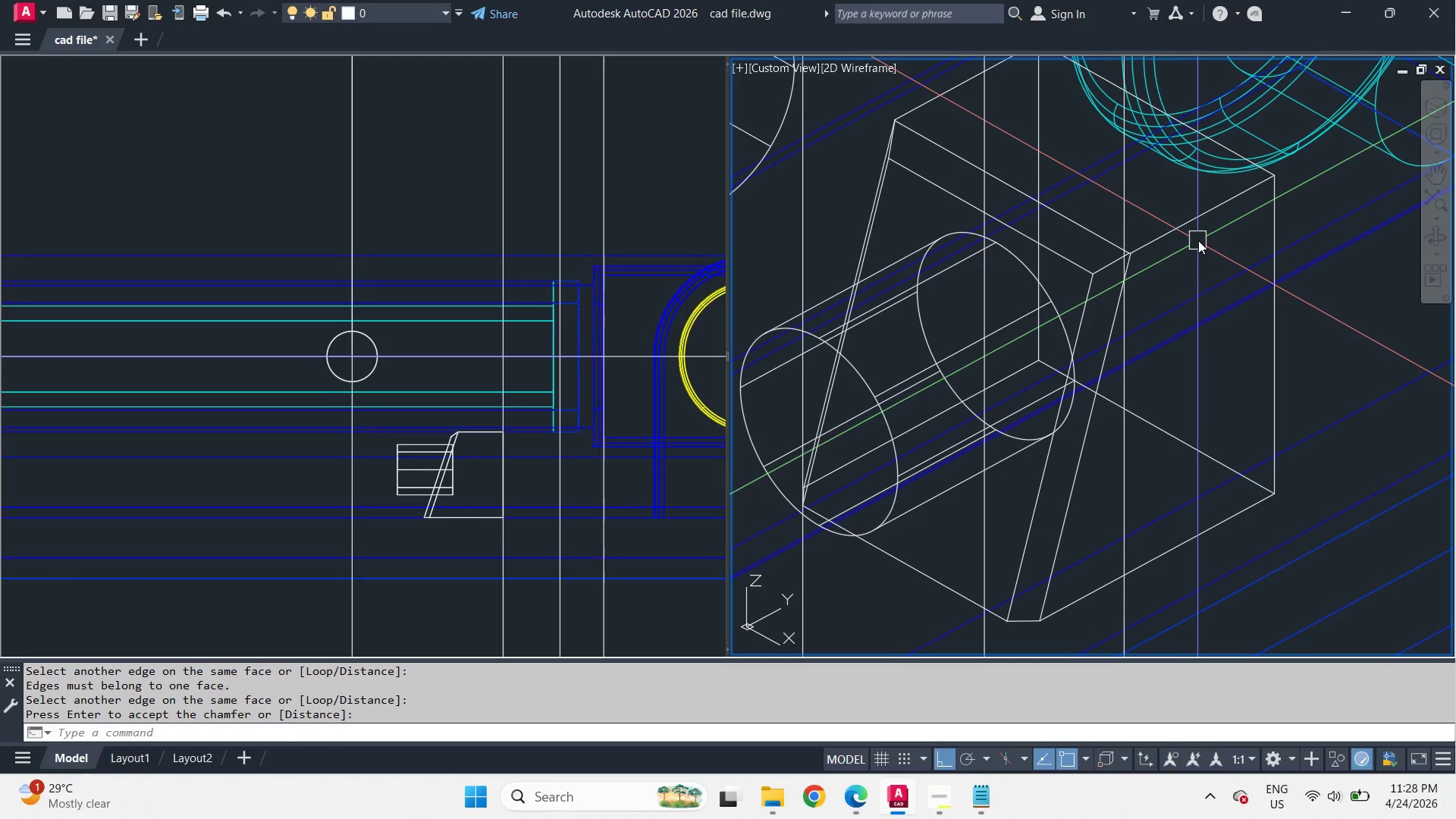 
key(Space)
 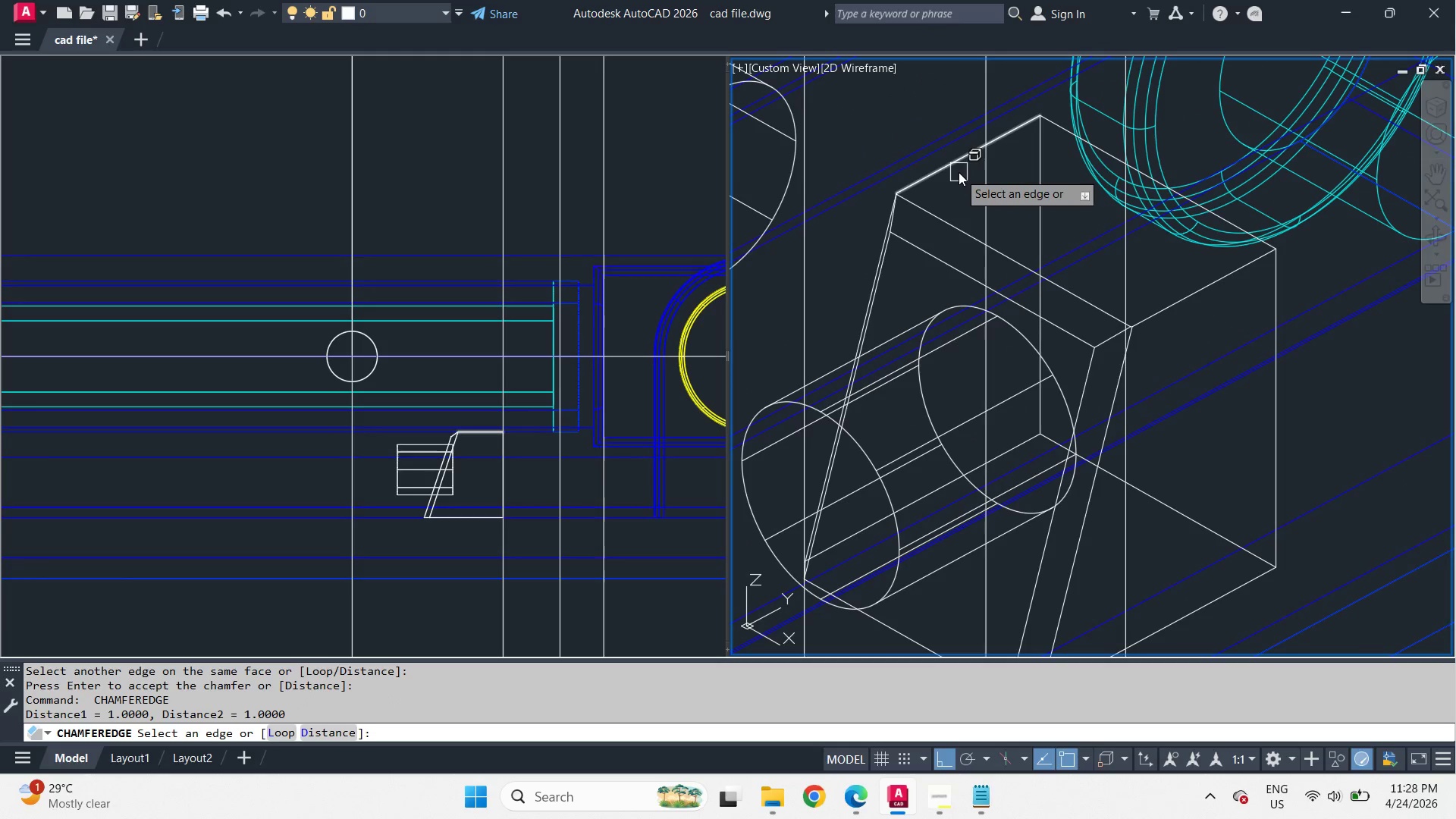 
left_click([957, 171])
 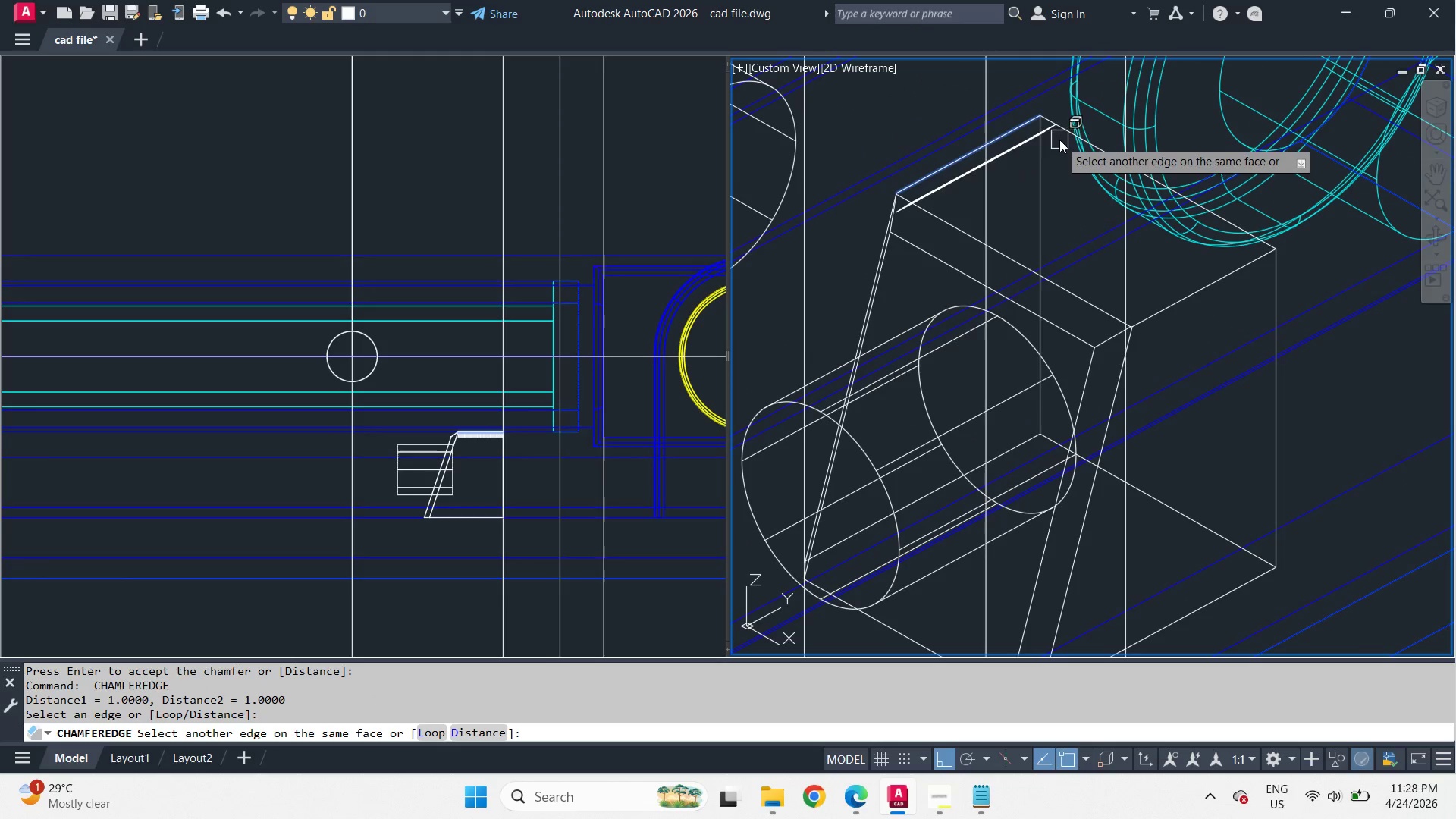 
left_click([1059, 136])
 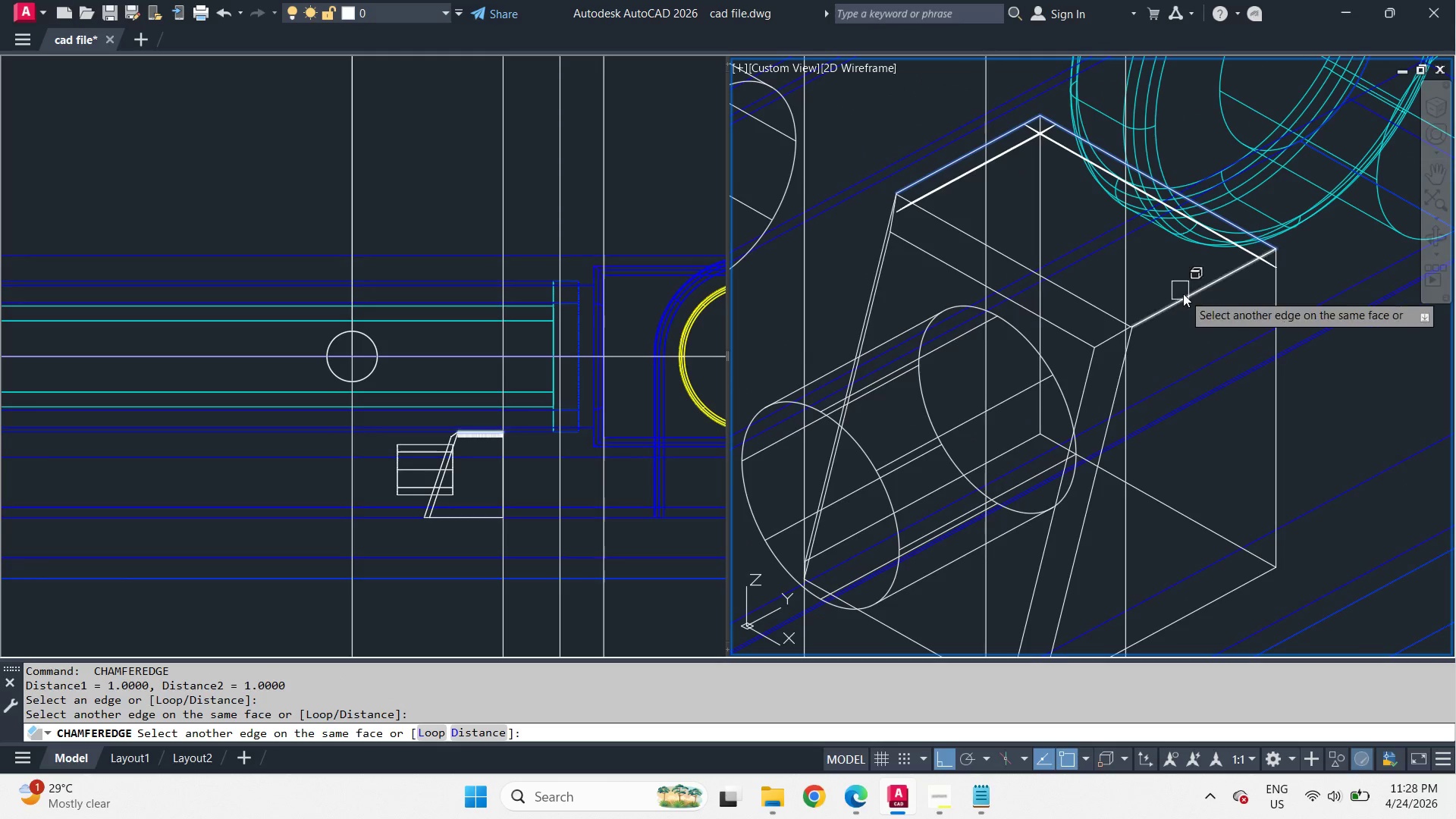 
left_click([1185, 295])
 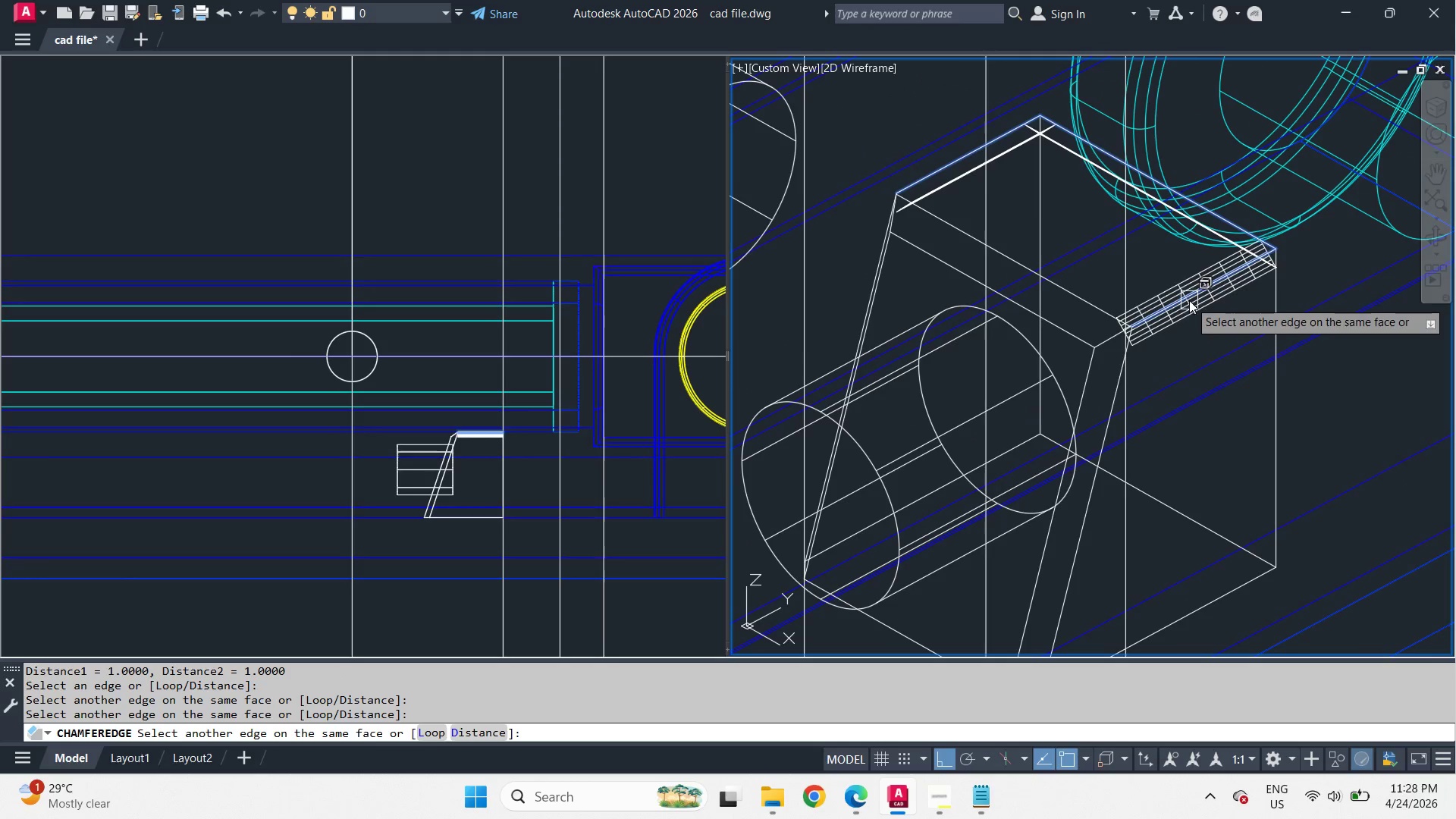 
key(Space)
 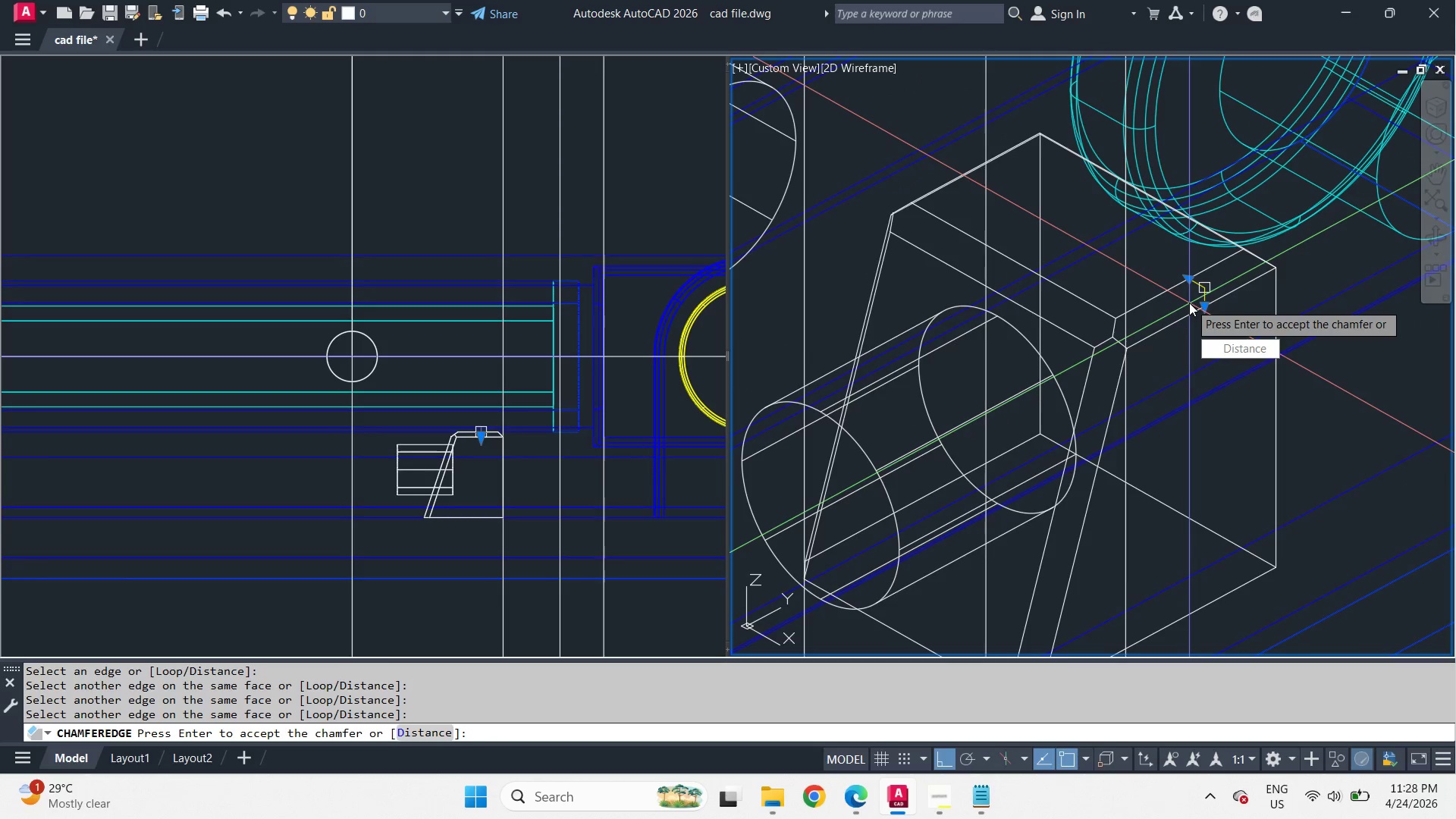 
key(Space)
 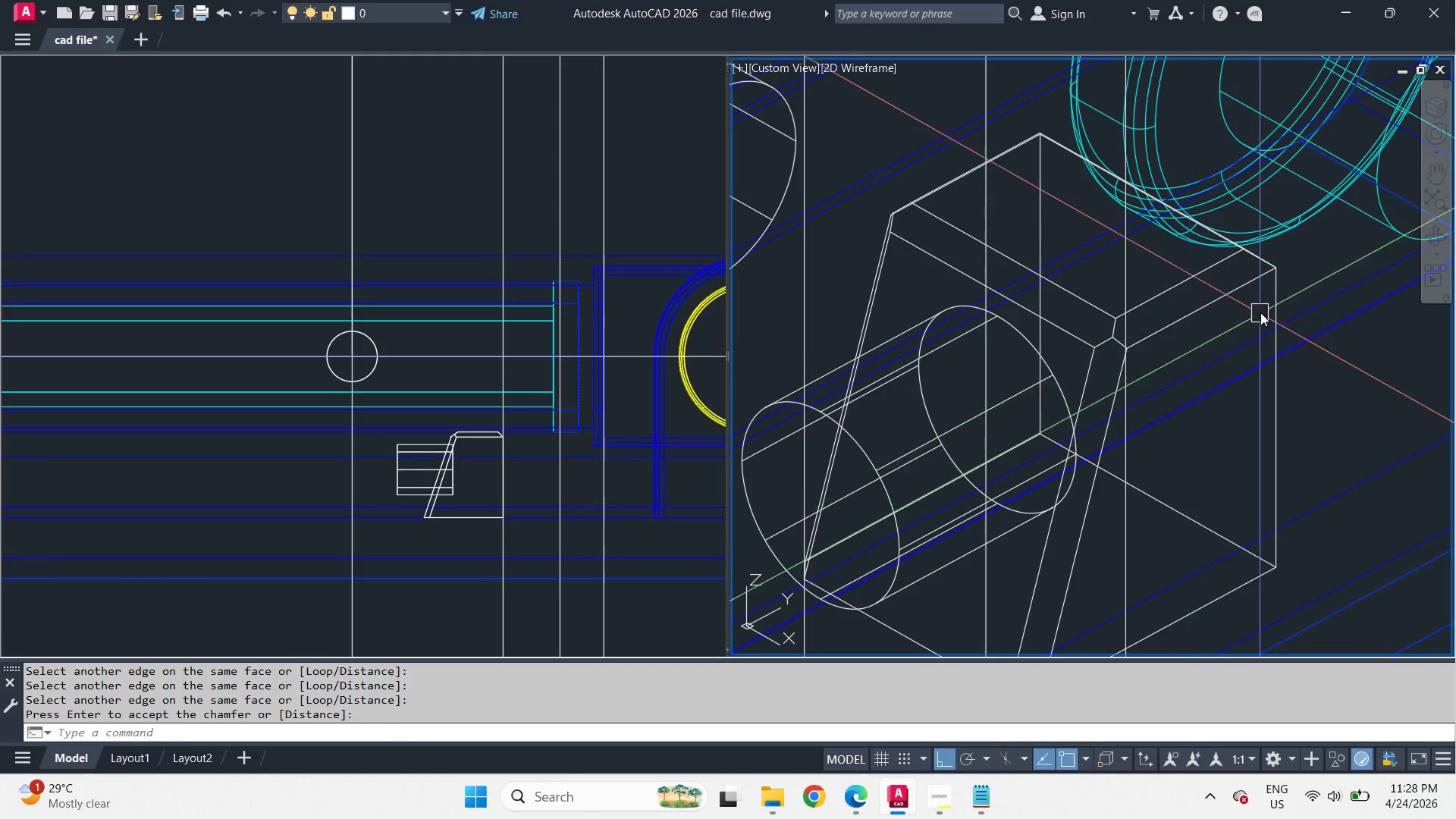 
key(Space)
 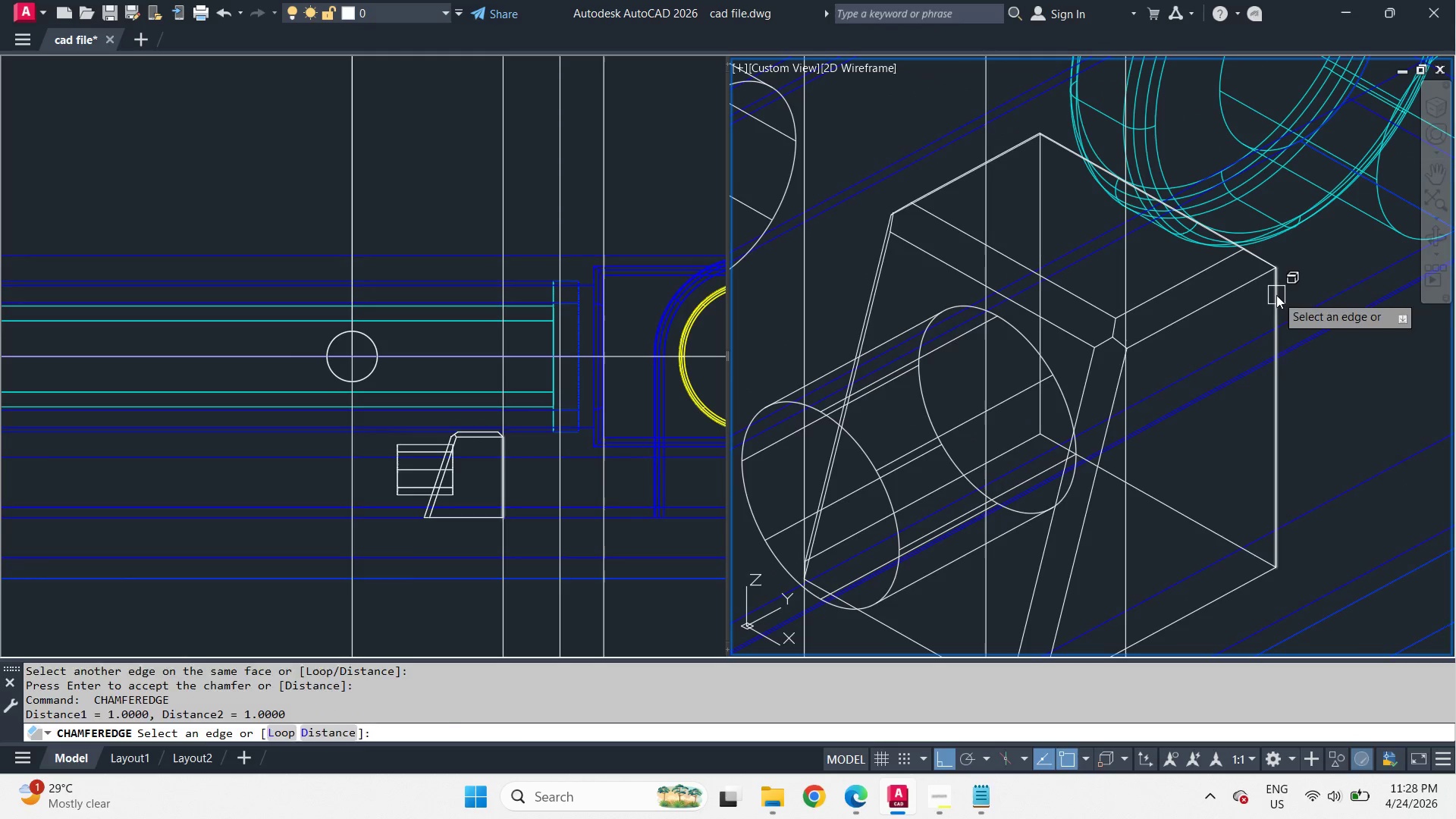 
left_click([1276, 295])
 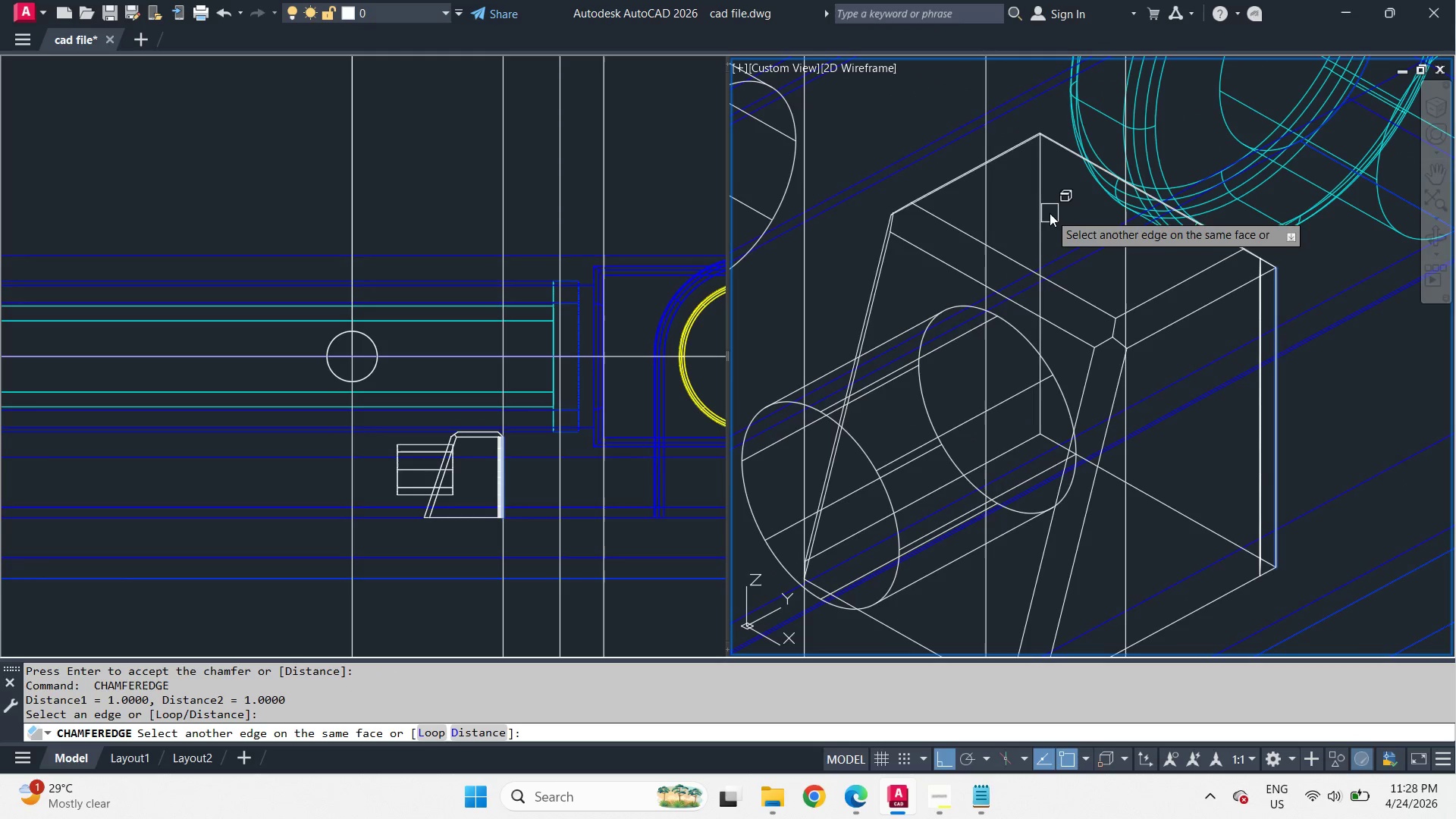 
left_click([1043, 209])
 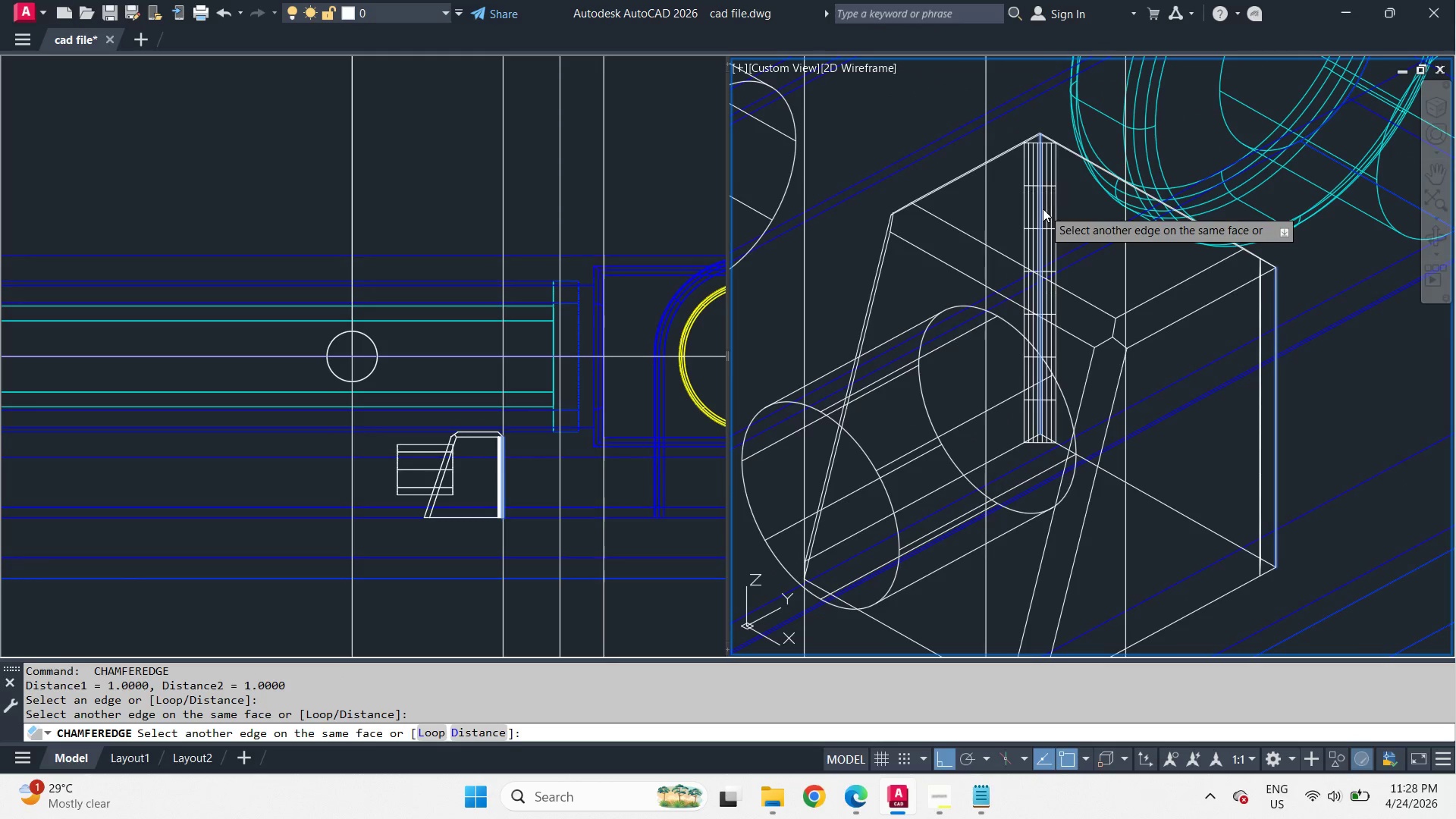 
key(Space)
 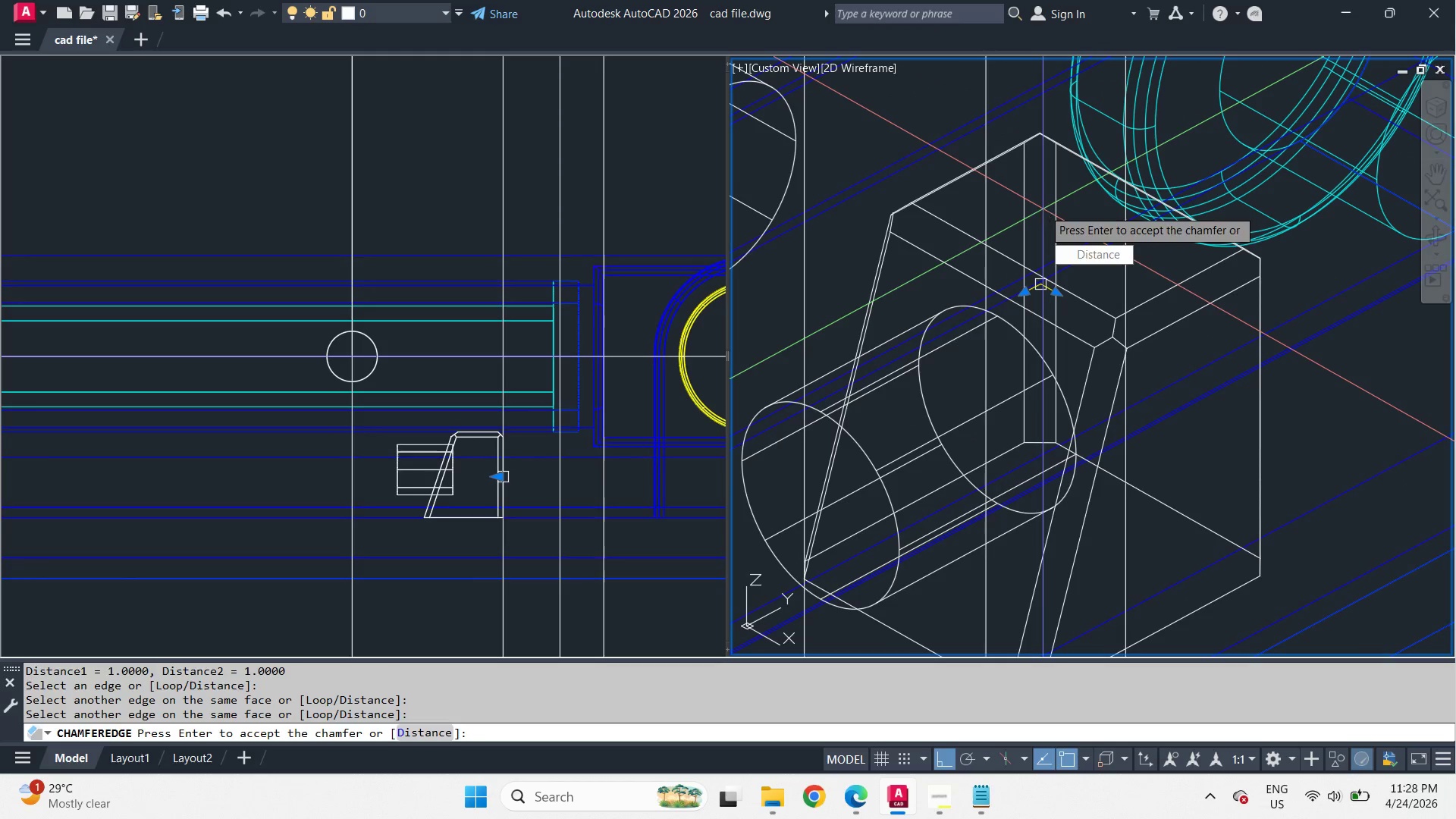 
key(Space)
 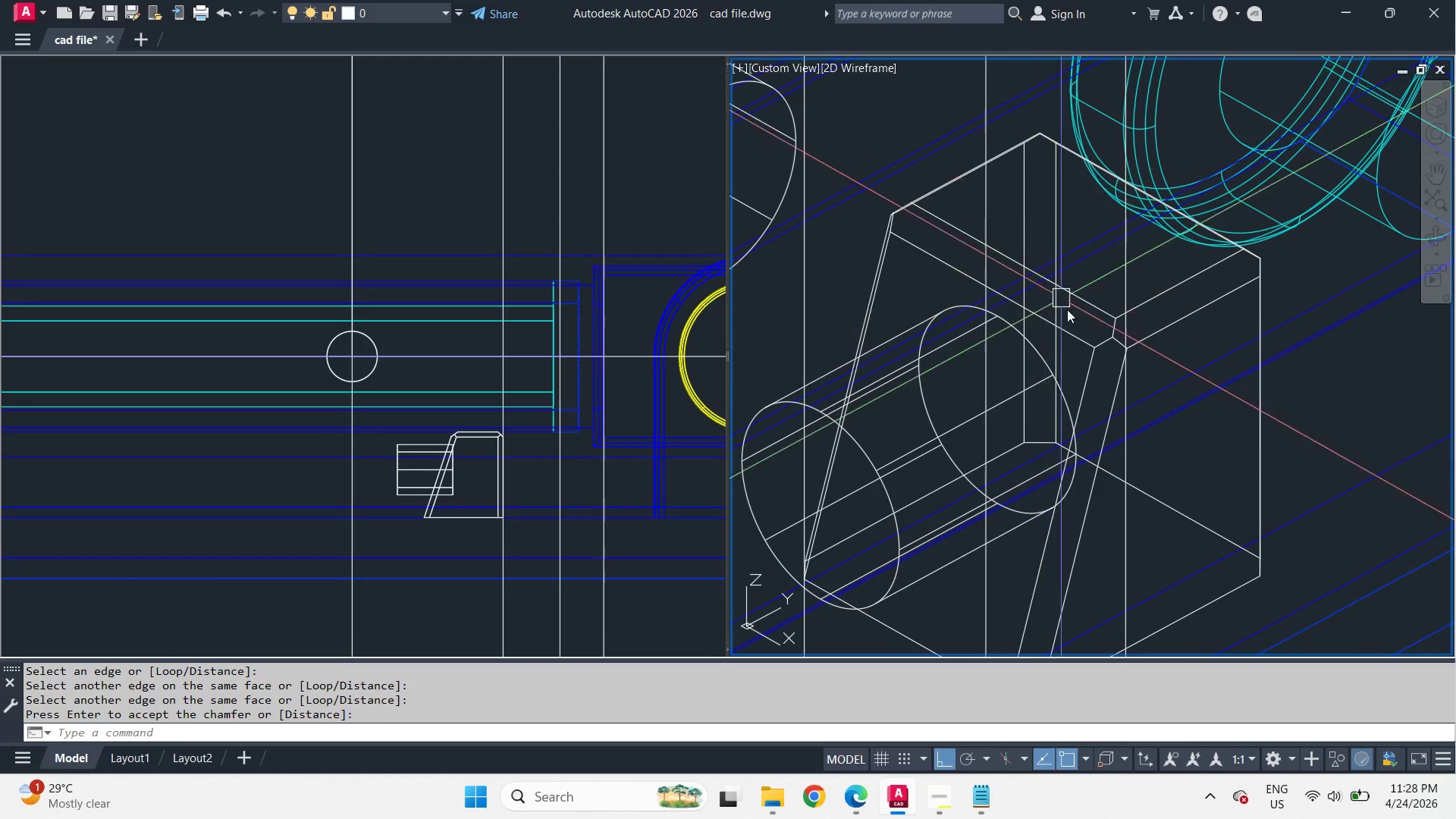 
hold_key(key=ShiftLeft, duration=4.91)
 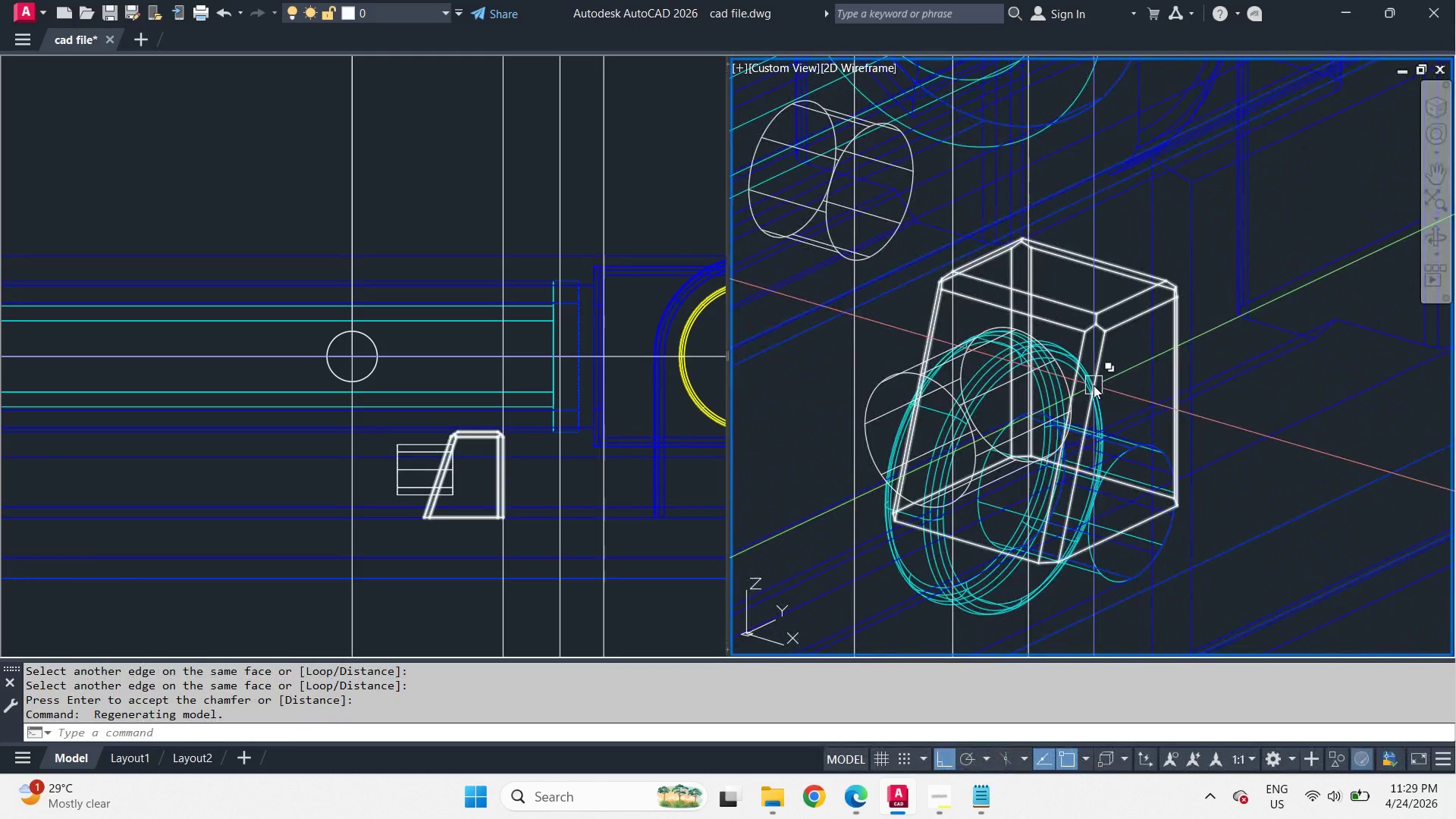 
scroll: coordinate [1073, 318], scroll_direction: down, amount: 1.0
 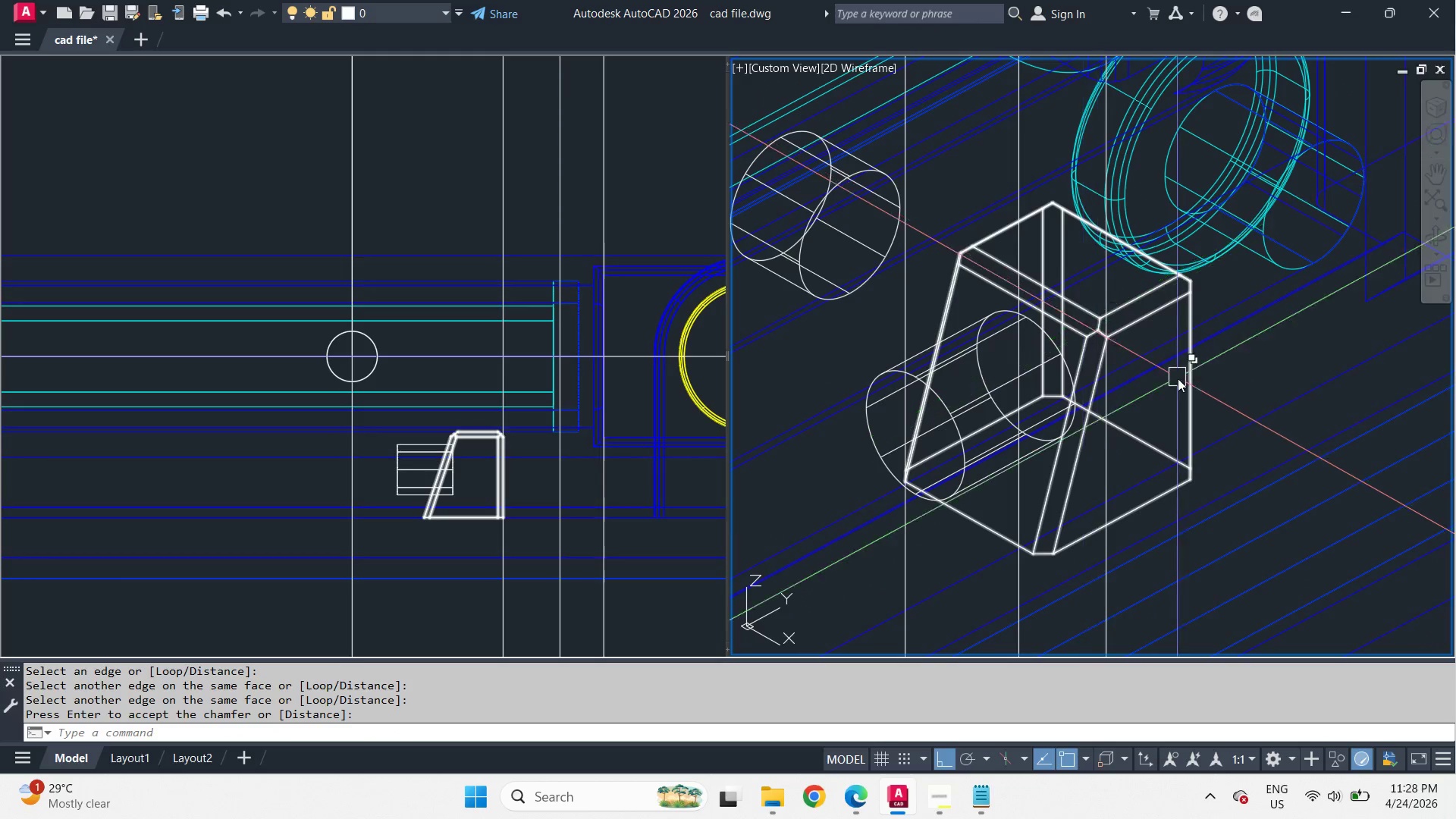 
hold_key(key=ShiftLeft, duration=1.45)
 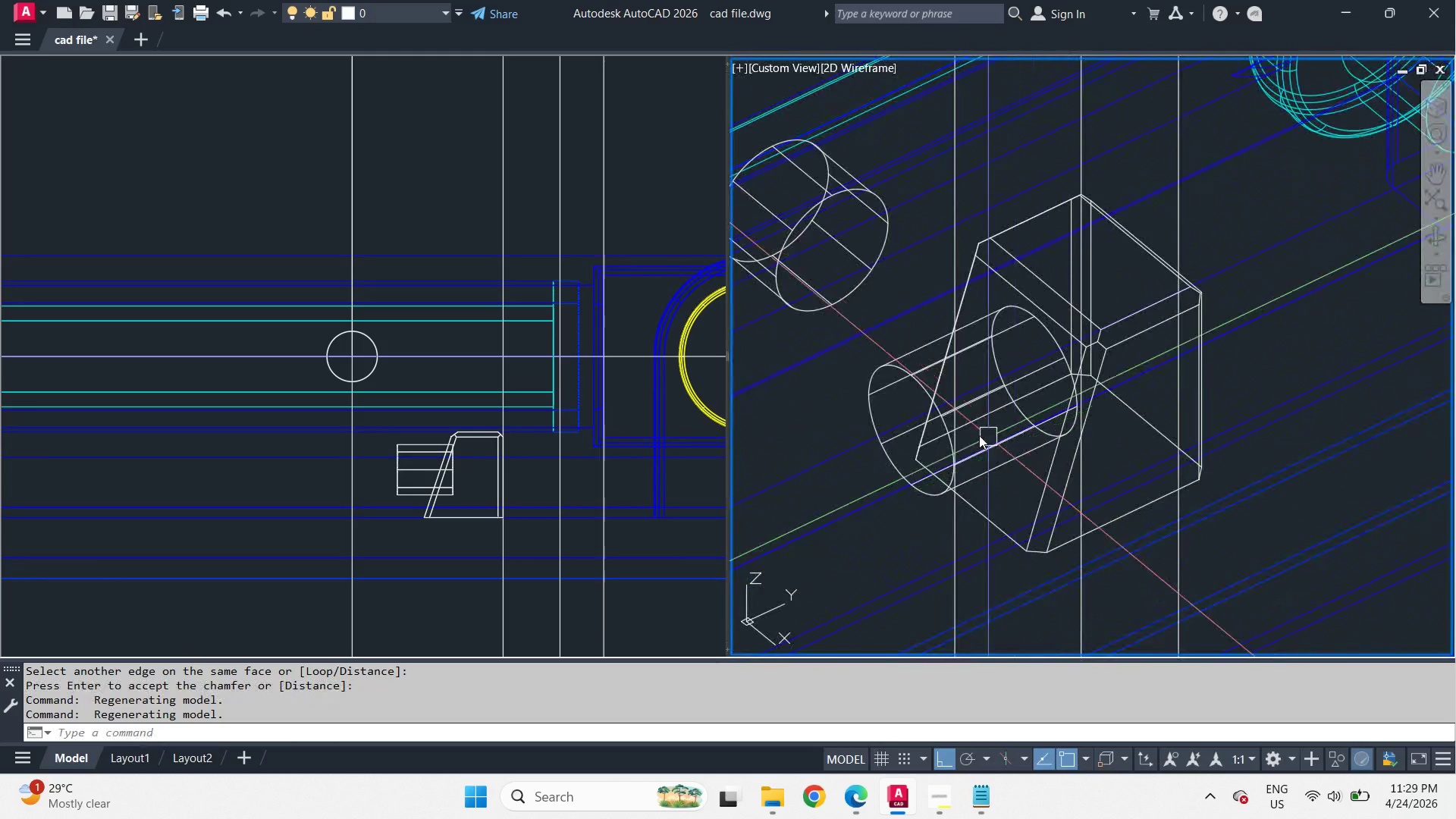 
scroll: coordinate [979, 435], scroll_direction: up, amount: 1.0
 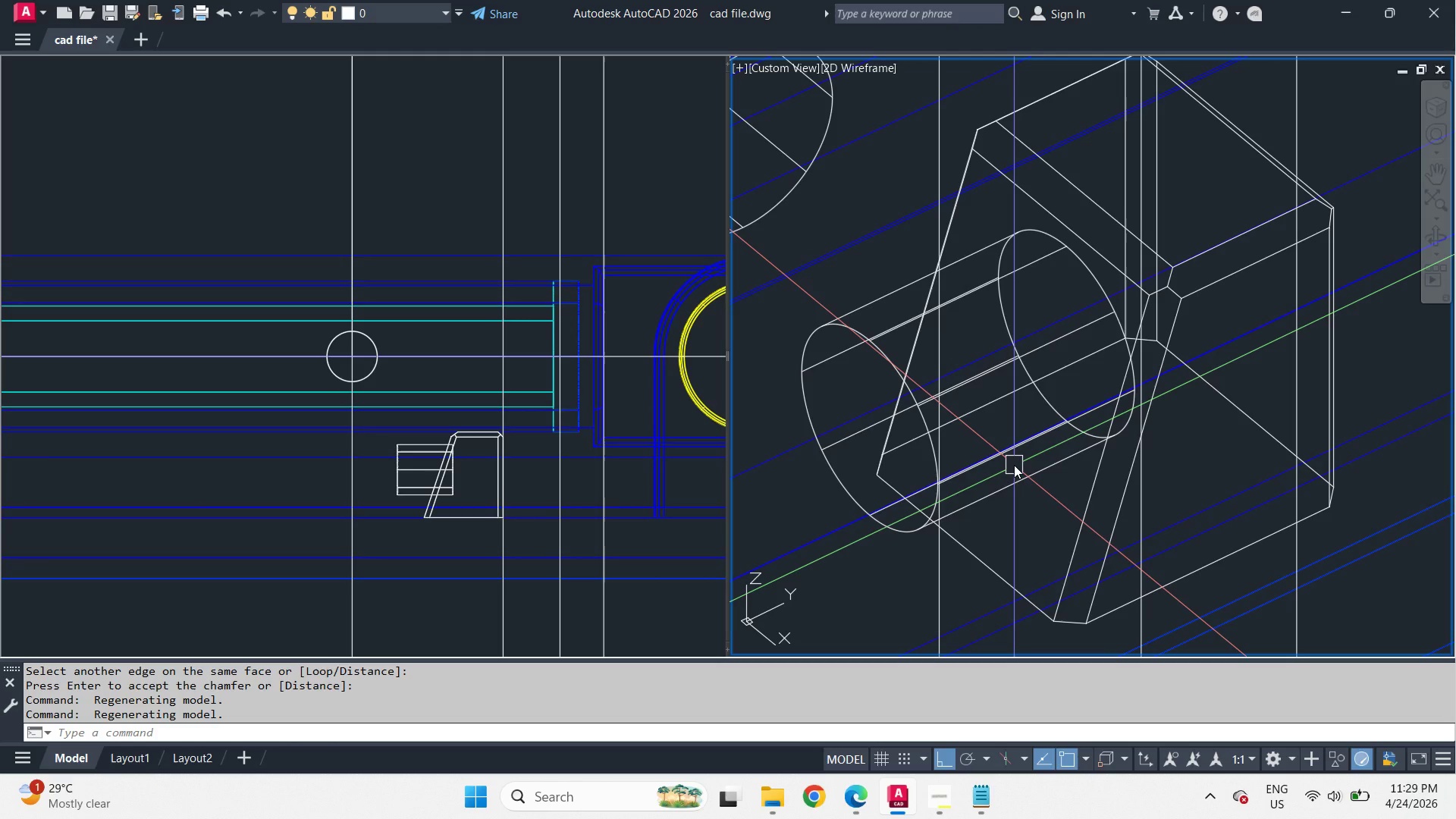 
wait(14.1)
 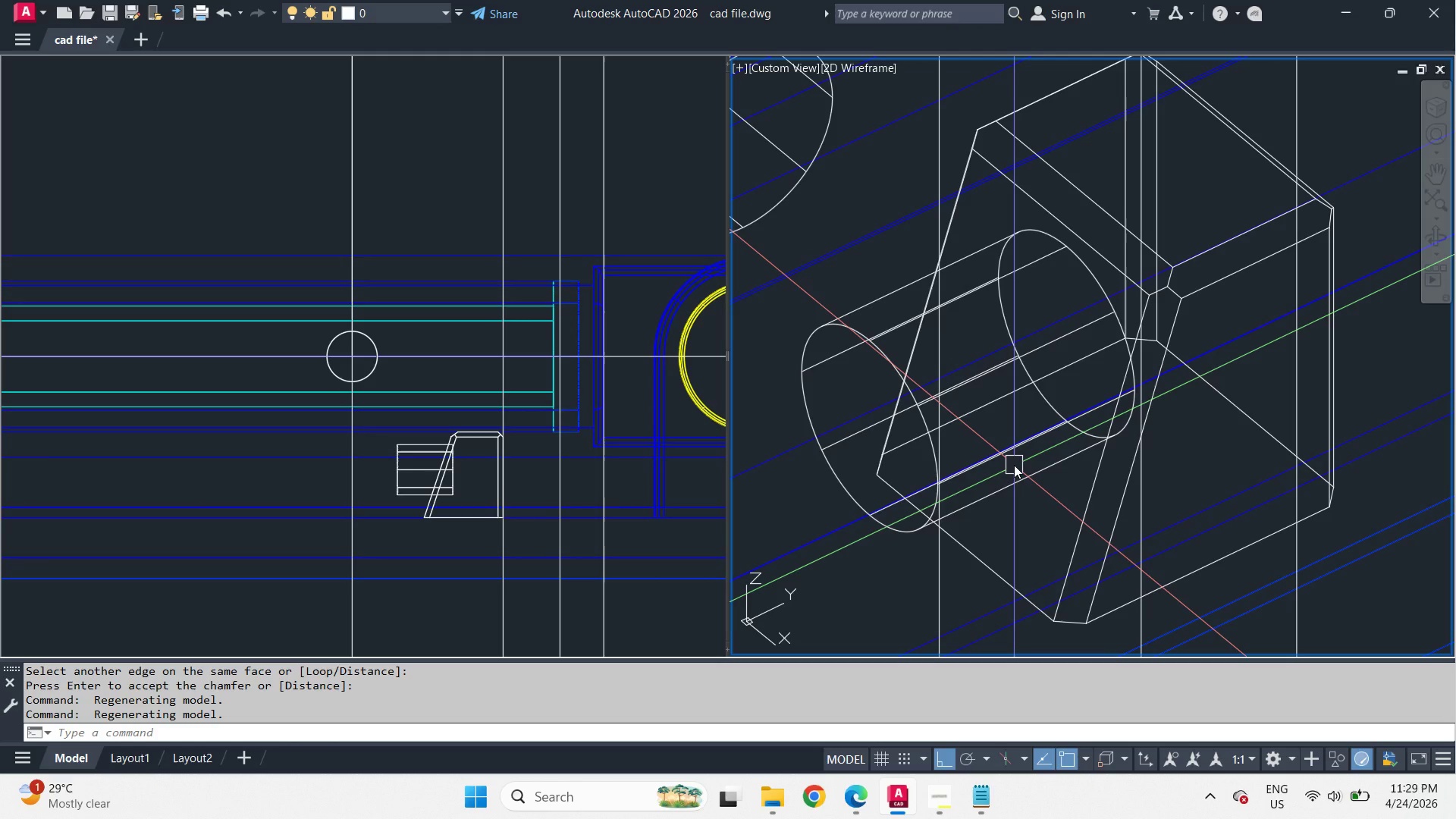 
type(sli )
 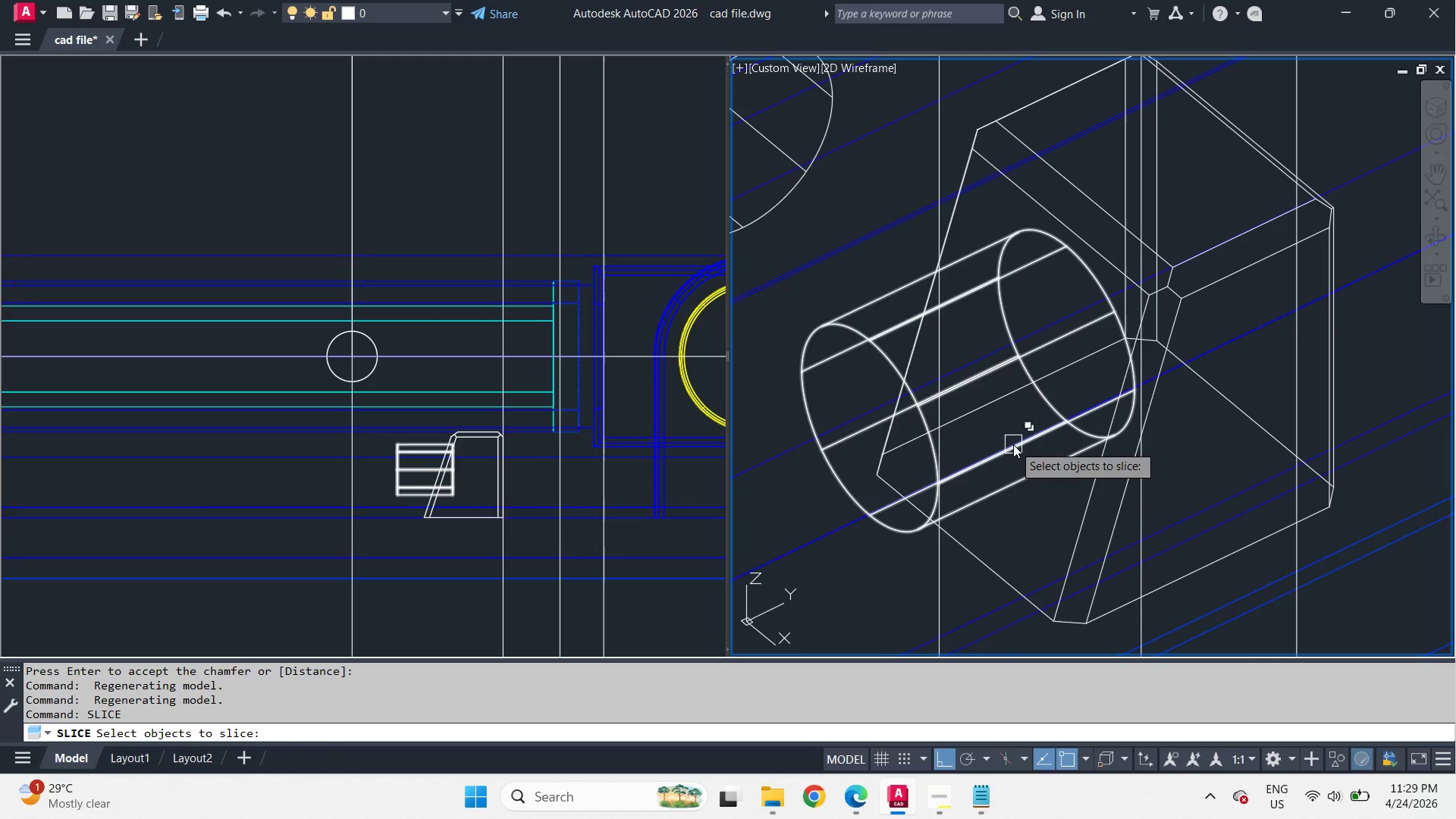 
key(Control+W)
 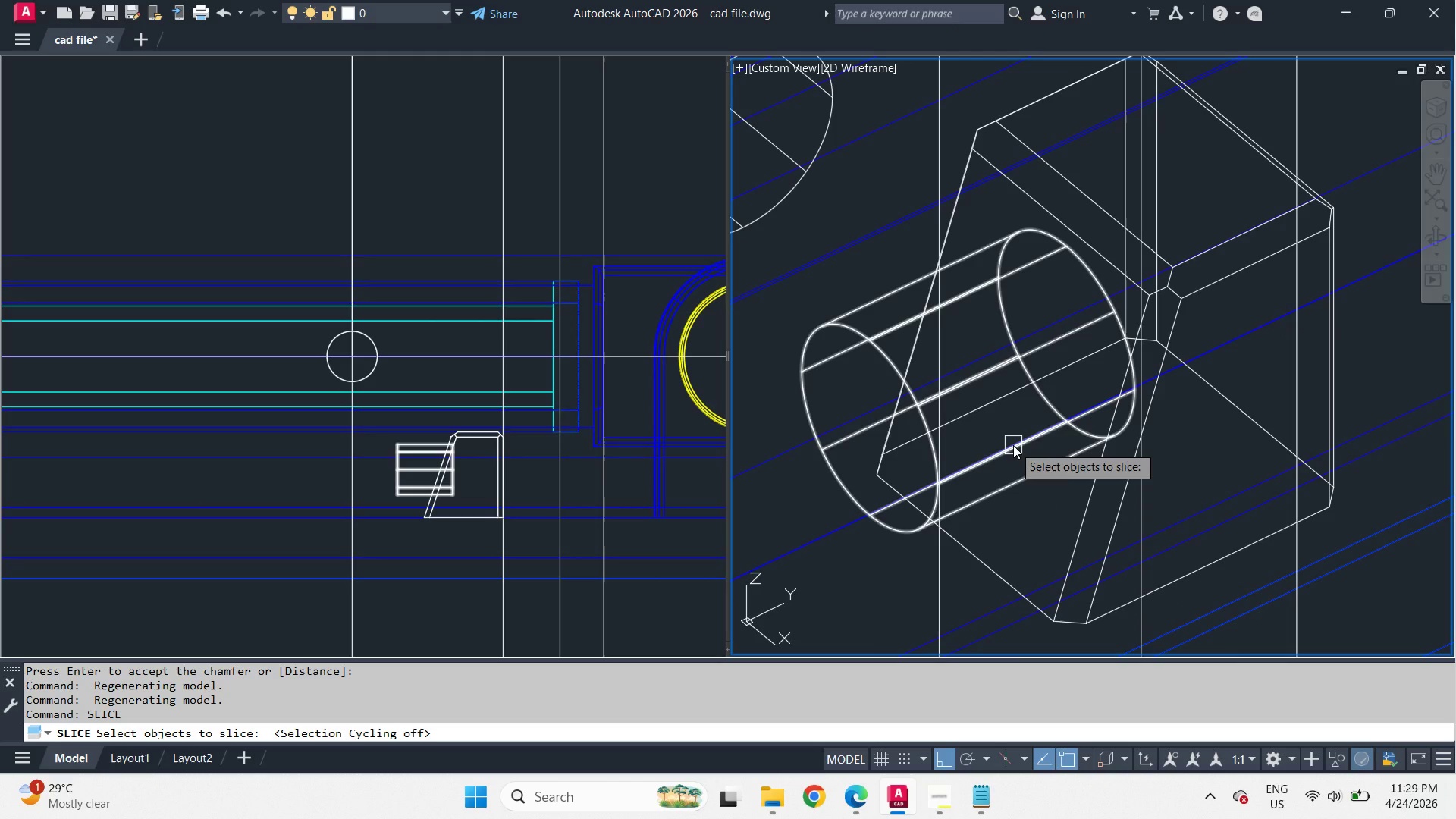 
left_click([1013, 445])
 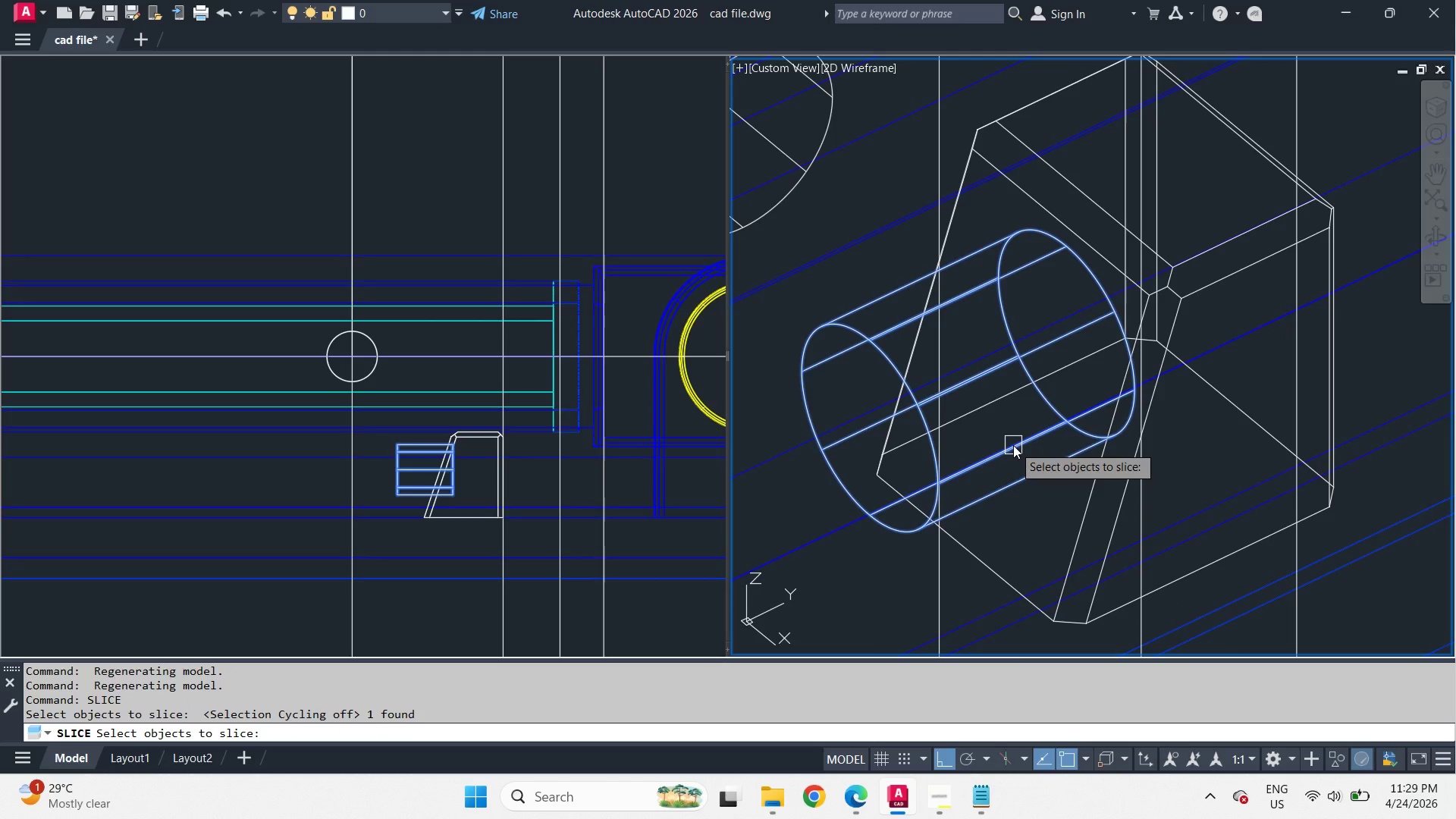 
key(Space)
 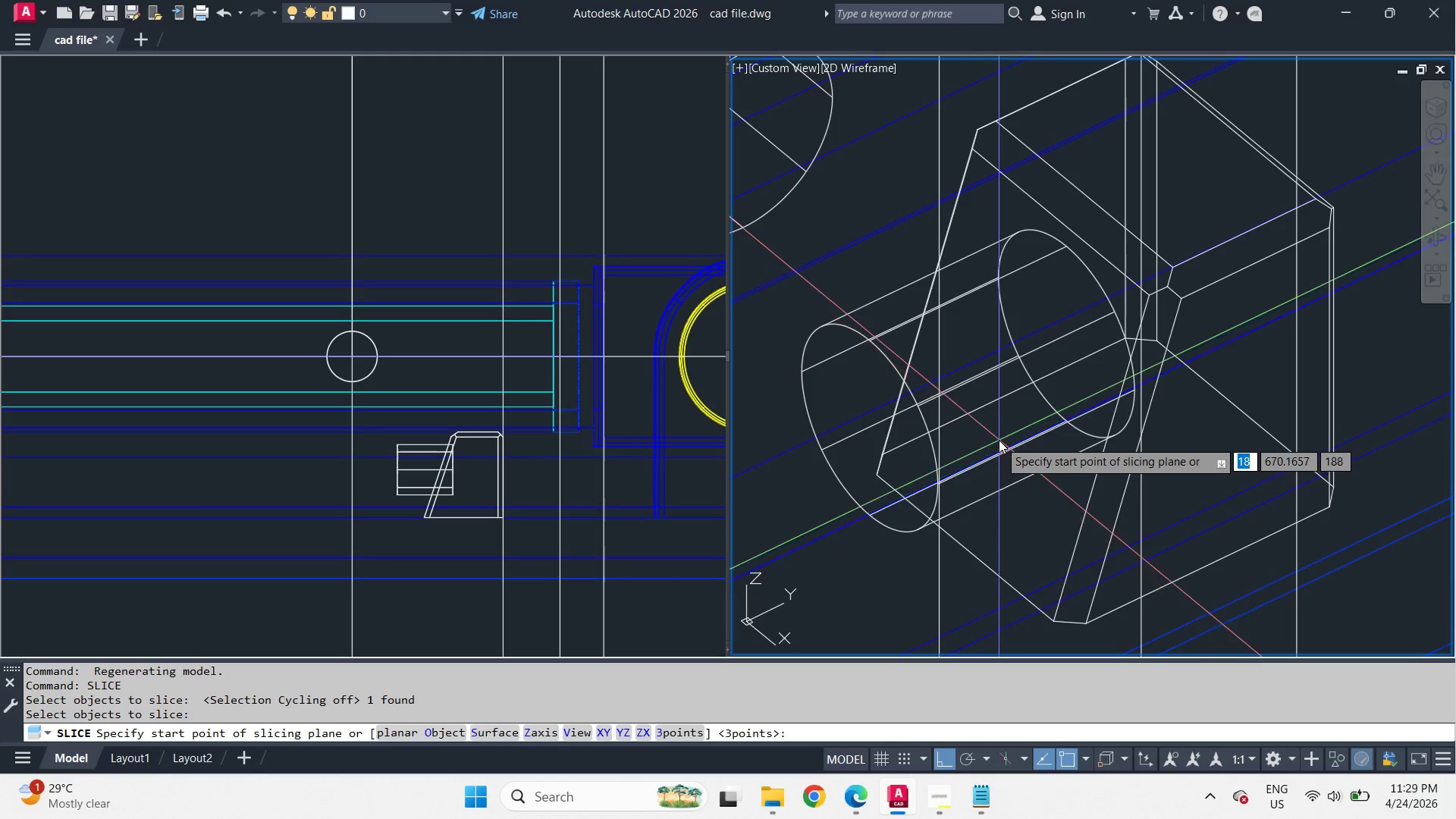 
key(Space)
 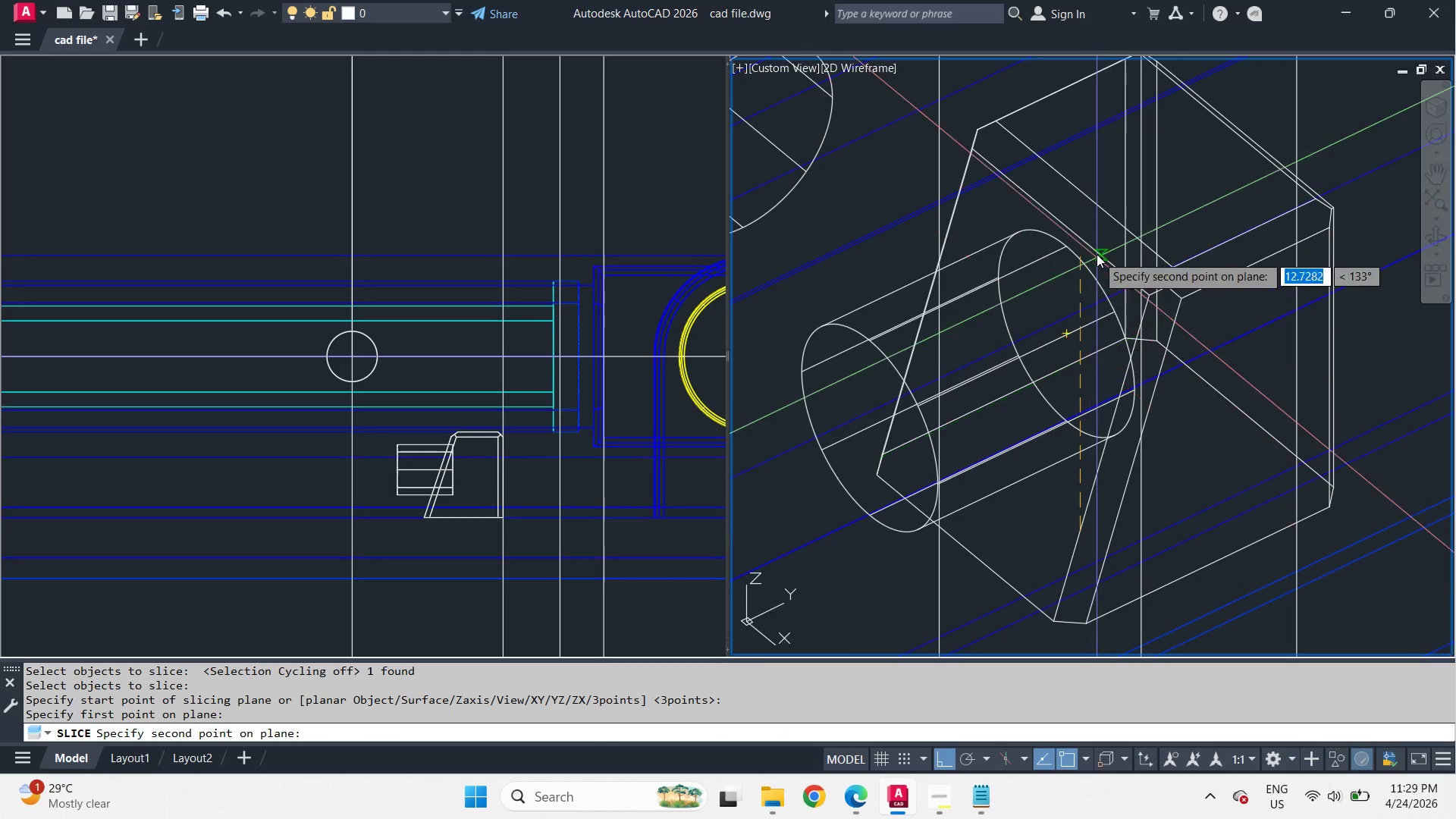 
left_click([1104, 259])
 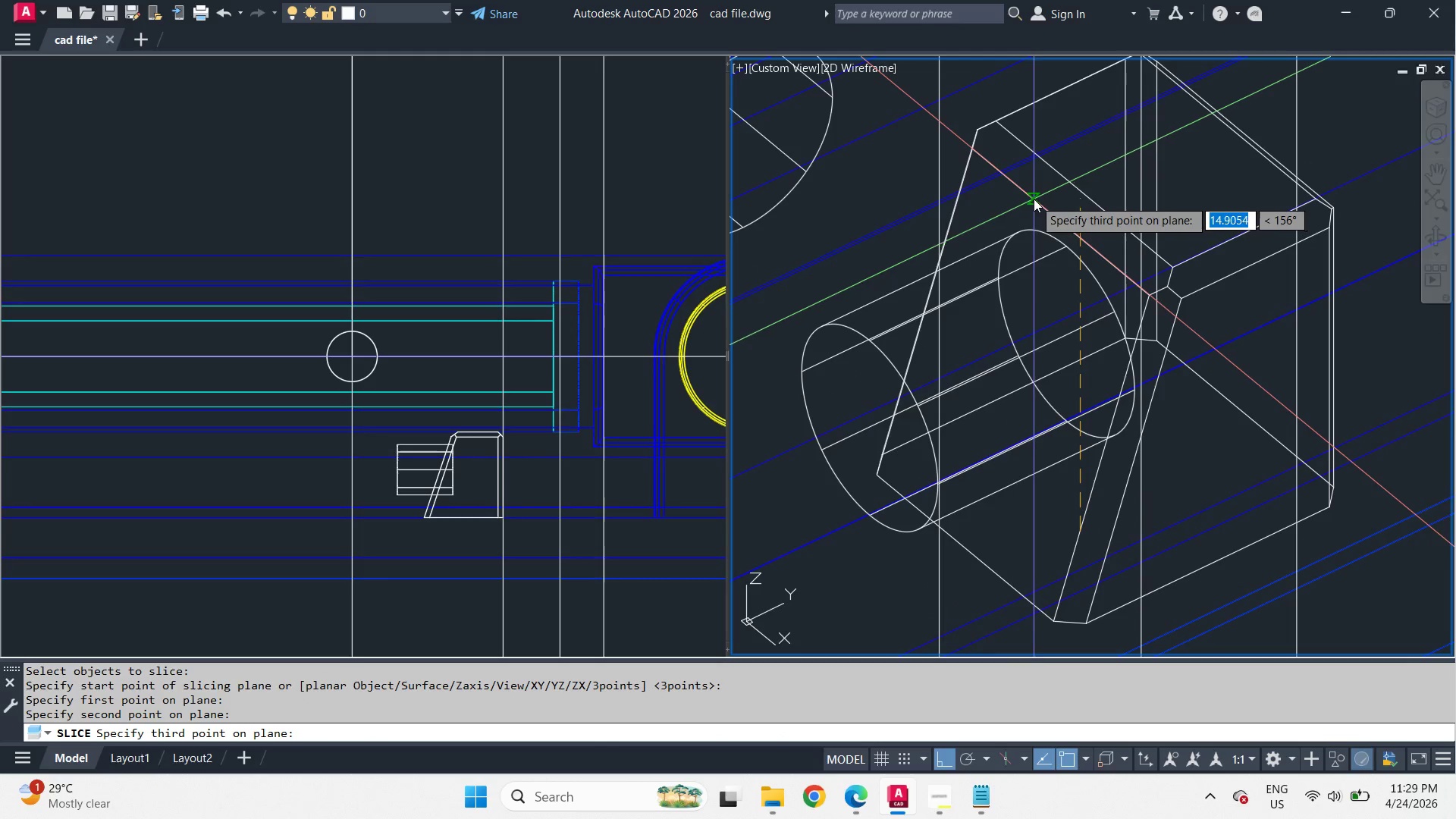 
left_click([1034, 199])
 